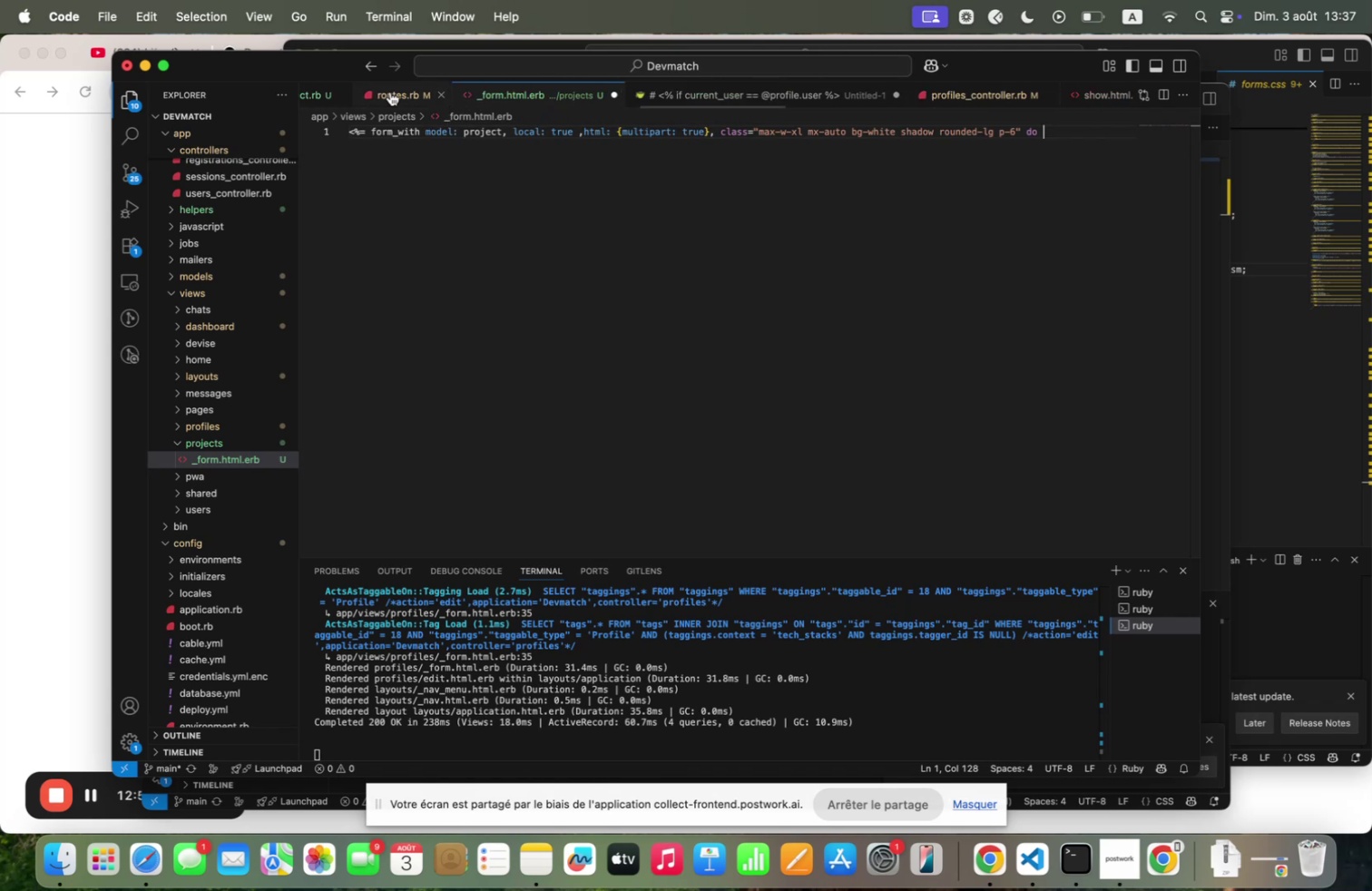 
scroll: coordinate [440, 93], scroll_direction: up, amount: 4.0
 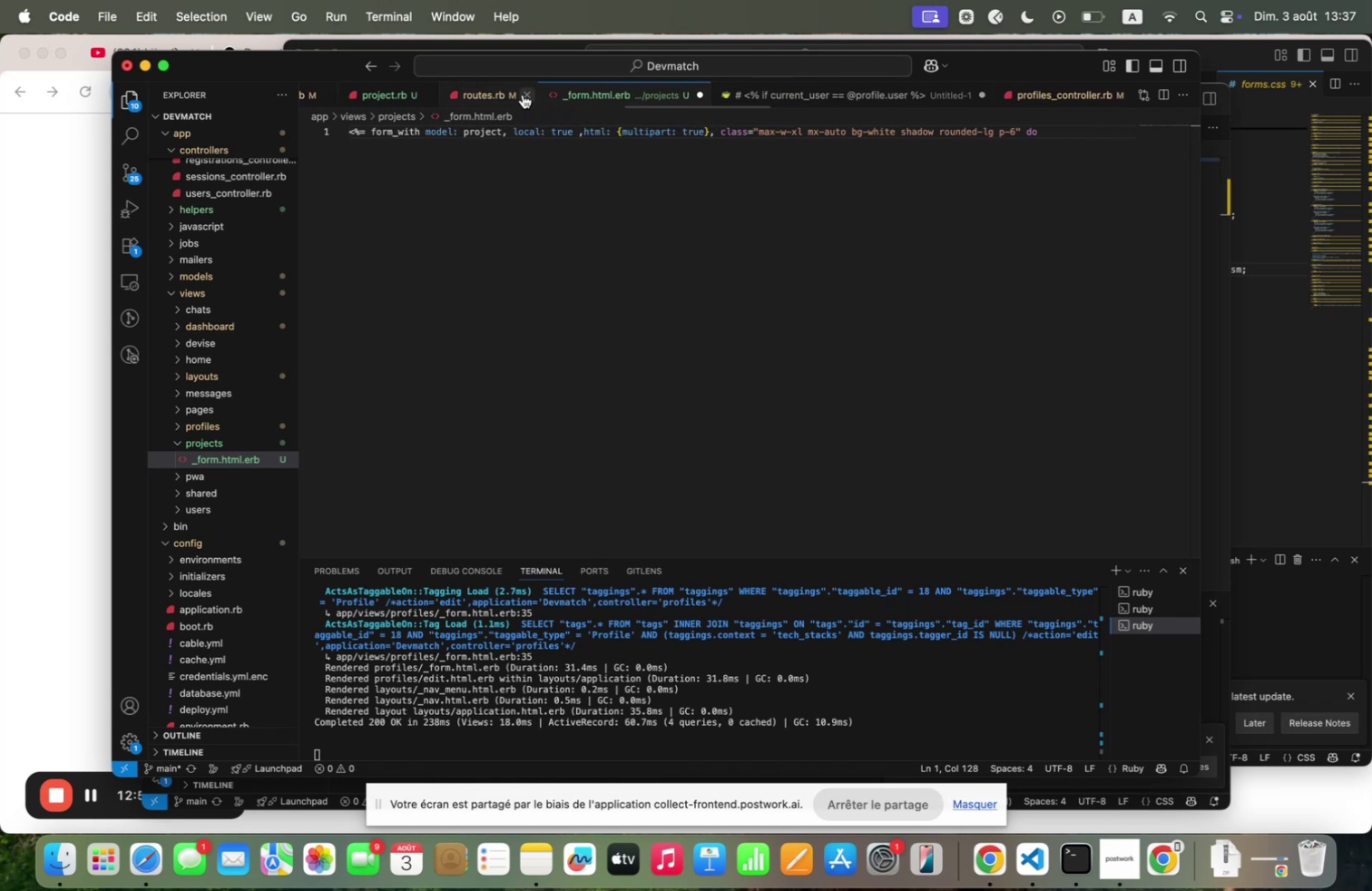 
left_click([523, 93])
 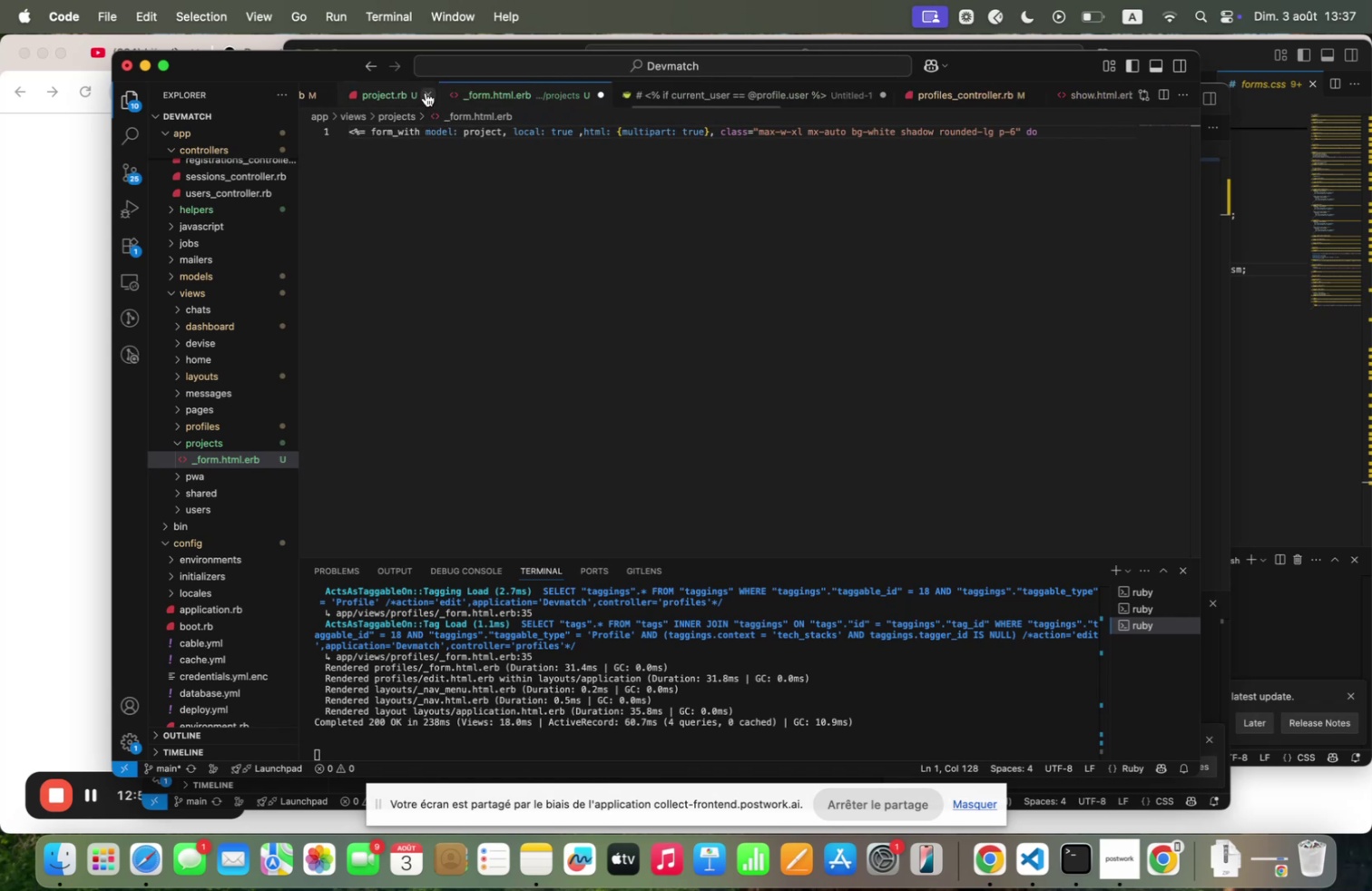 
left_click([426, 93])
 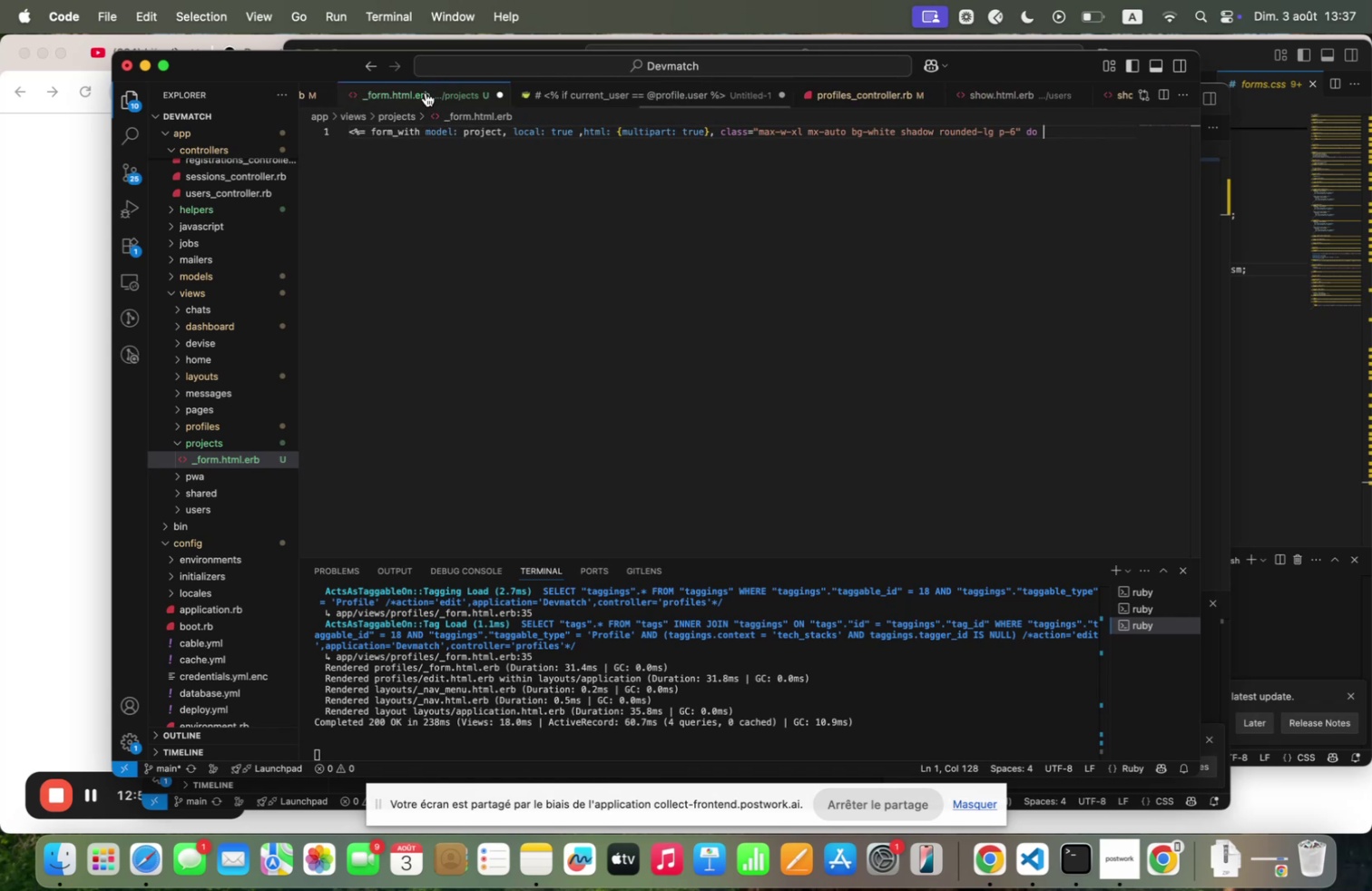 
scroll: coordinate [426, 93], scroll_direction: up, amount: 10.0
 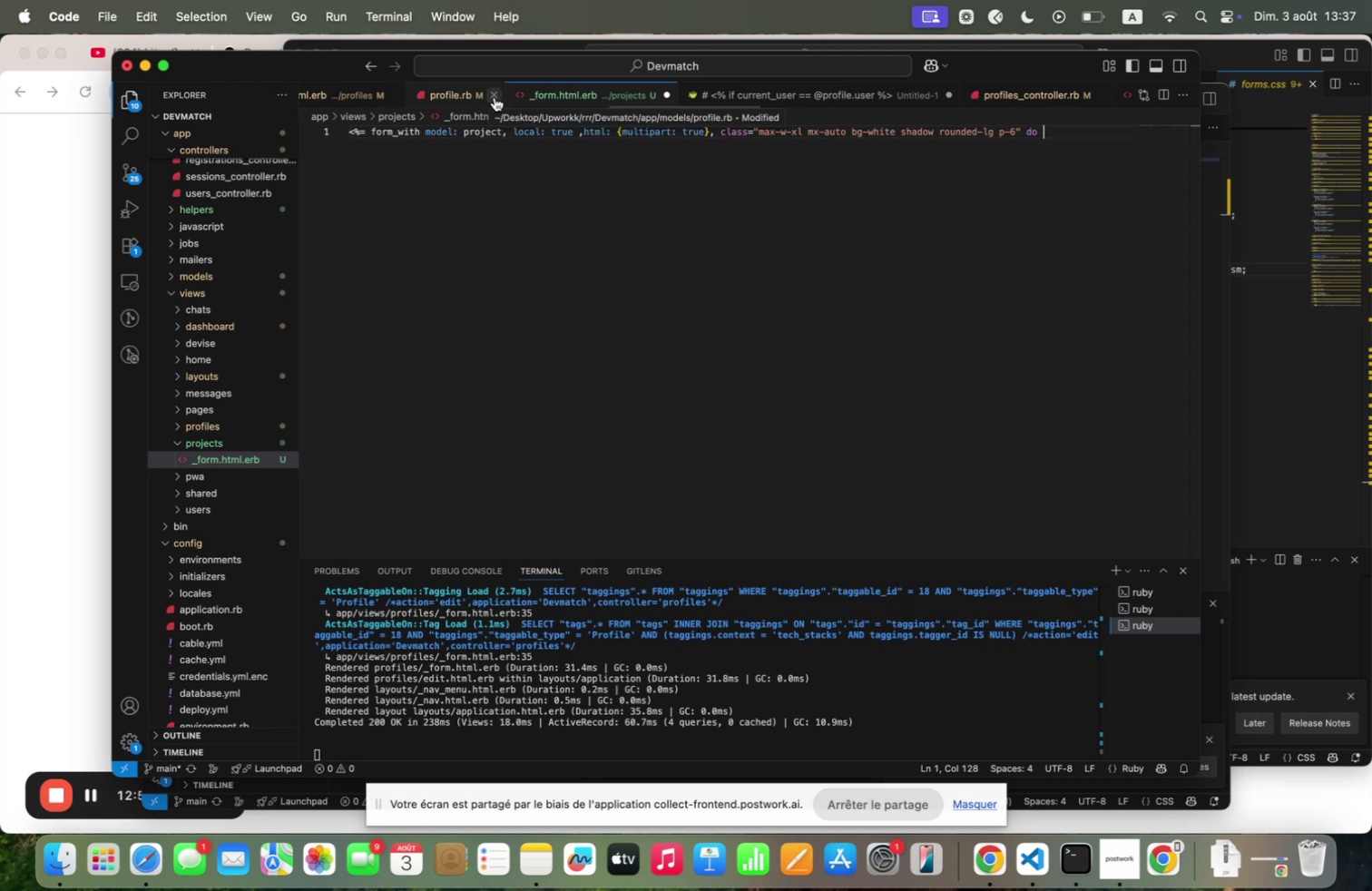 
left_click([496, 93])
 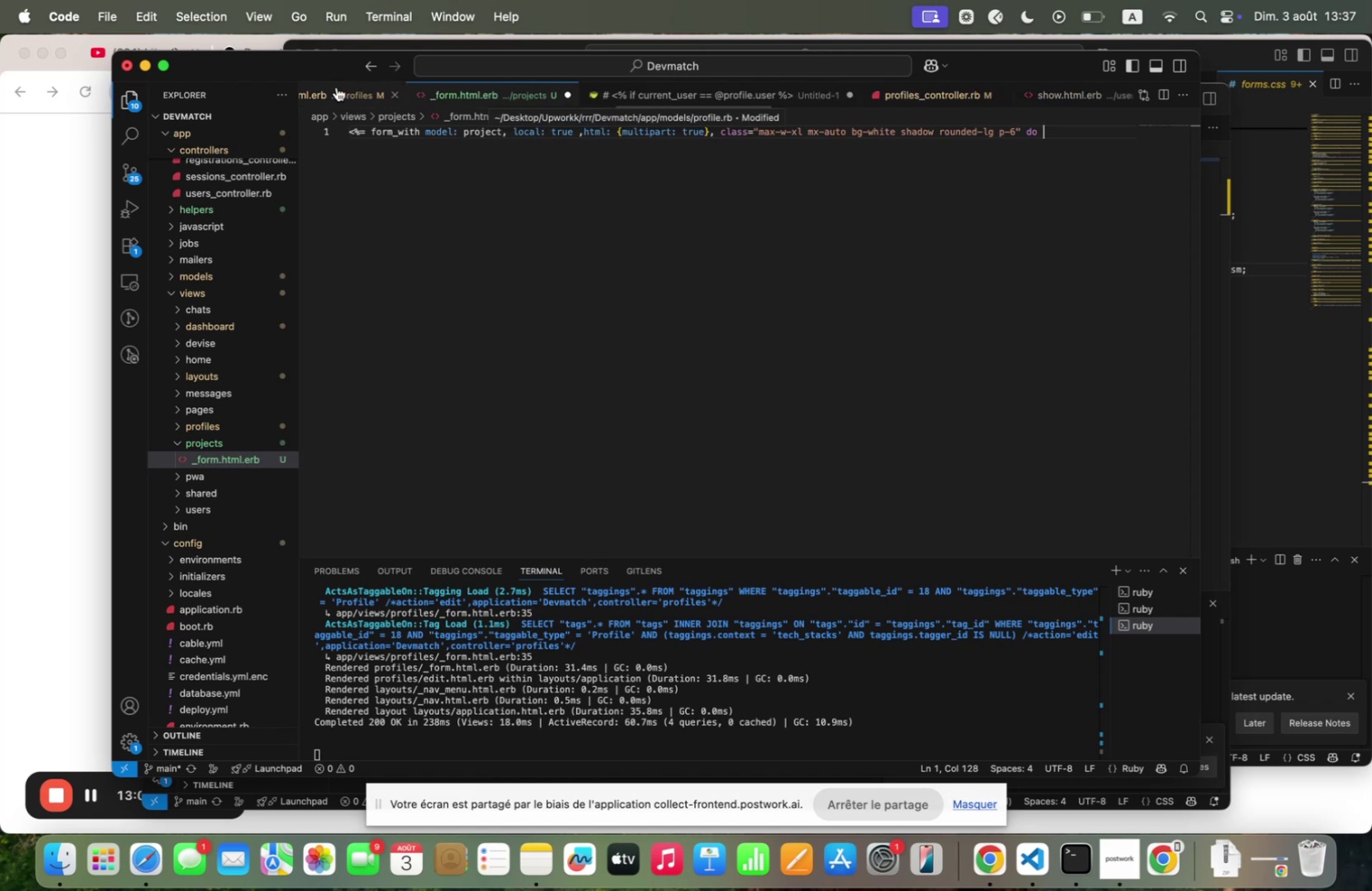 
scroll: coordinate [337, 87], scroll_direction: up, amount: 7.0
 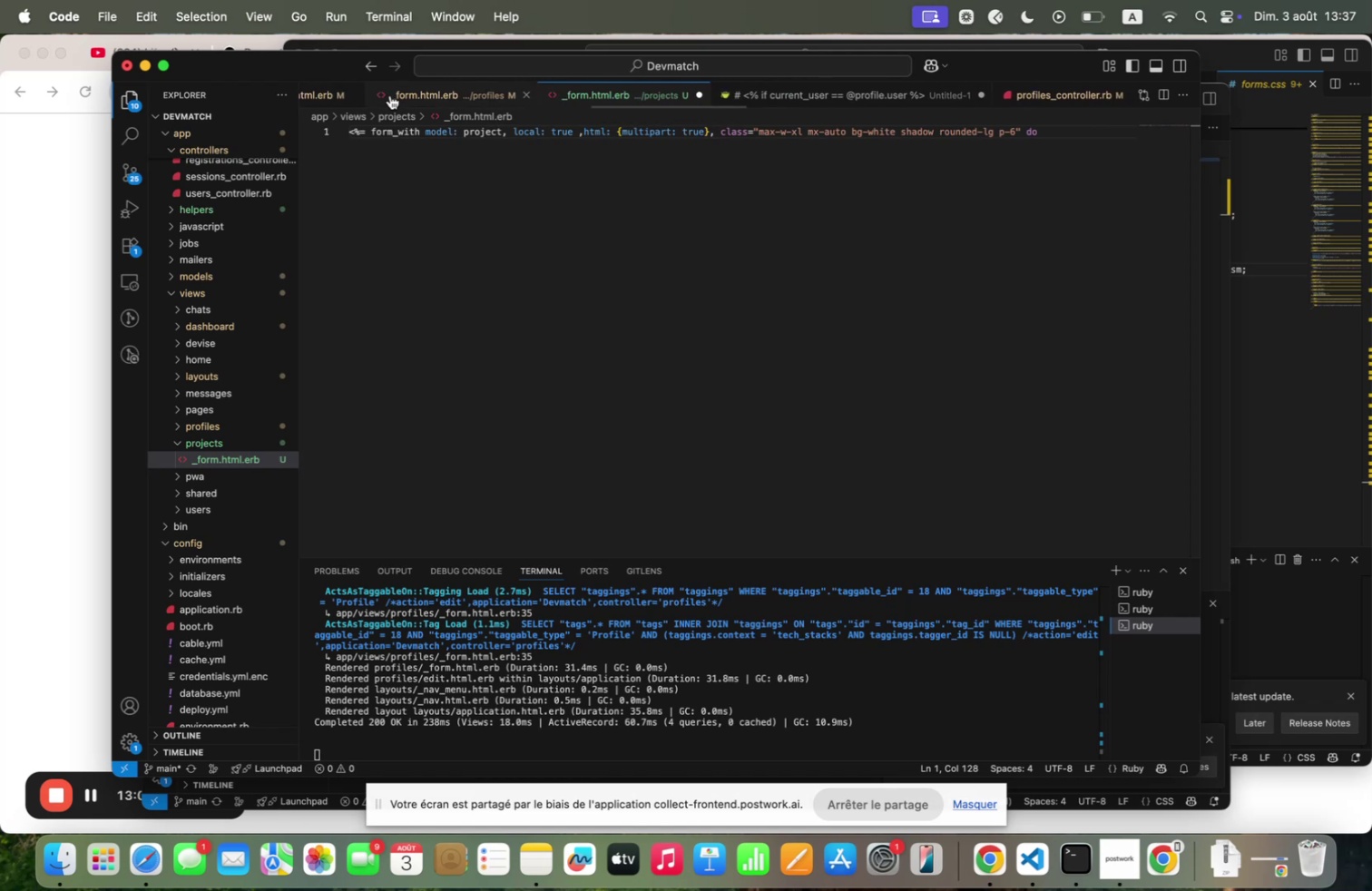 
left_click([405, 93])
 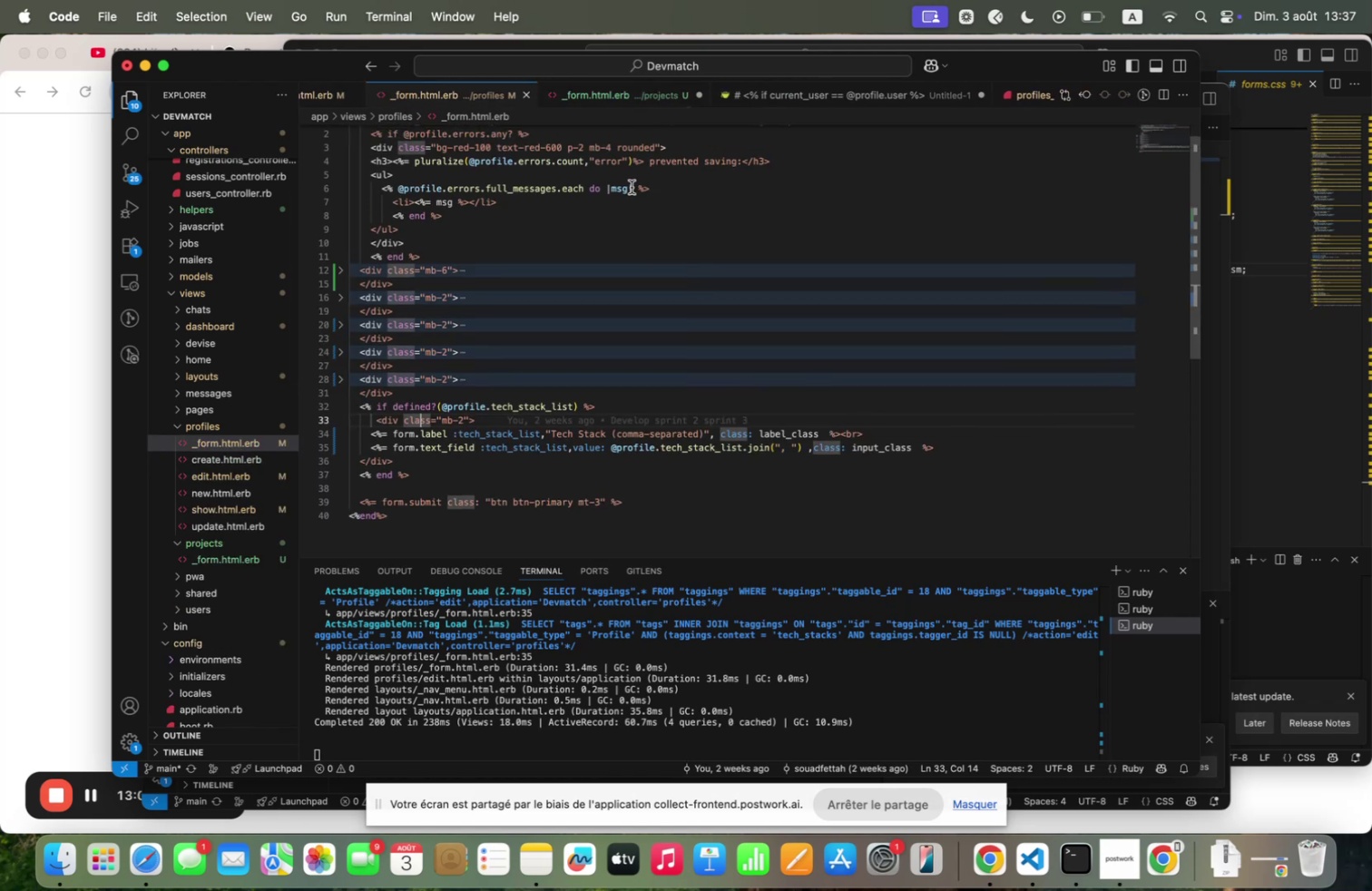 
scroll: coordinate [632, 191], scroll_direction: up, amount: 3.0
 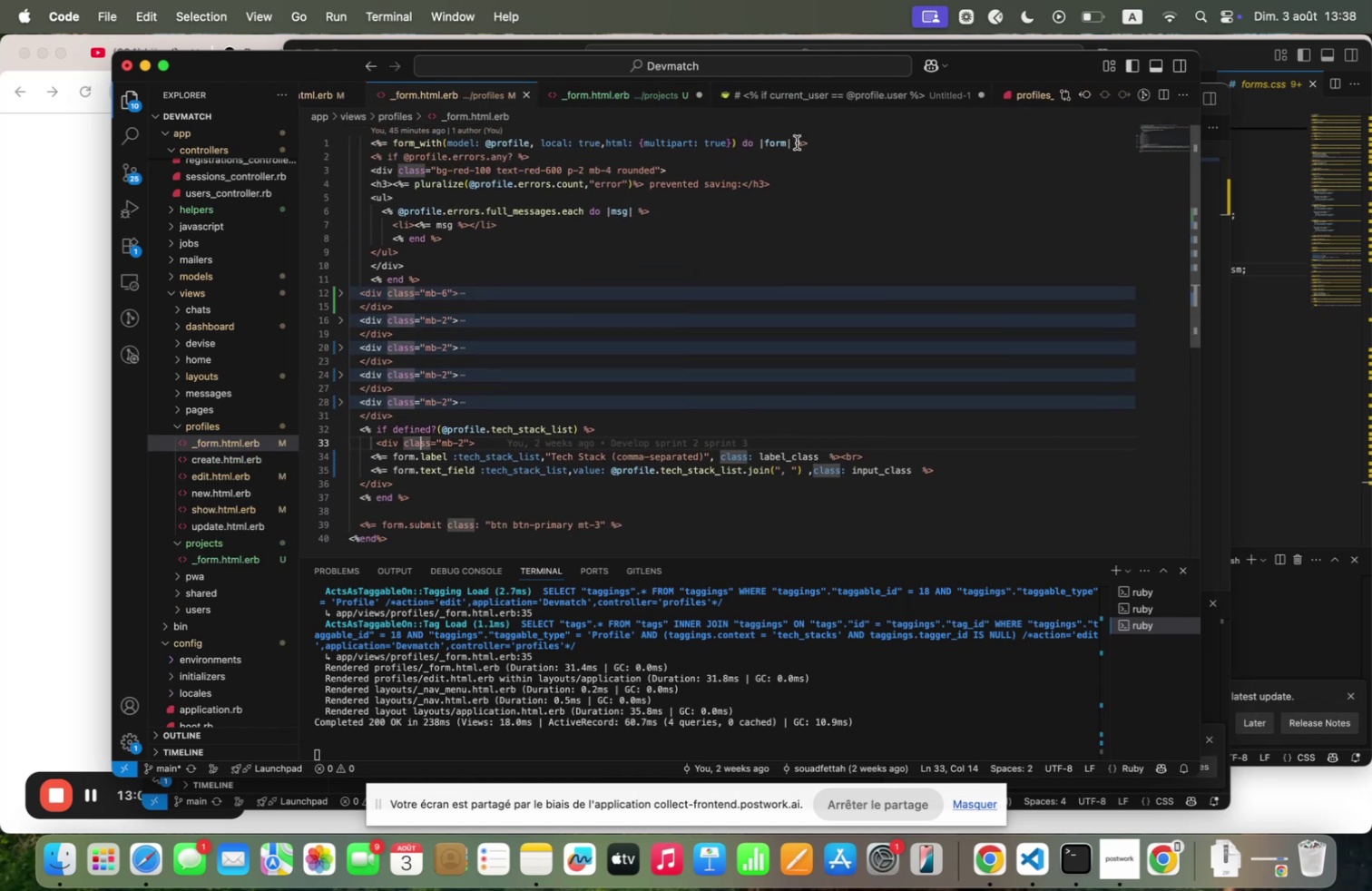 
left_click_drag(start_coordinate=[792, 141], to_coordinate=[756, 141])
 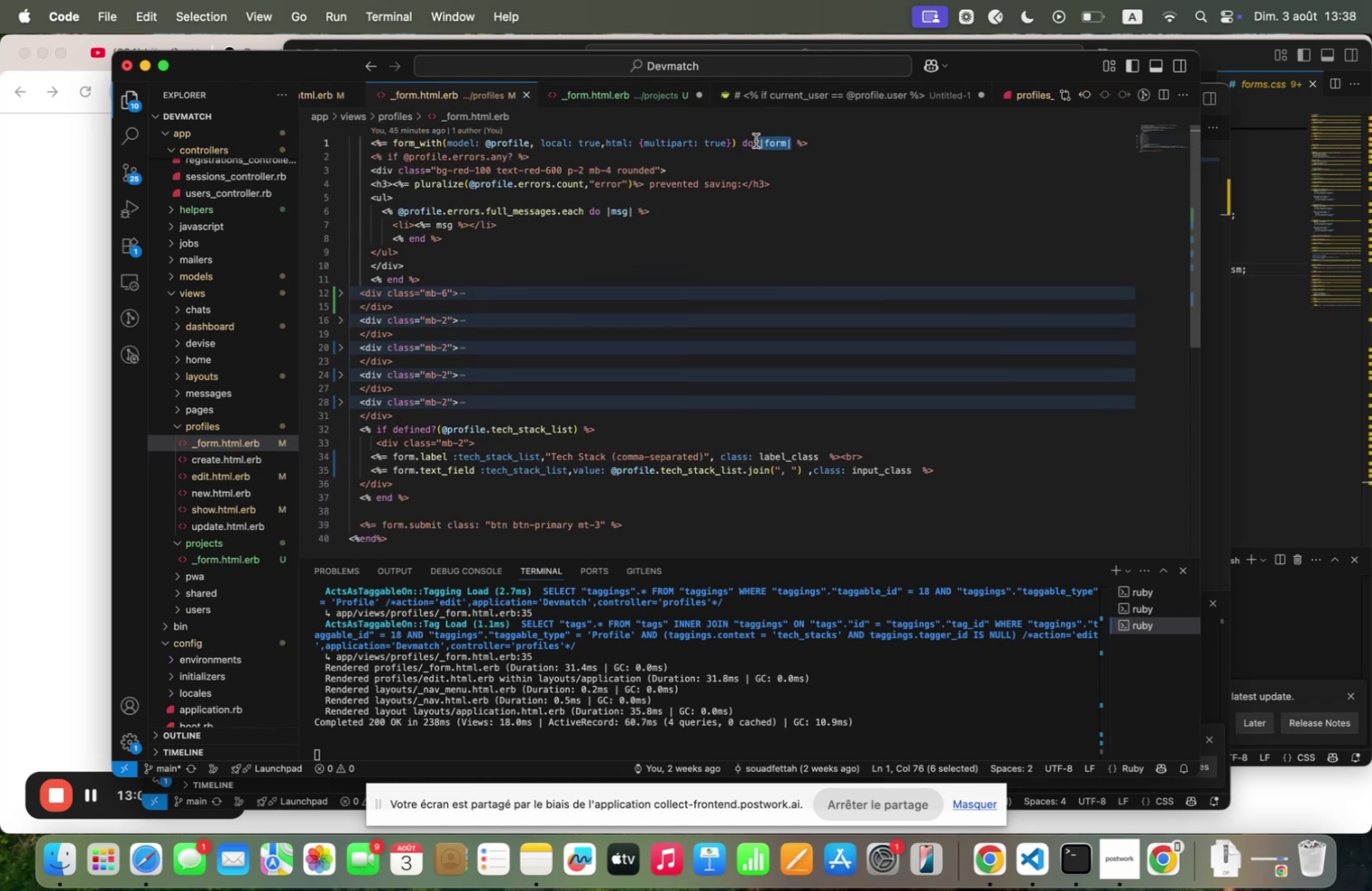 
key(Meta+C)
 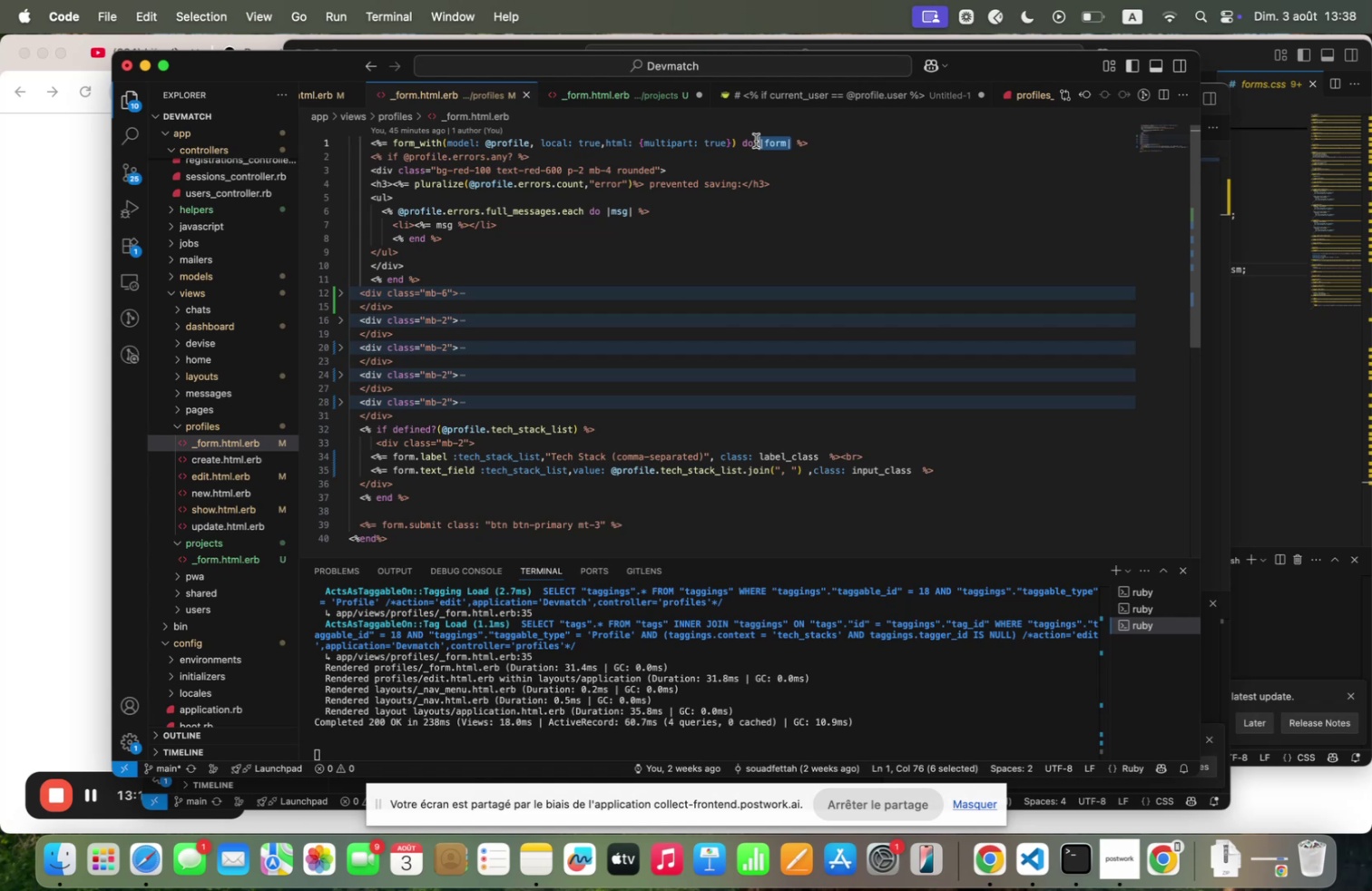 
key(Meta+C)
 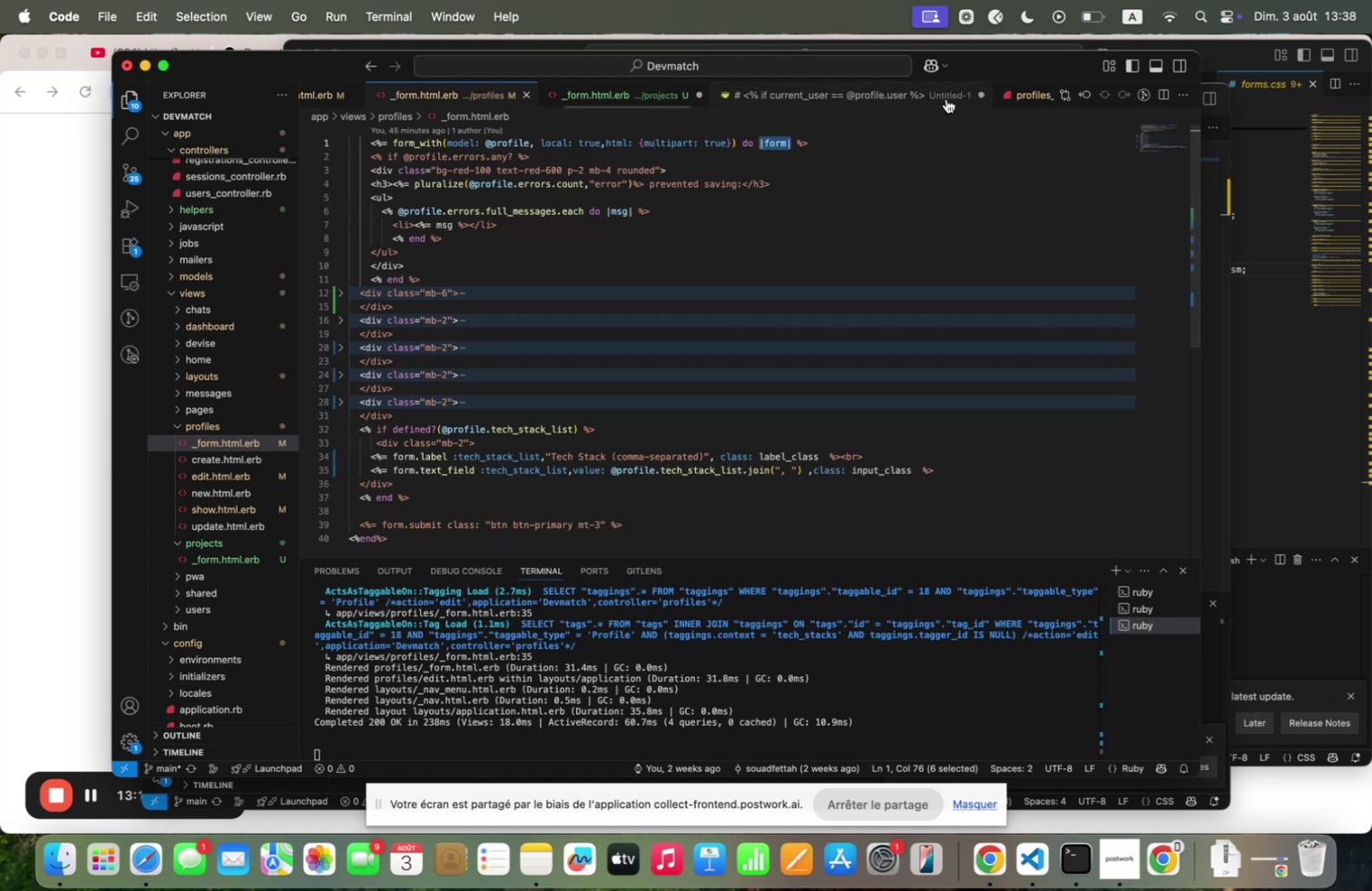 
scroll: coordinate [904, 92], scroll_direction: down, amount: 123.0
 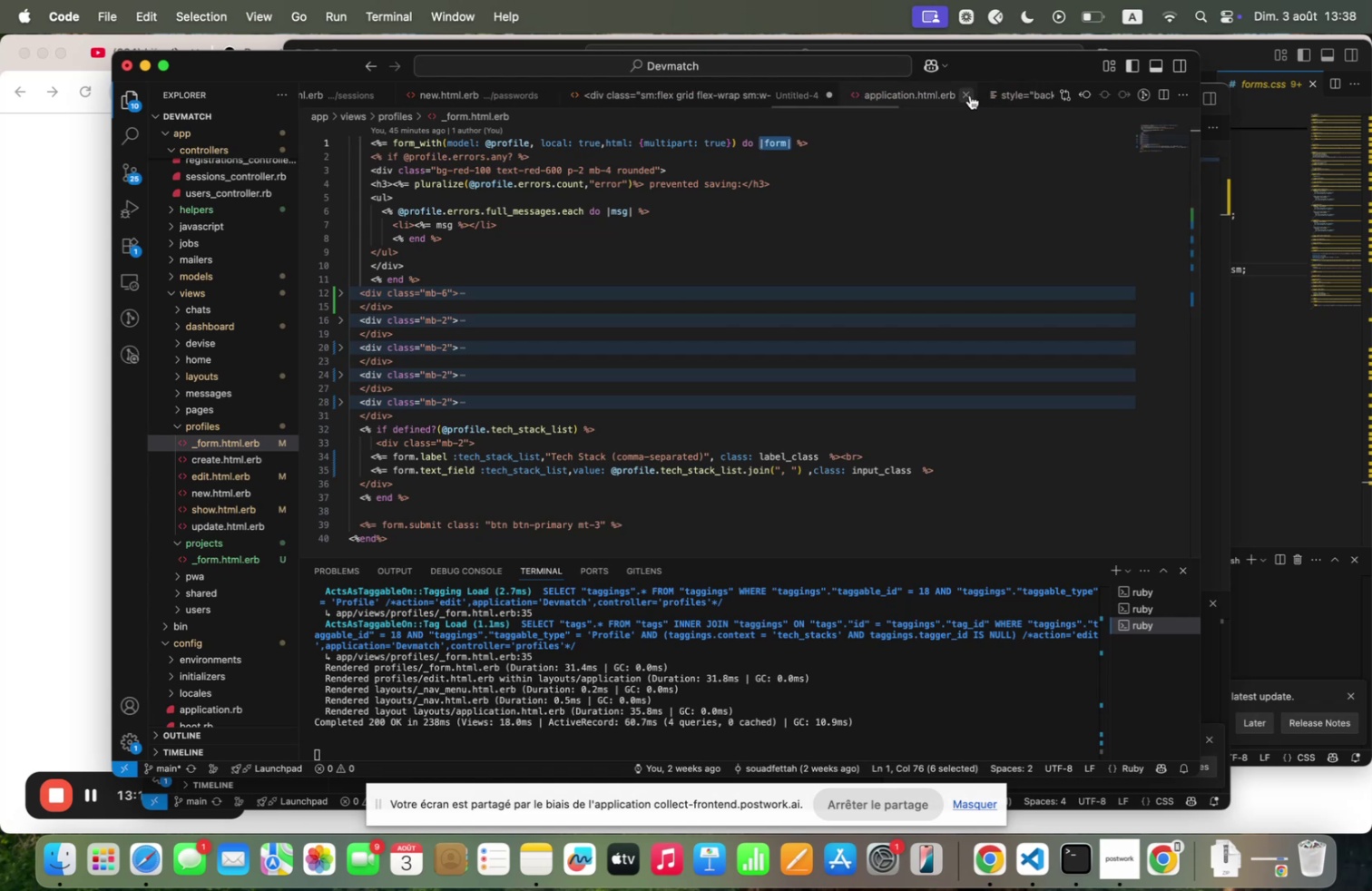 
left_click([965, 93])
 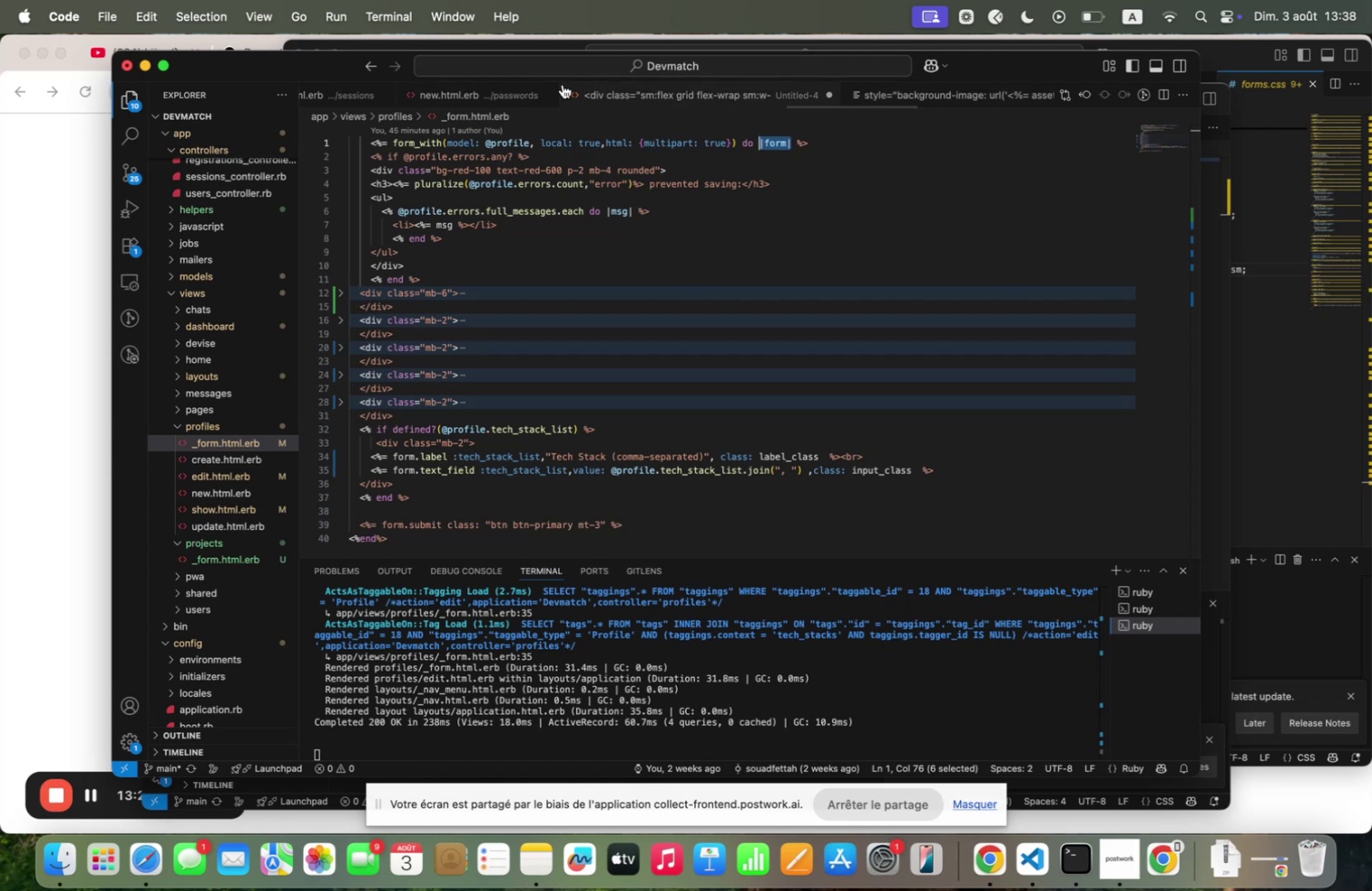 
left_click([549, 92])
 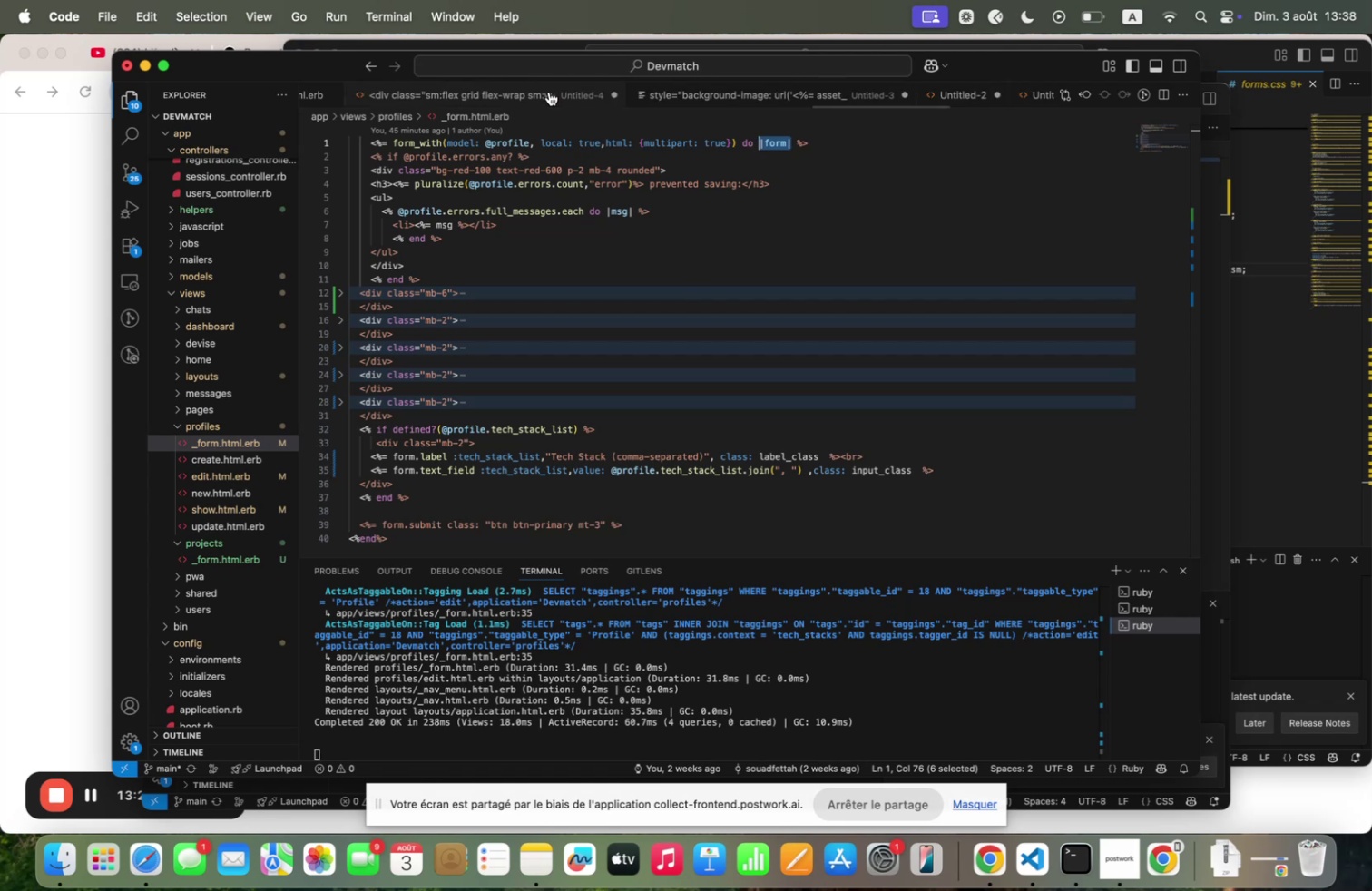 
scroll: coordinate [549, 92], scroll_direction: up, amount: 13.0
 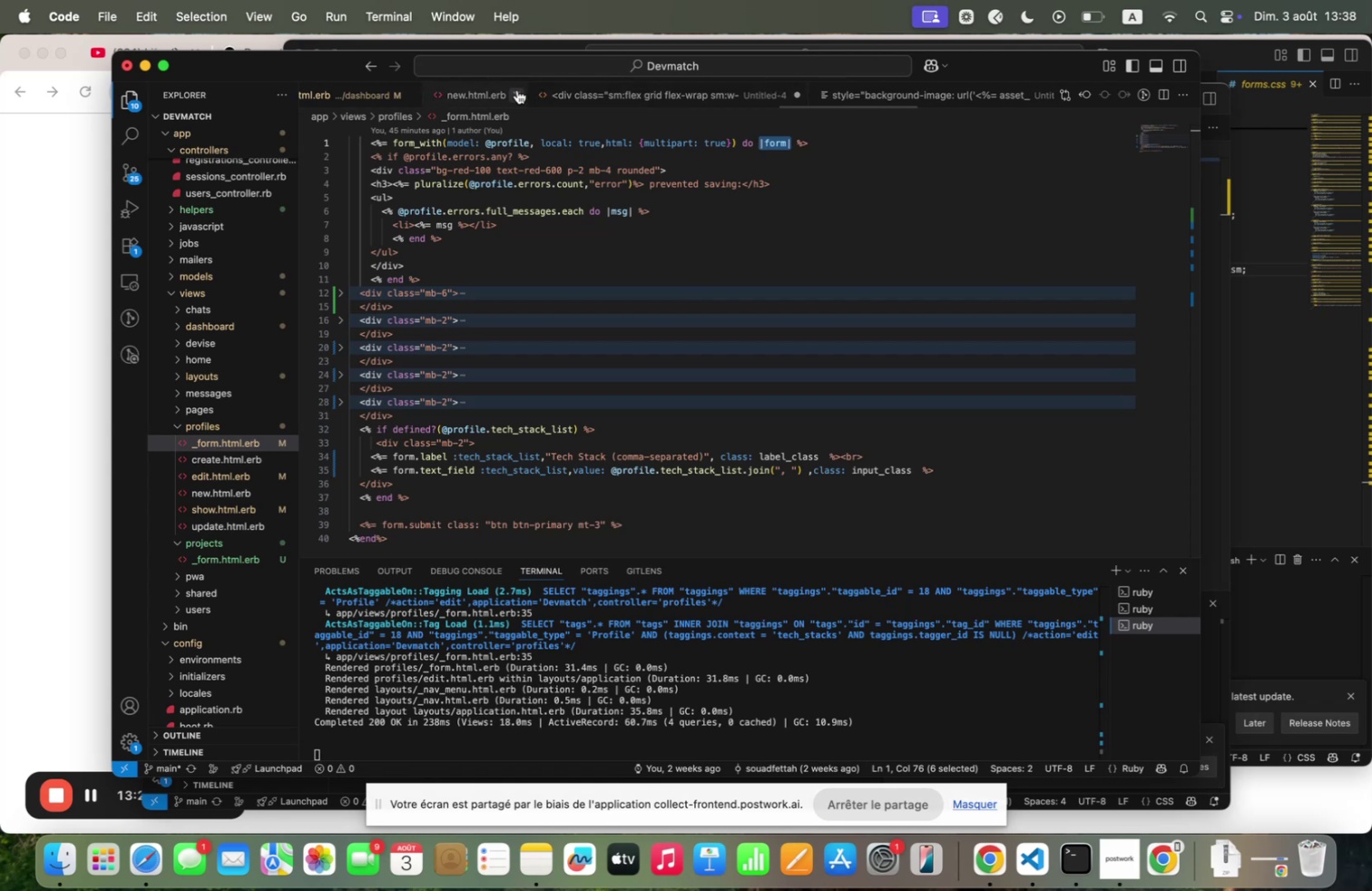 
left_click([517, 90])
 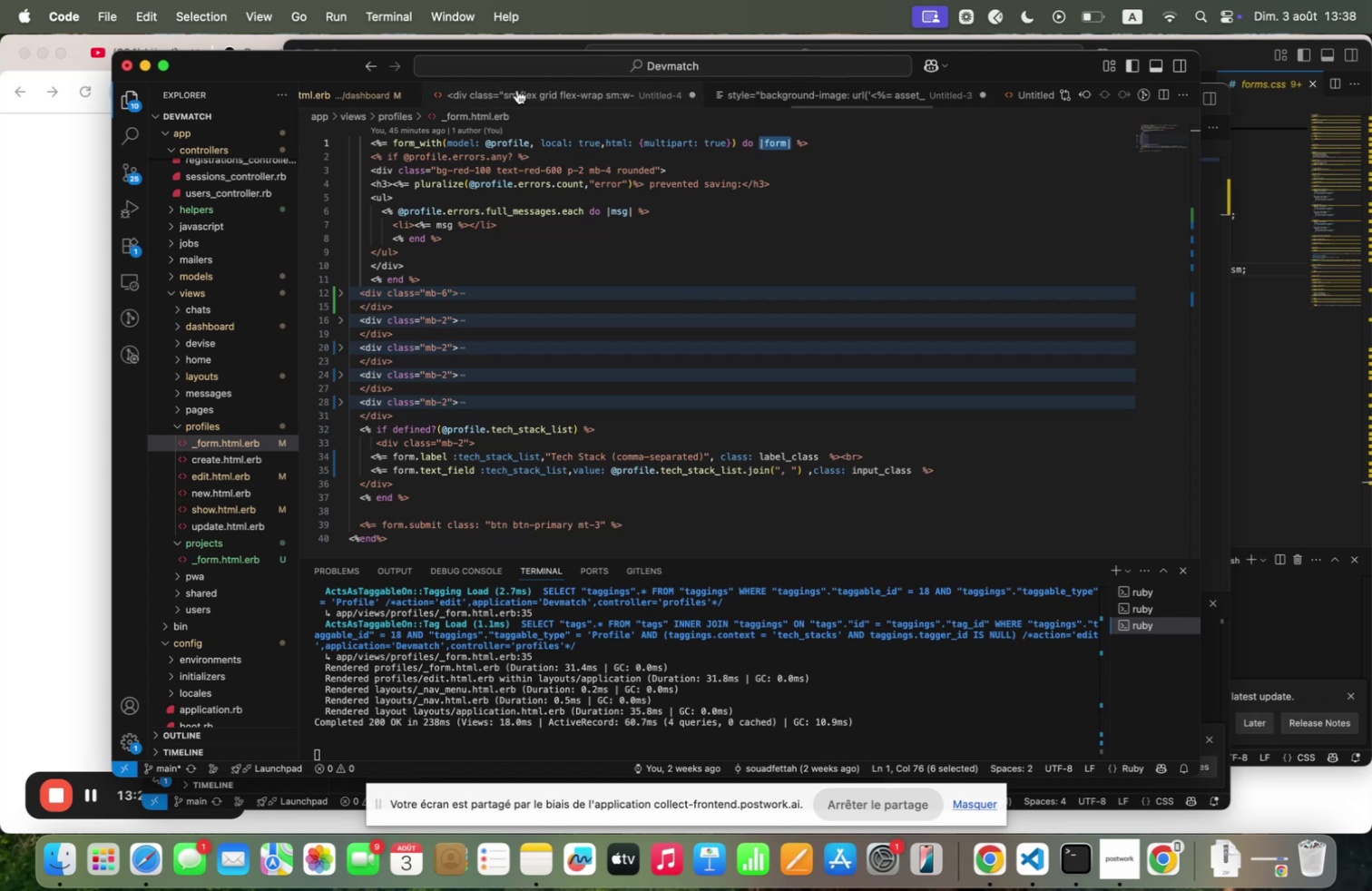 
scroll: coordinate [559, 95], scroll_direction: up, amount: 30.0
 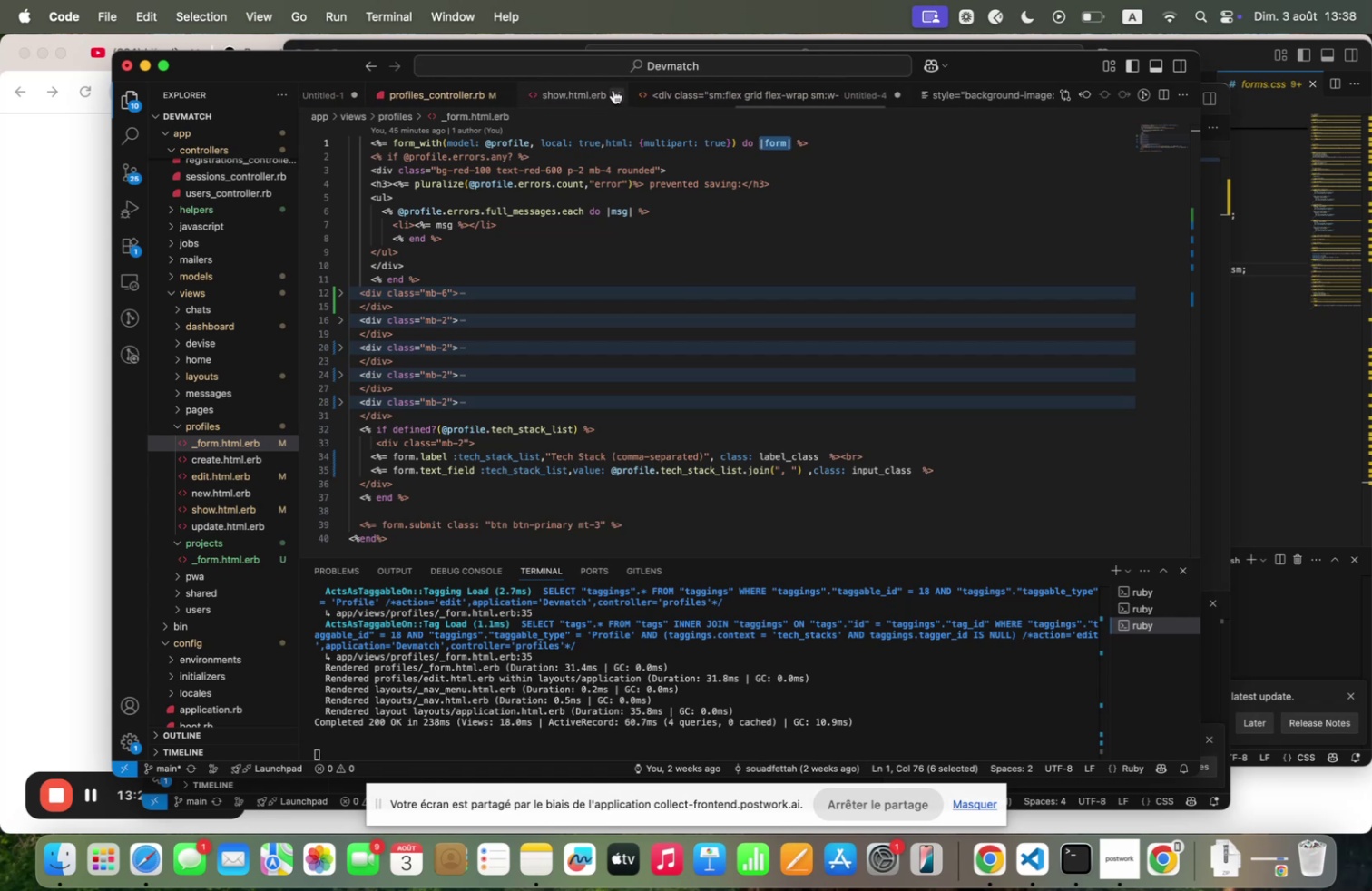 
left_click([613, 90])
 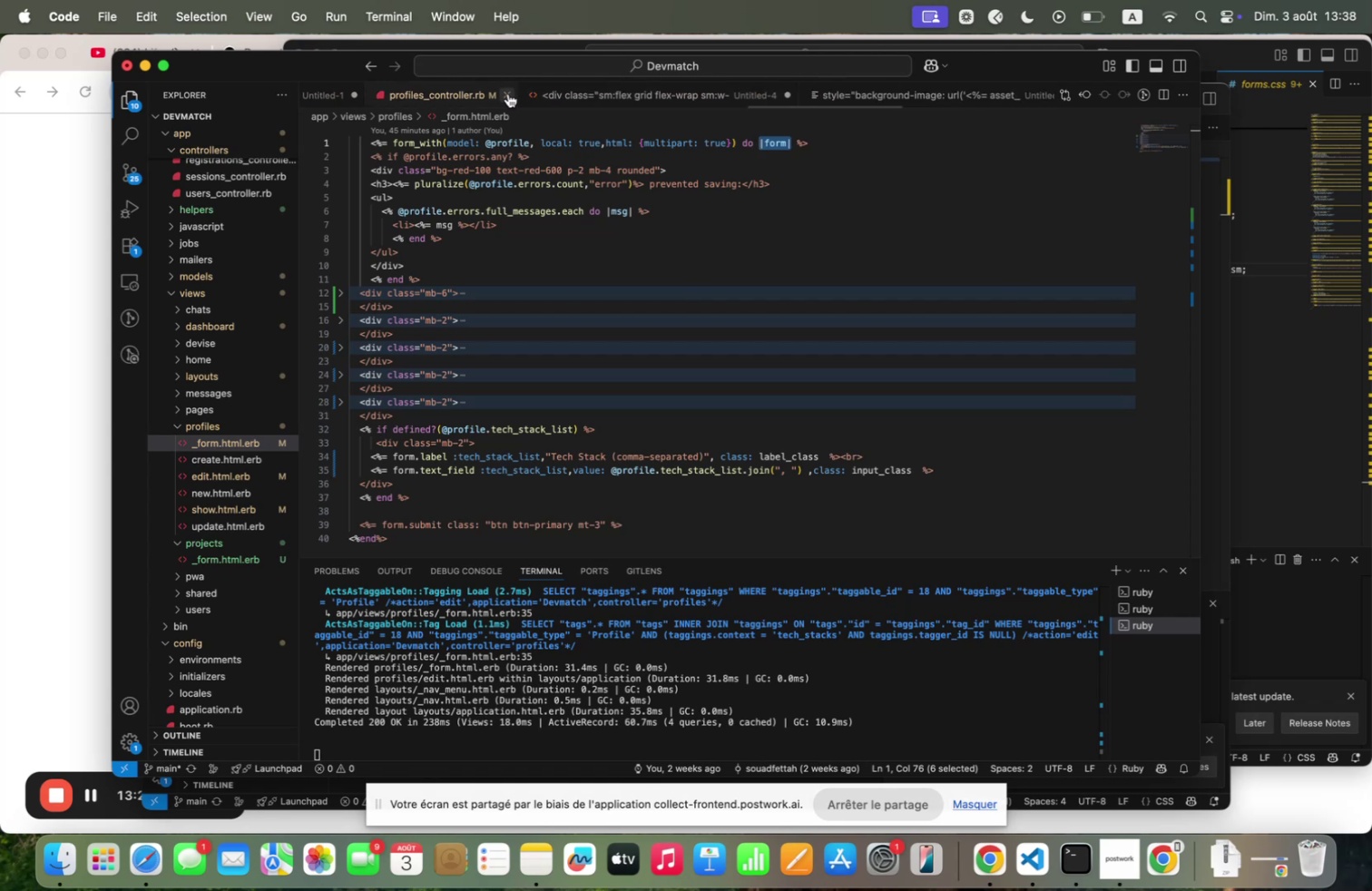 
left_click([507, 93])
 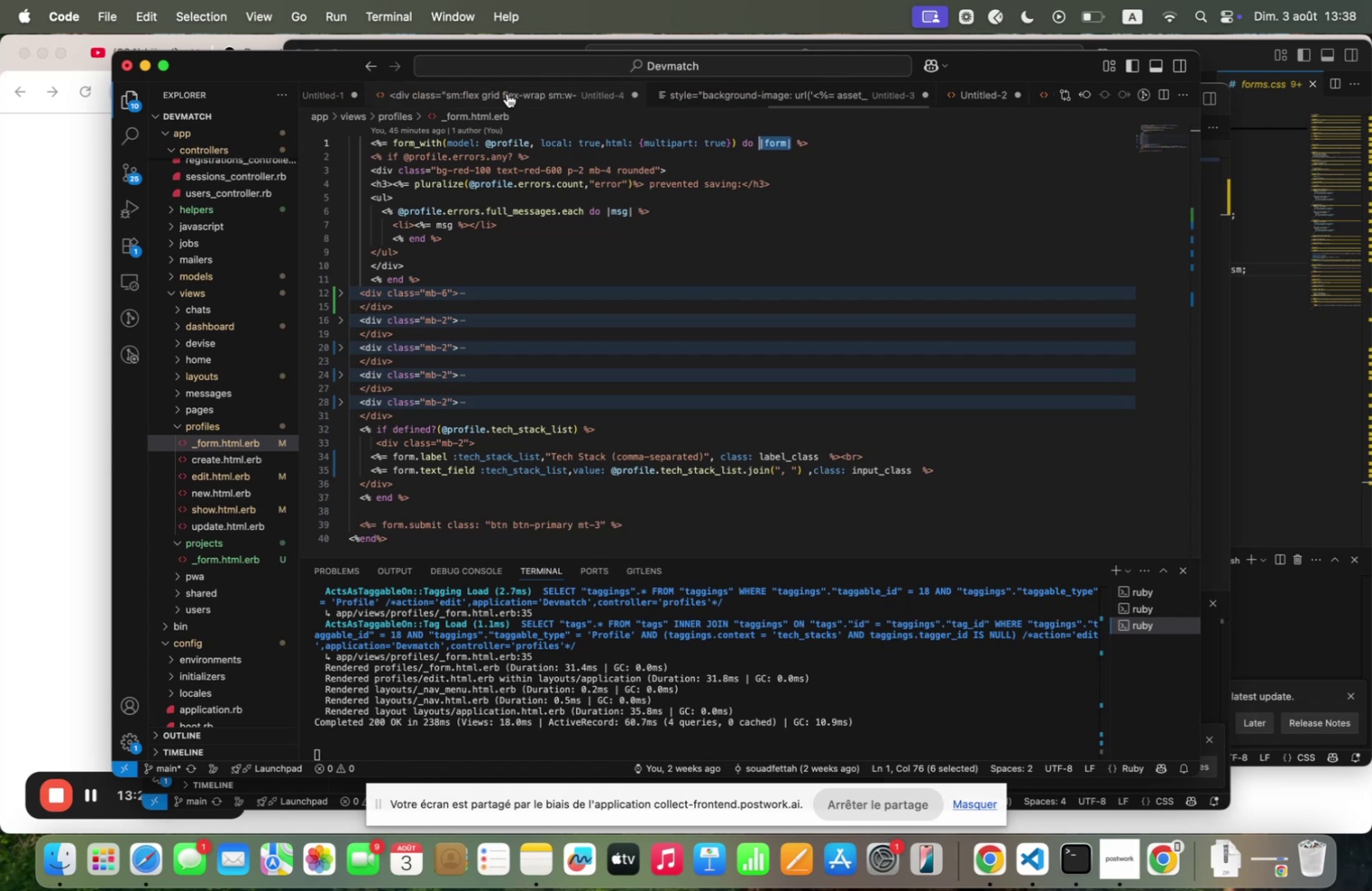 
scroll: coordinate [507, 93], scroll_direction: up, amount: 46.0
 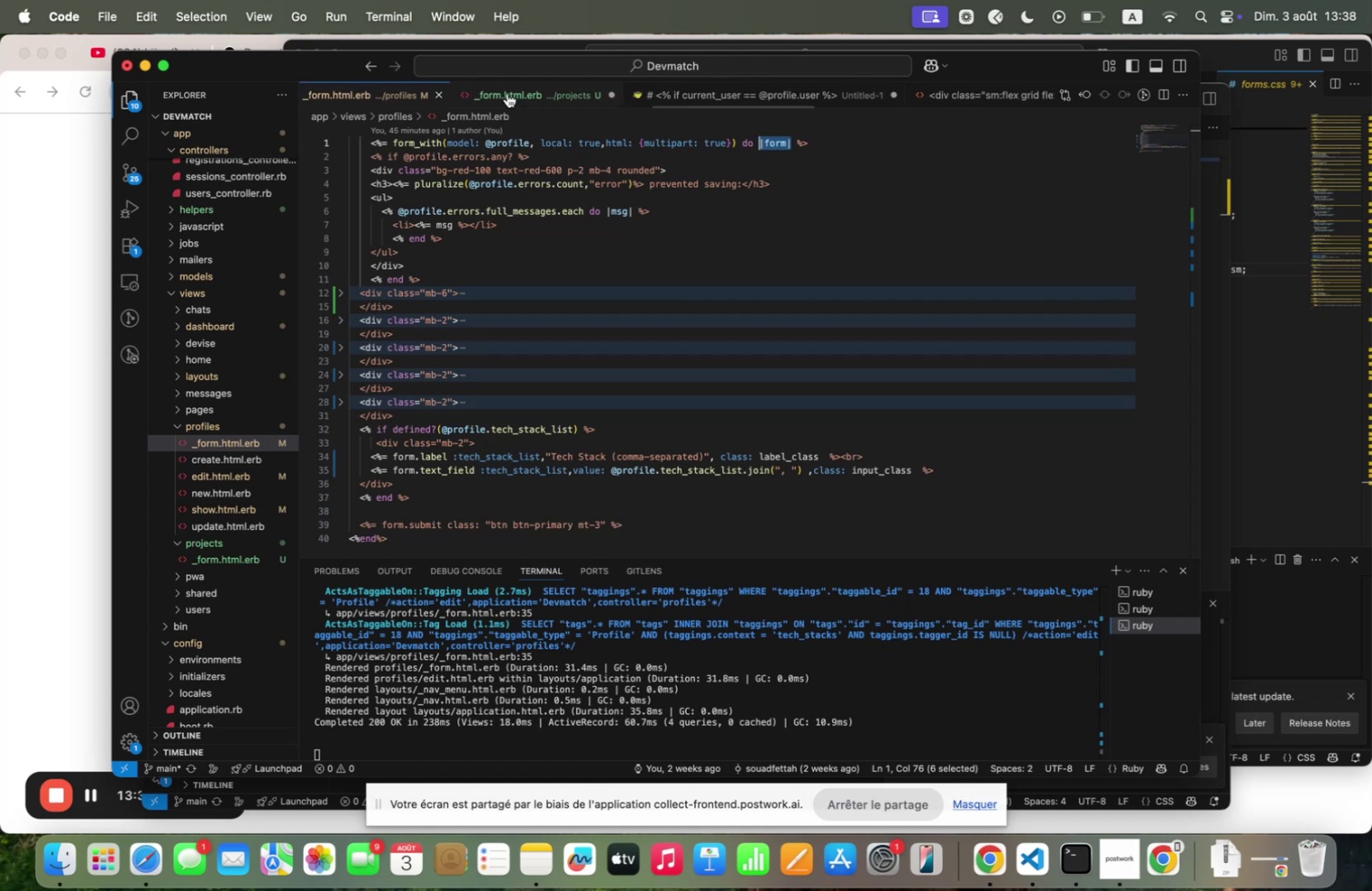 
left_click([507, 93])
 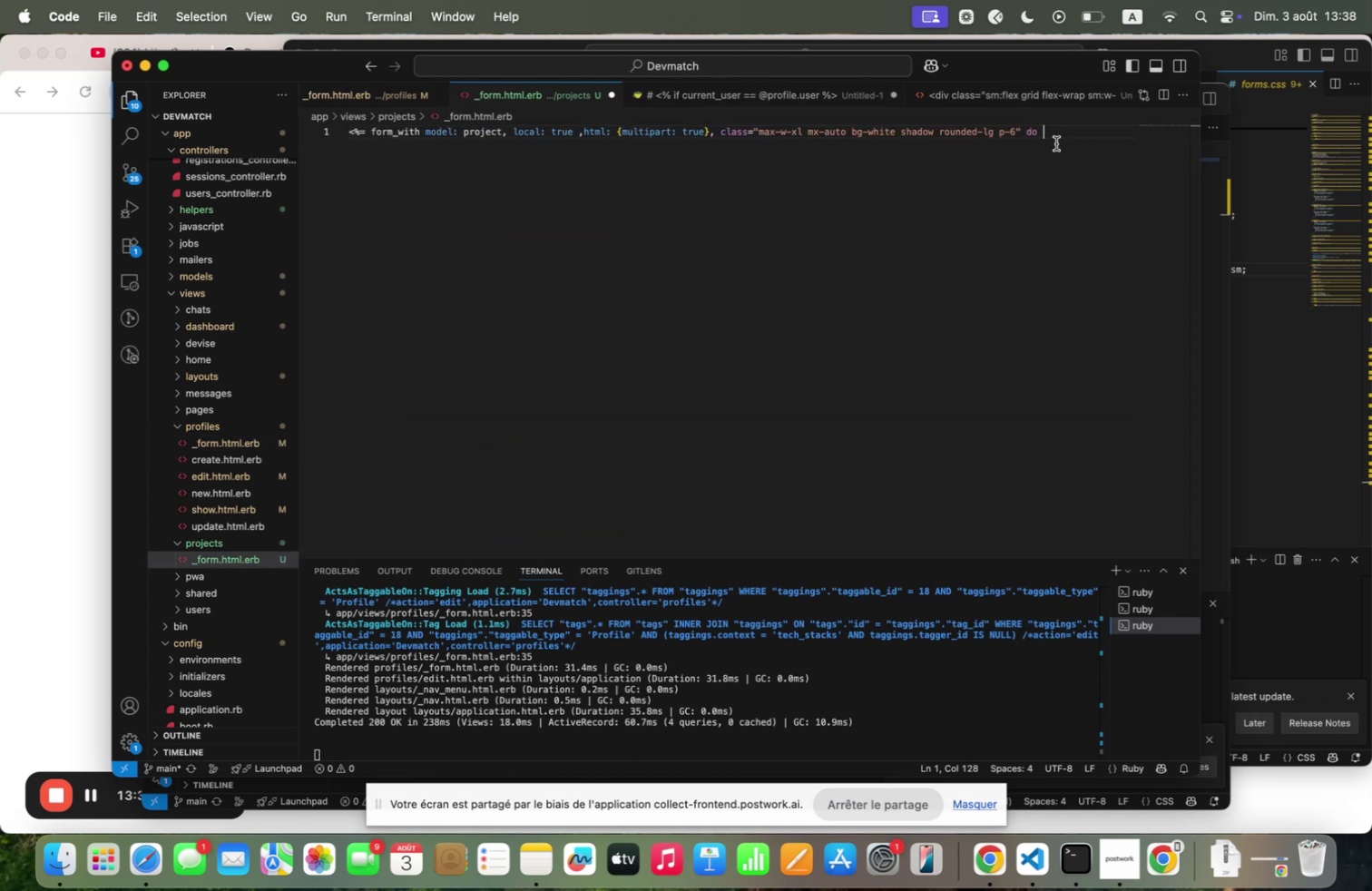 
key(Meta+V)
 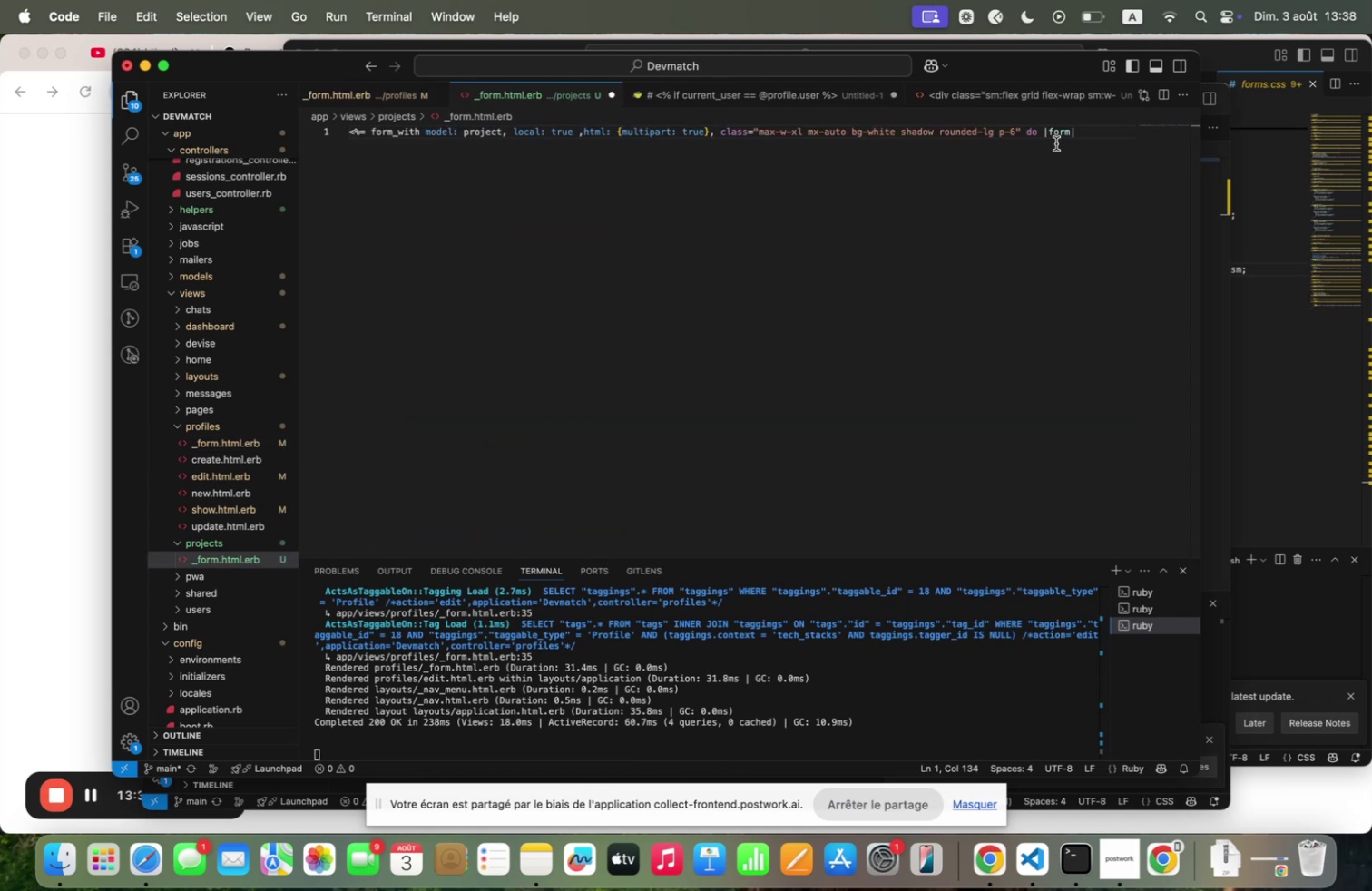 
key(Space)
 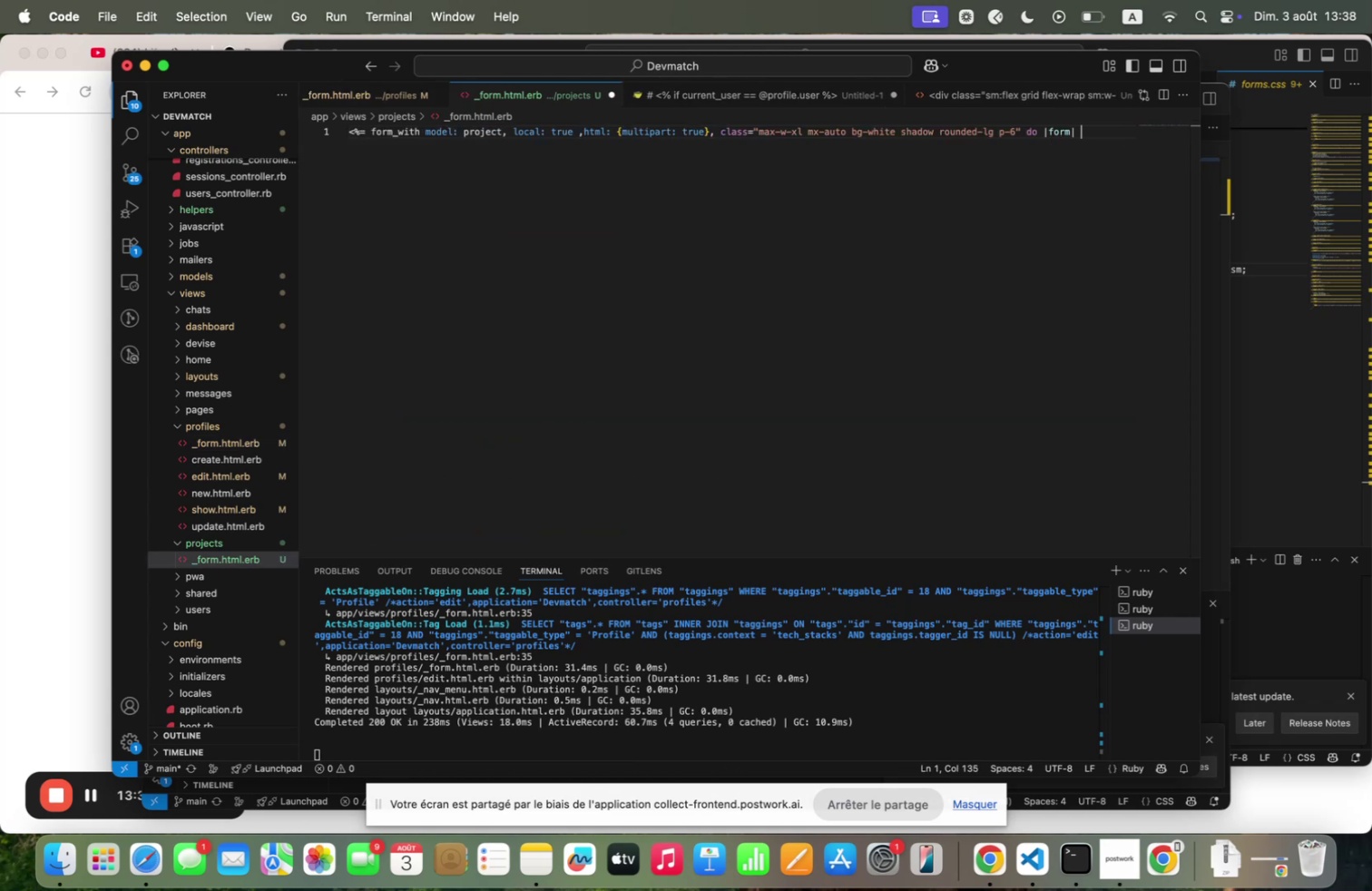 
key(Shift+Quote)
 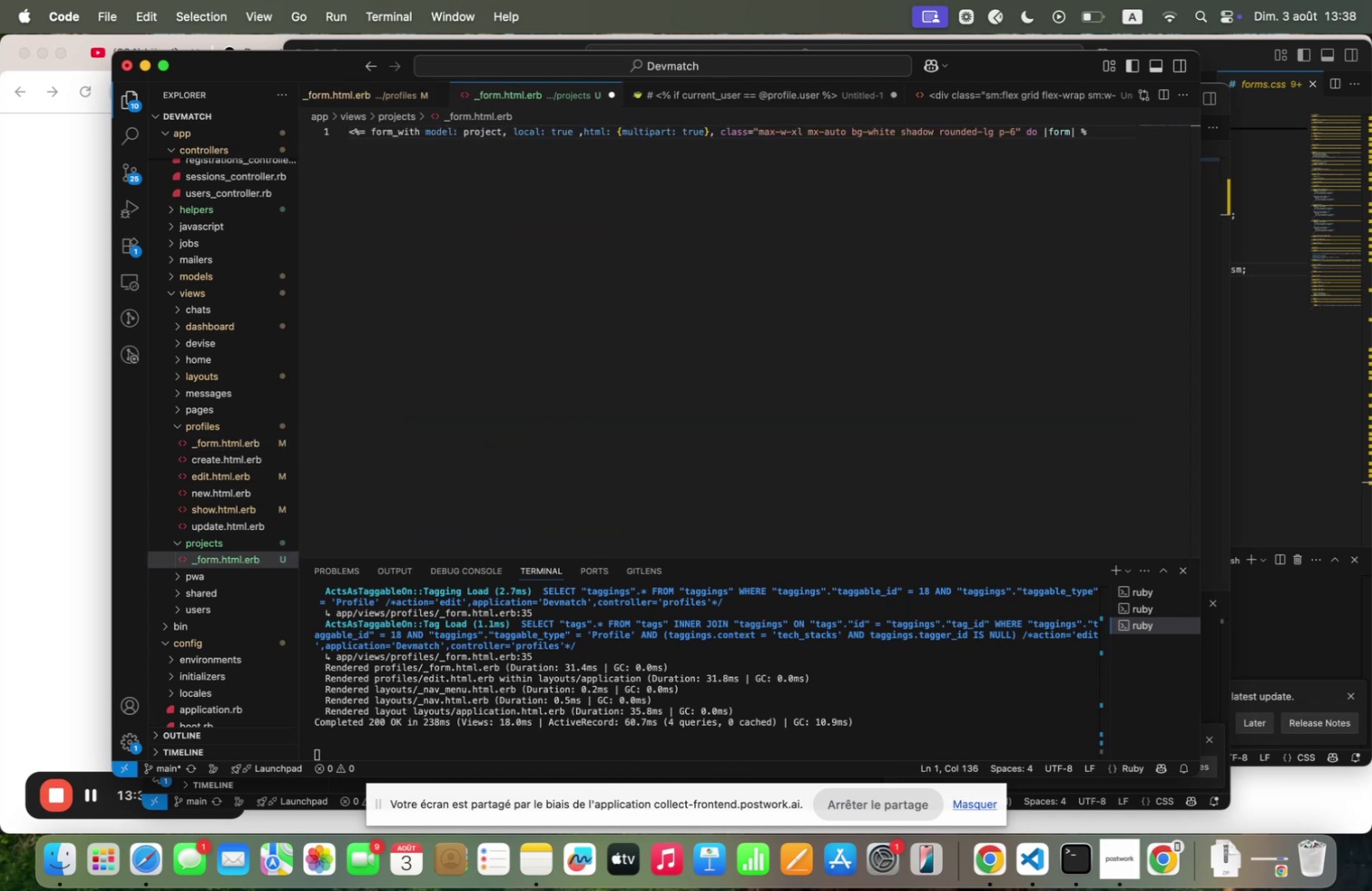 
key(Shift+Backquote)
 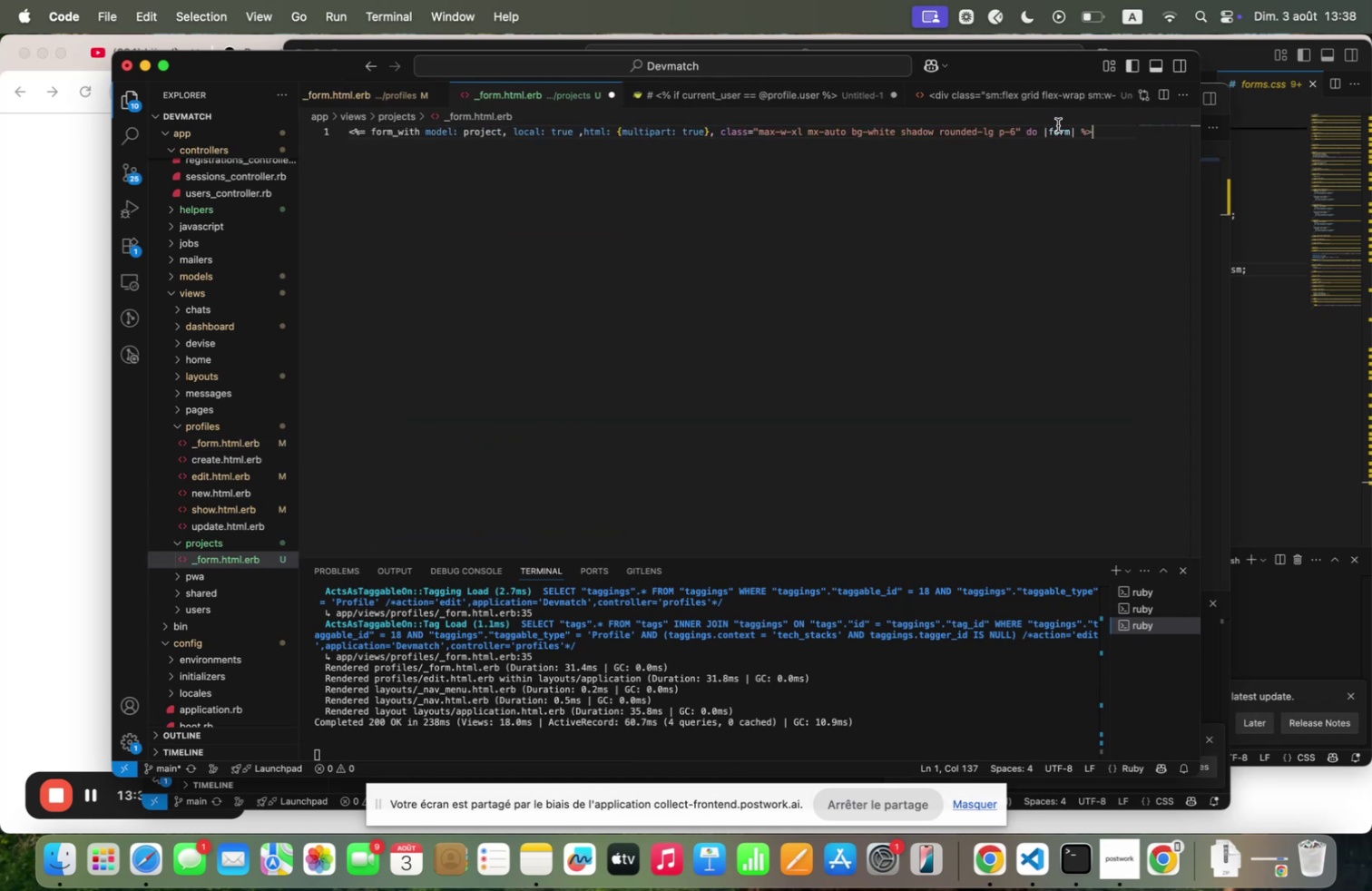 
double_click([1058, 125])
 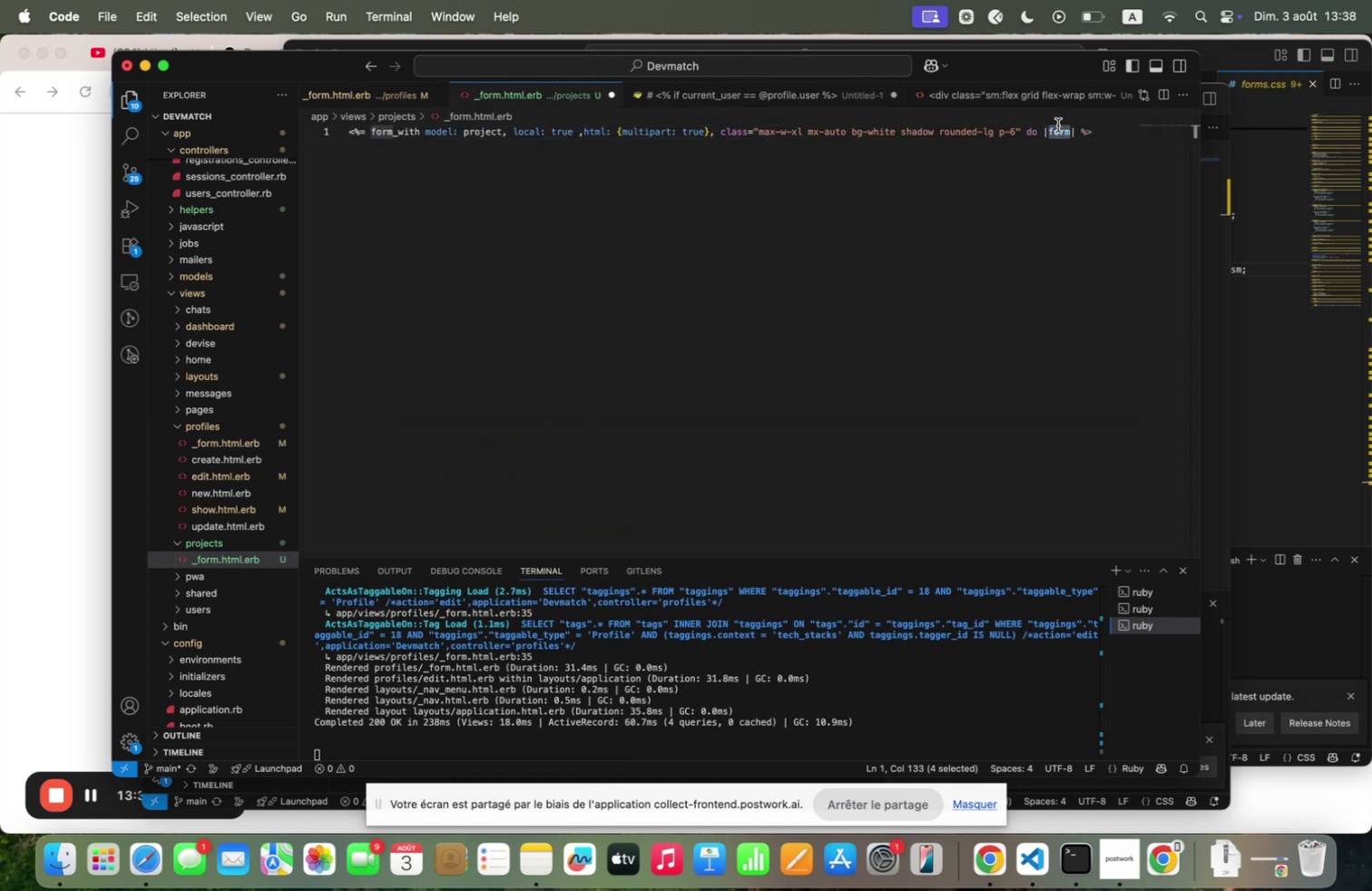 
key(F)
 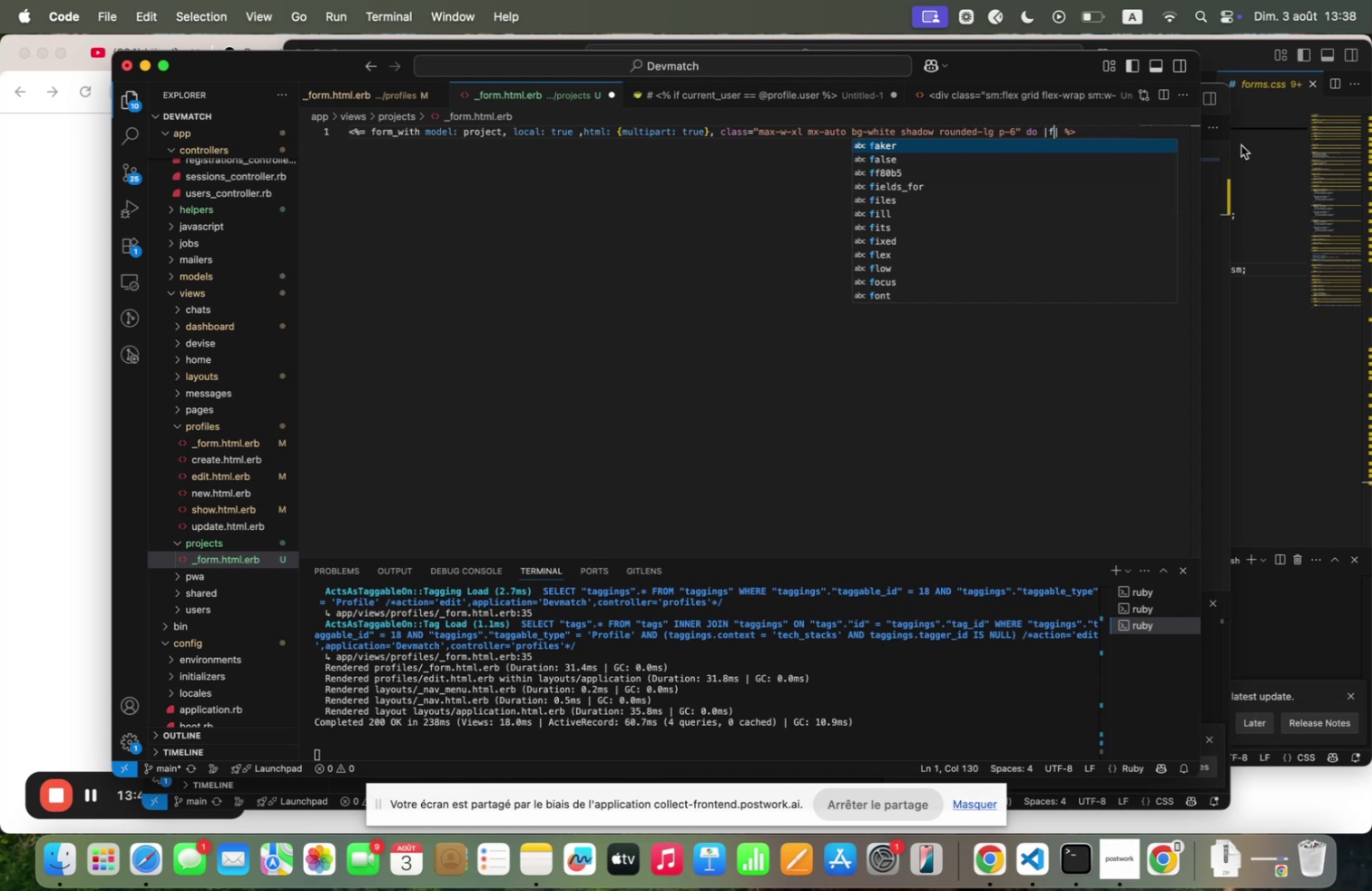 
wait(6.87)
 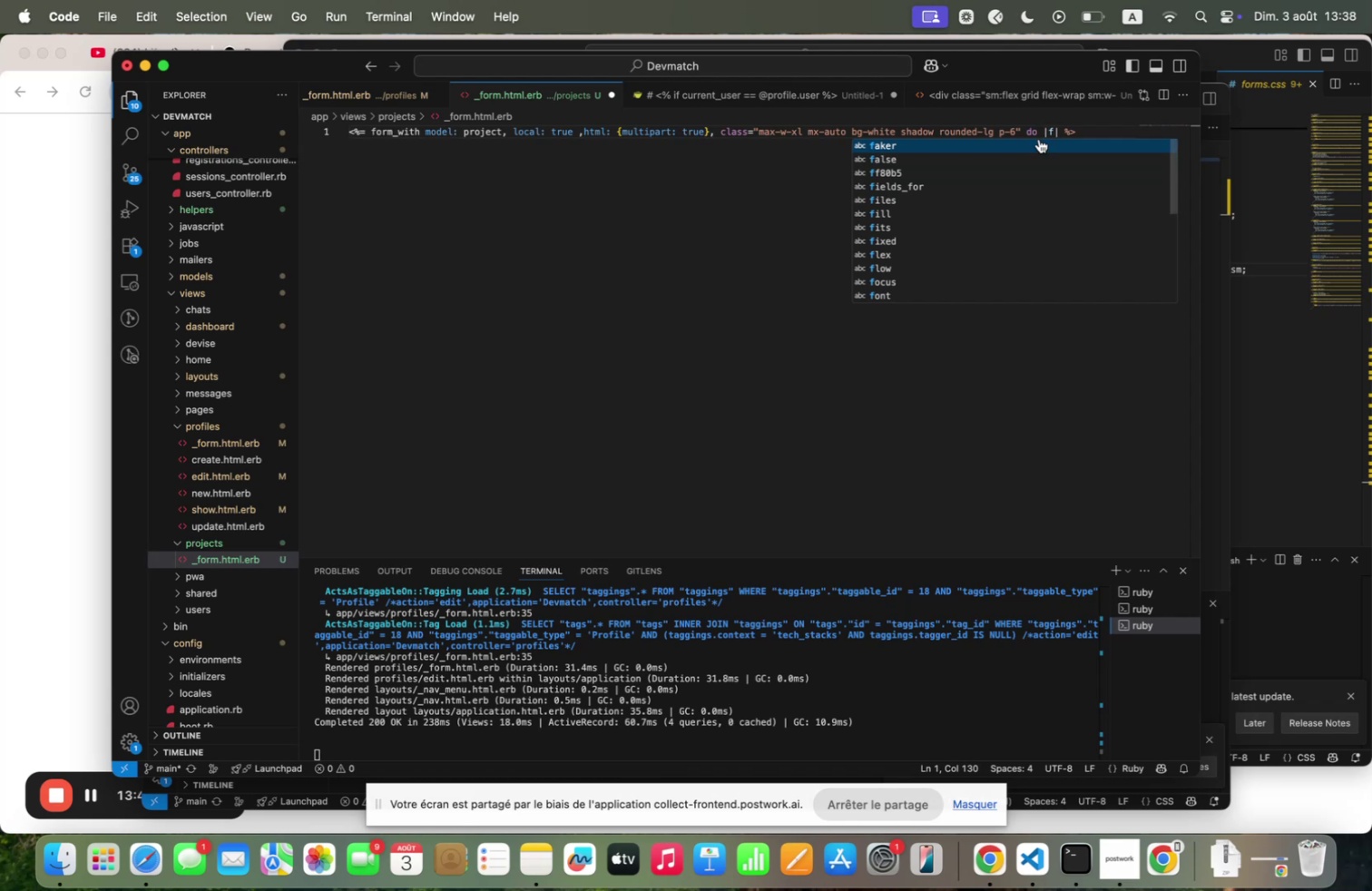 
key(Enter)
 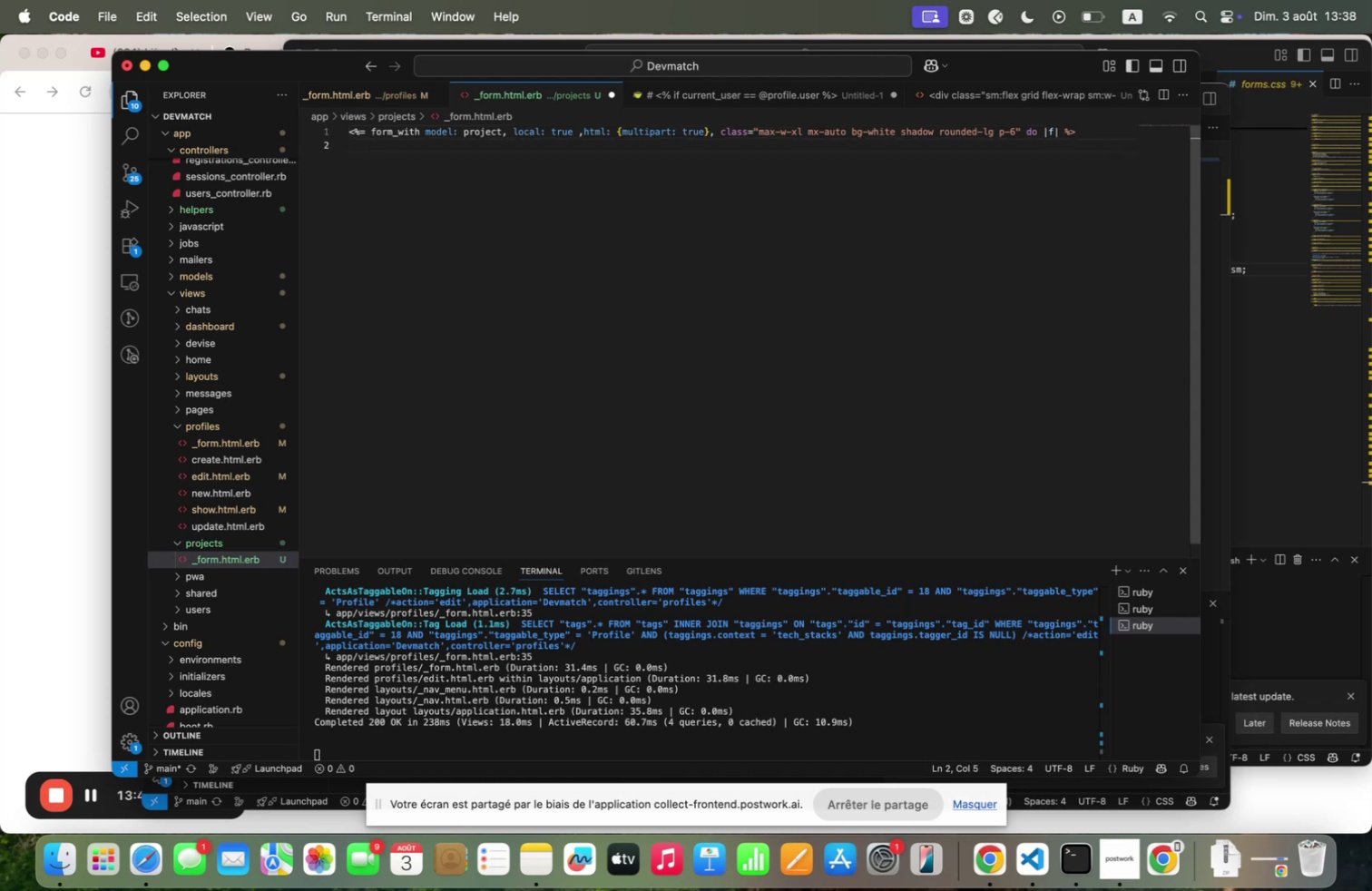 
type(`" end "~)
 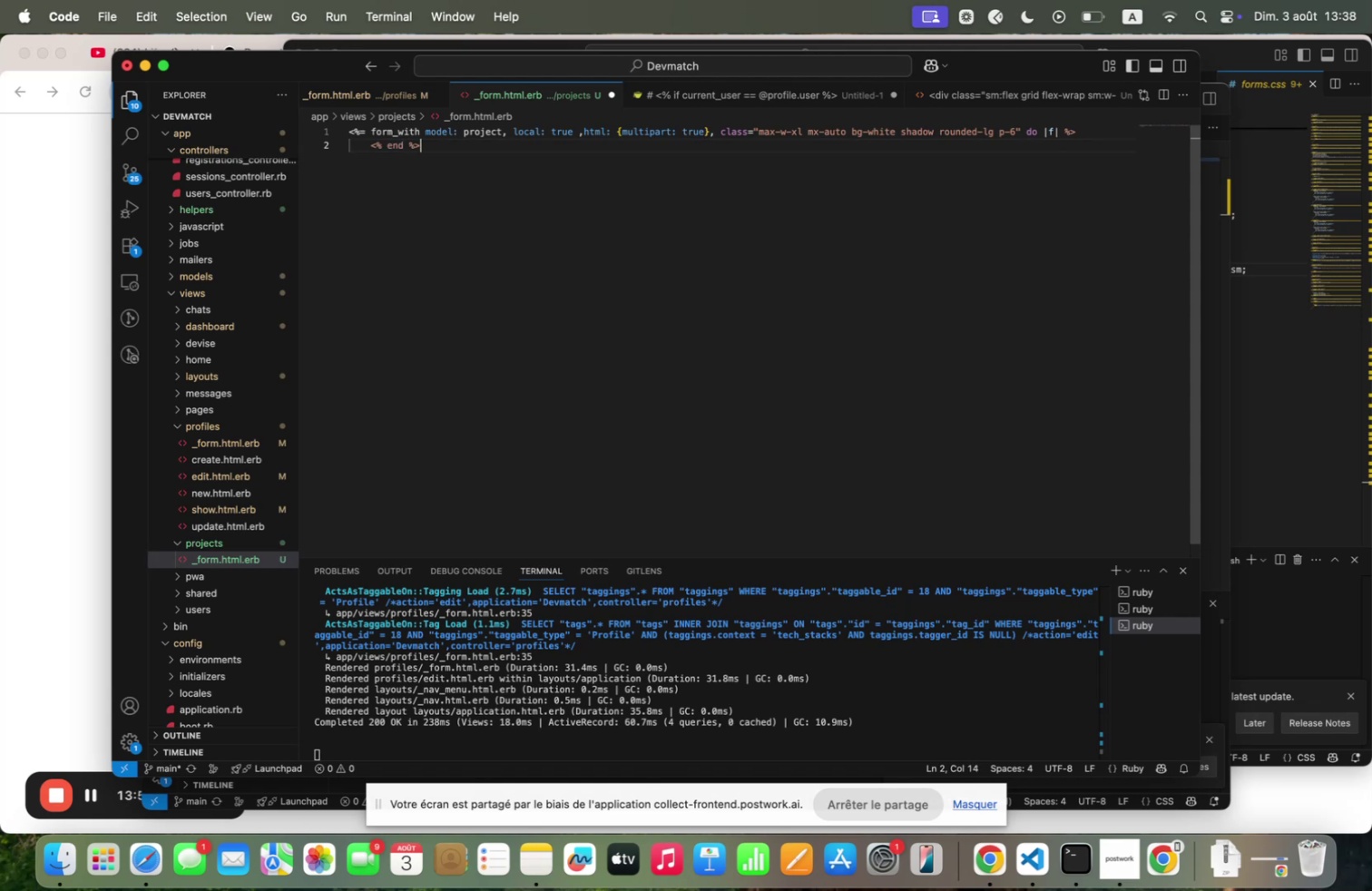 
key(Shift+ArrowLeft)
 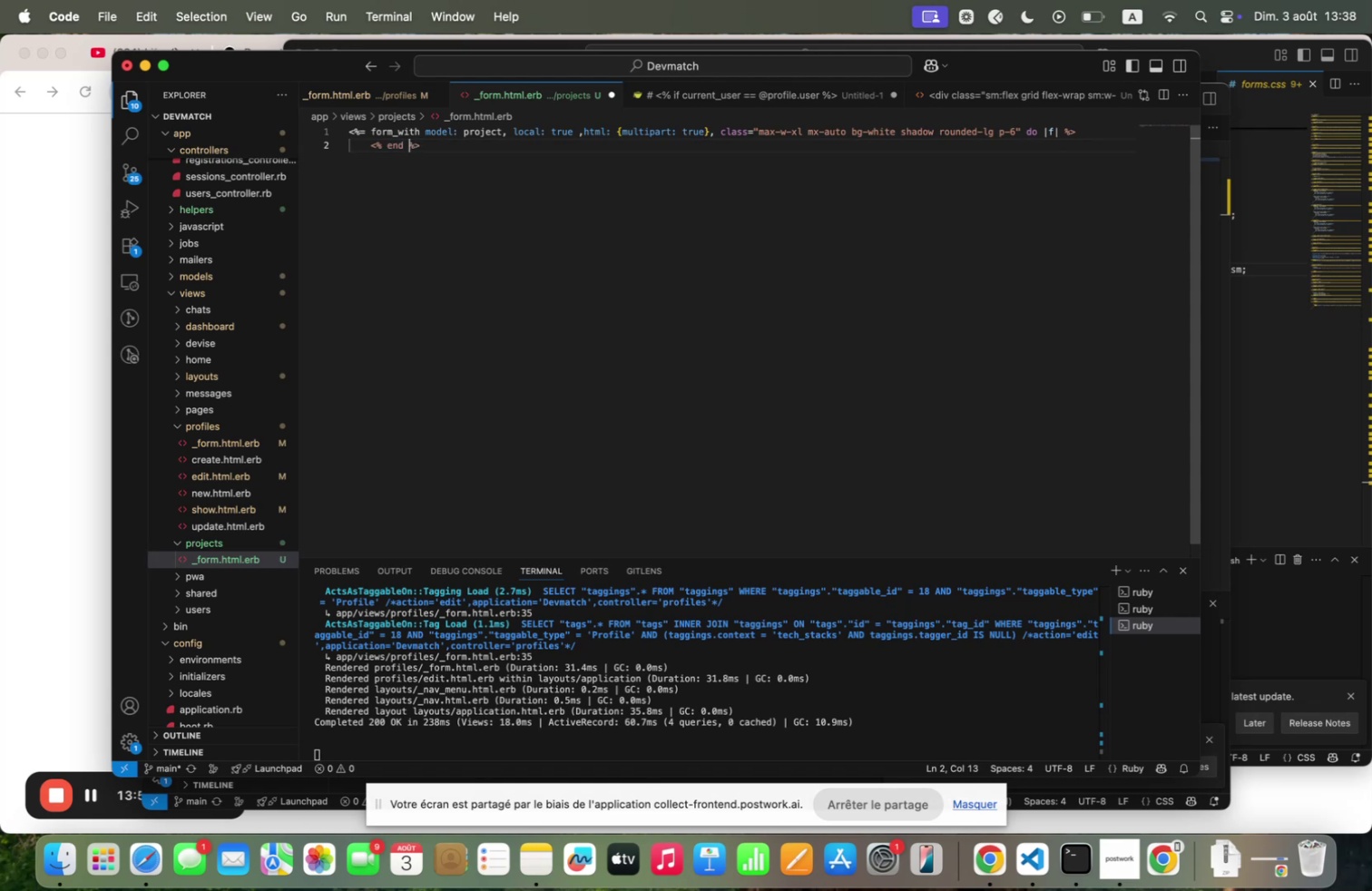 
key(Shift+ArrowLeft)
 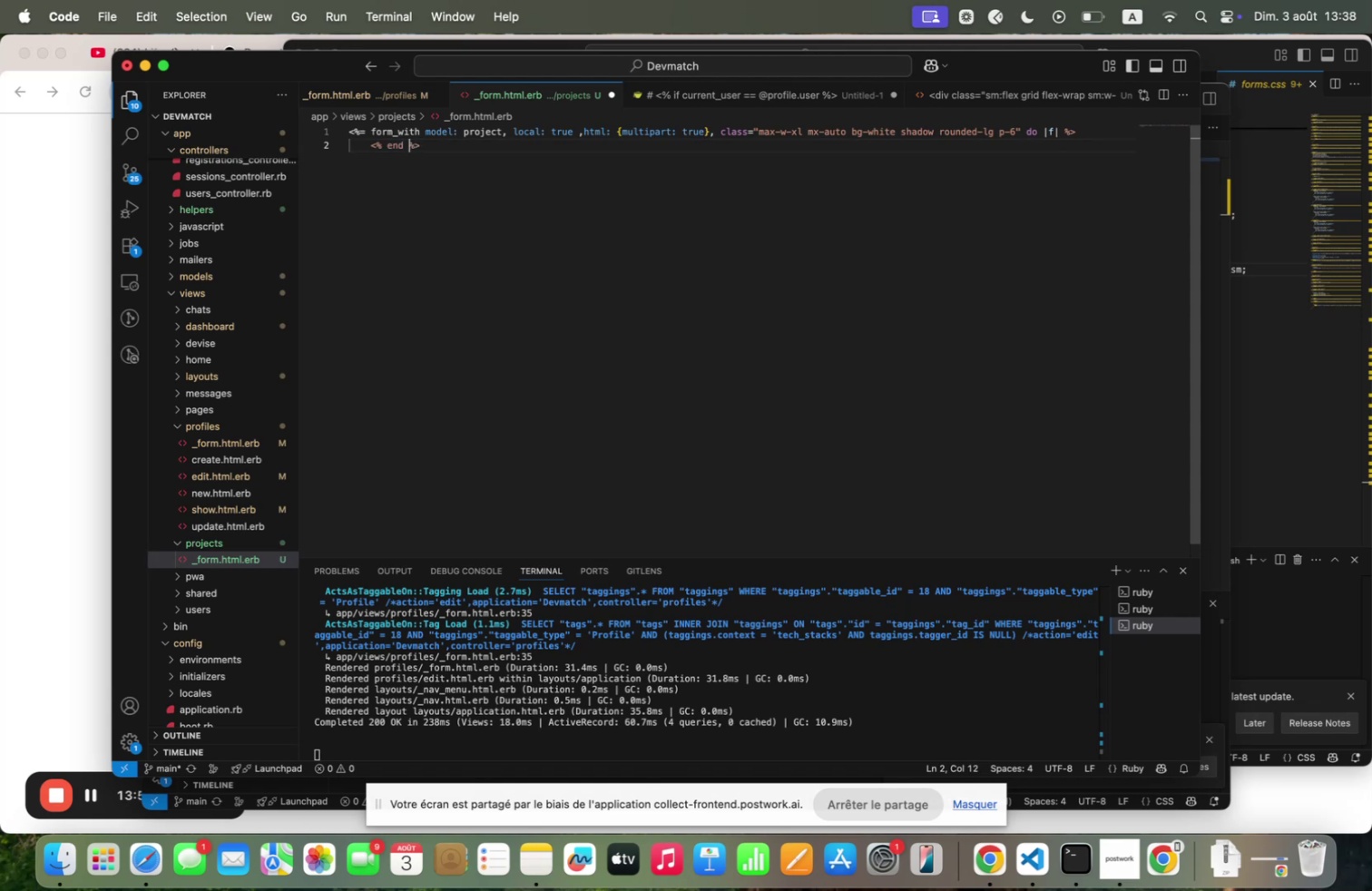 
key(Shift+ArrowLeft)
 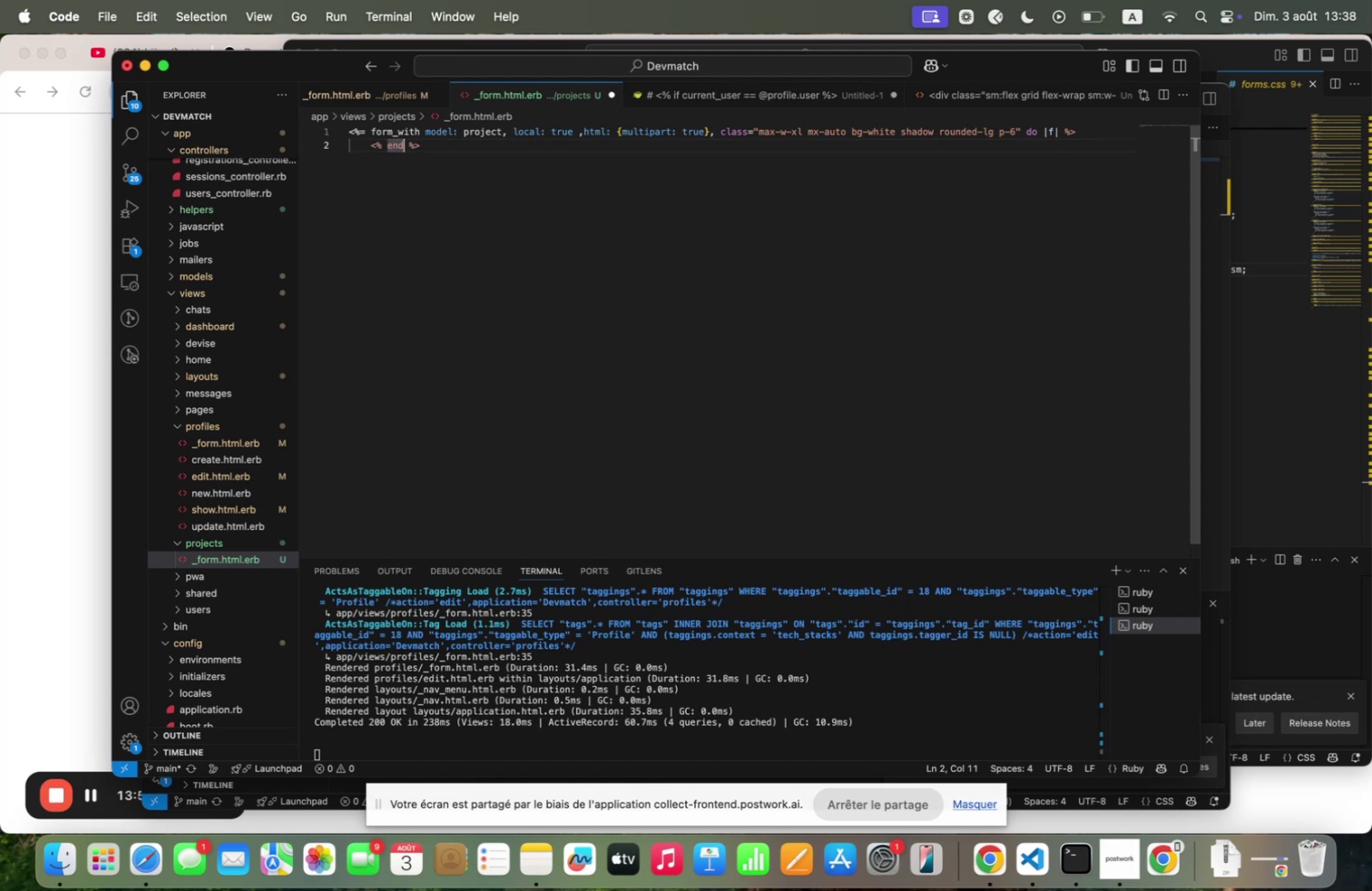 
key(Shift+ArrowLeft)
 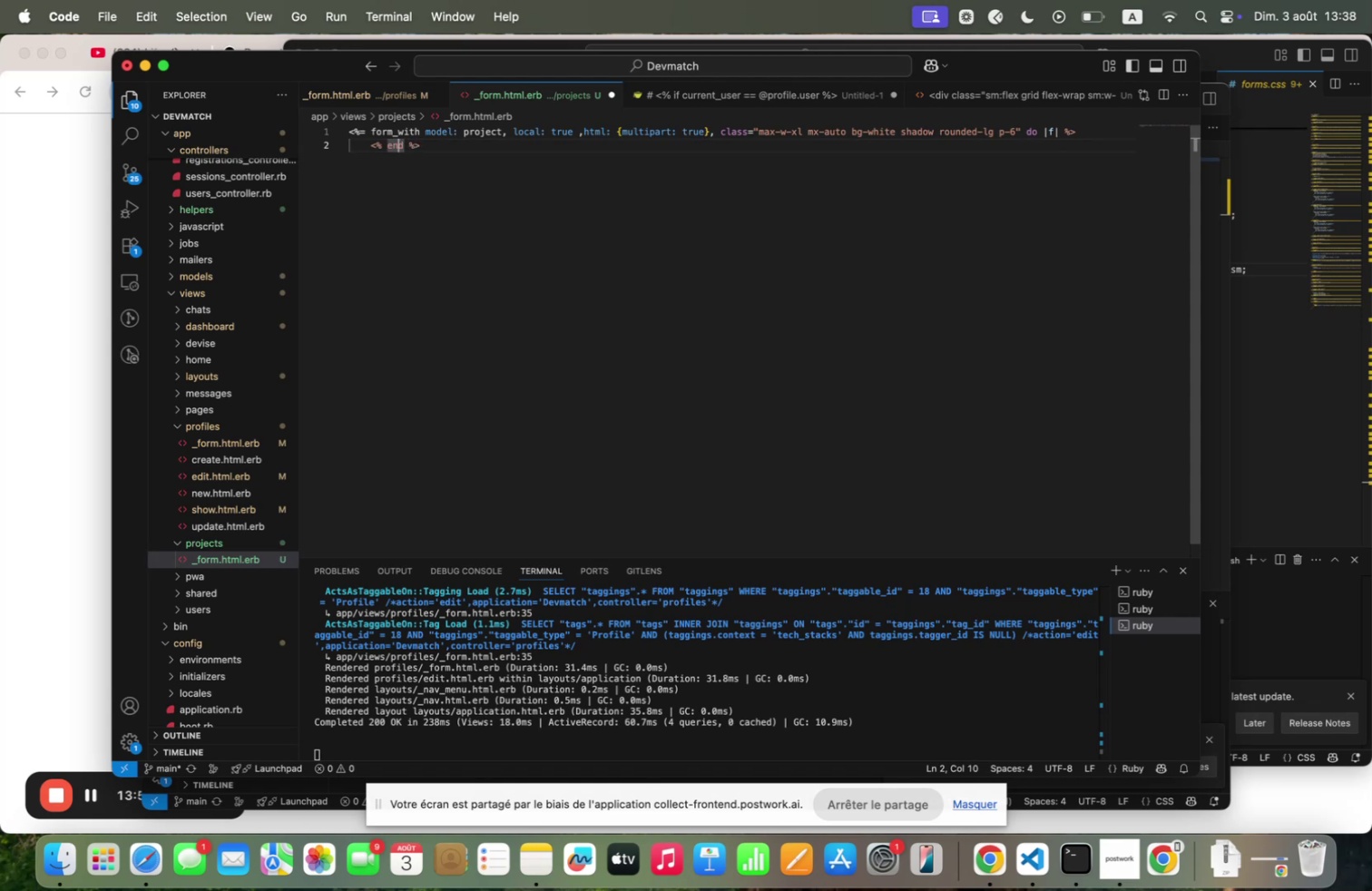 
key(Shift+ArrowLeft)
 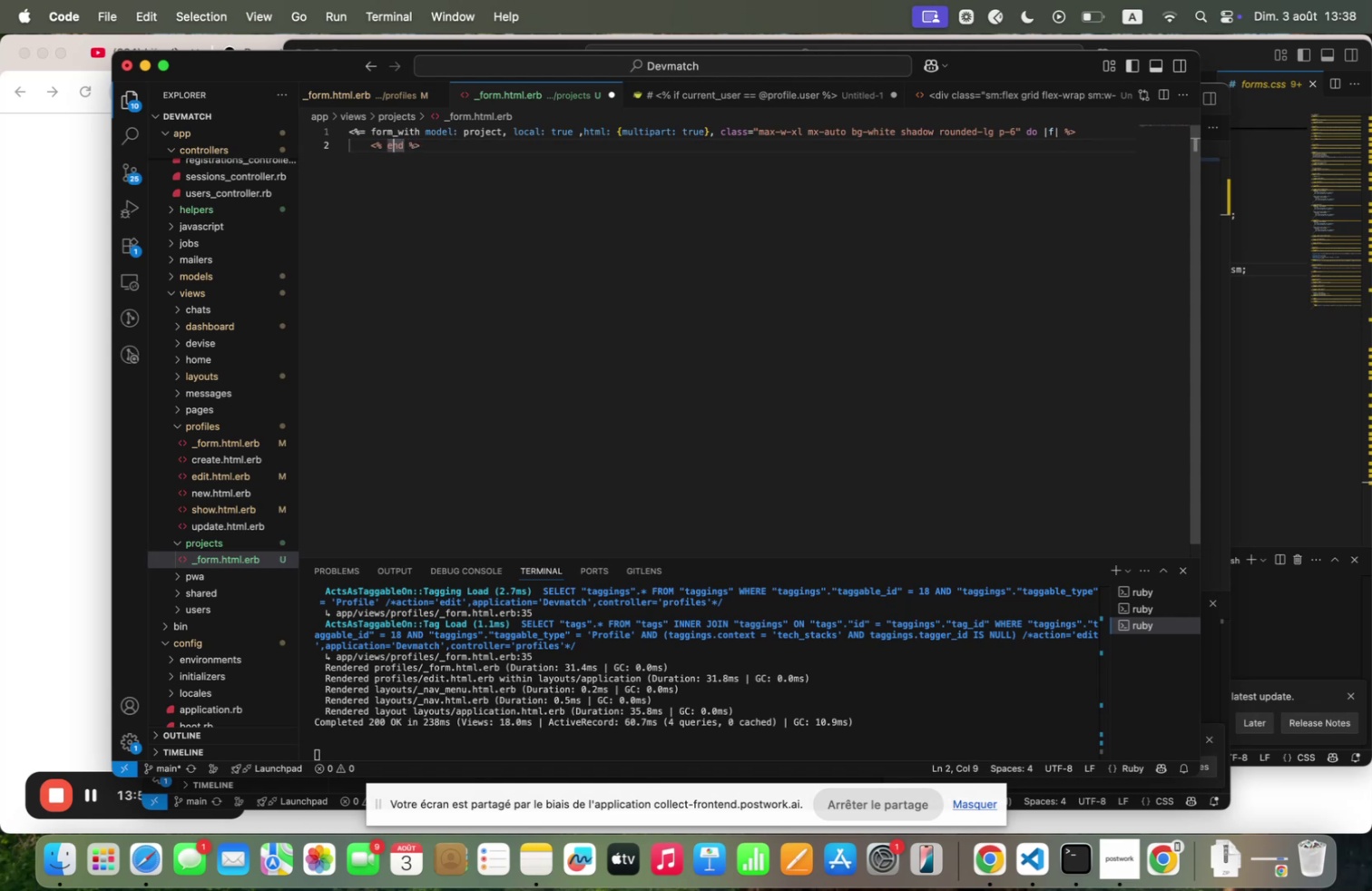 
key(Shift+ArrowLeft)
 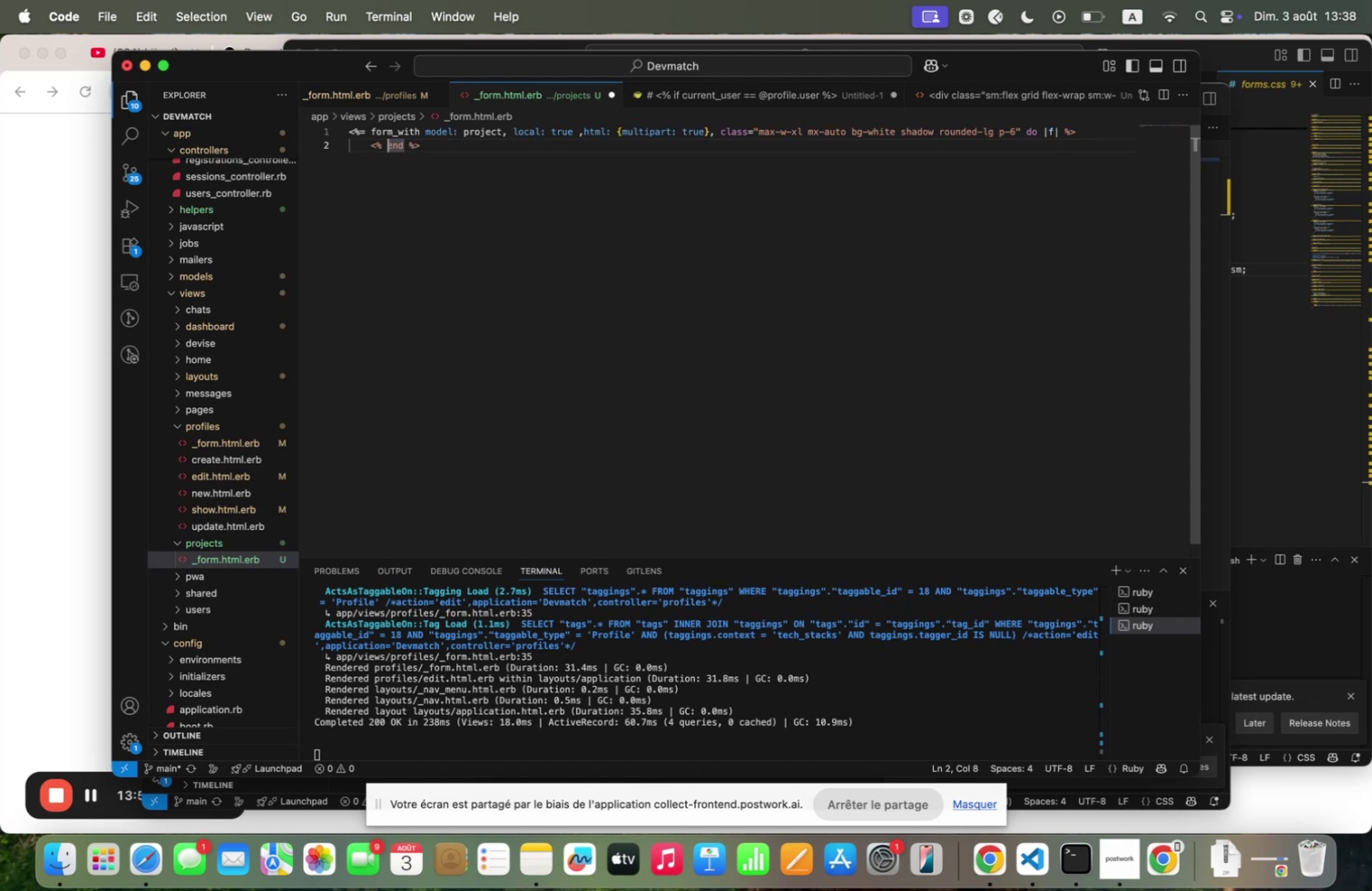 
key(Shift+ArrowLeft)
 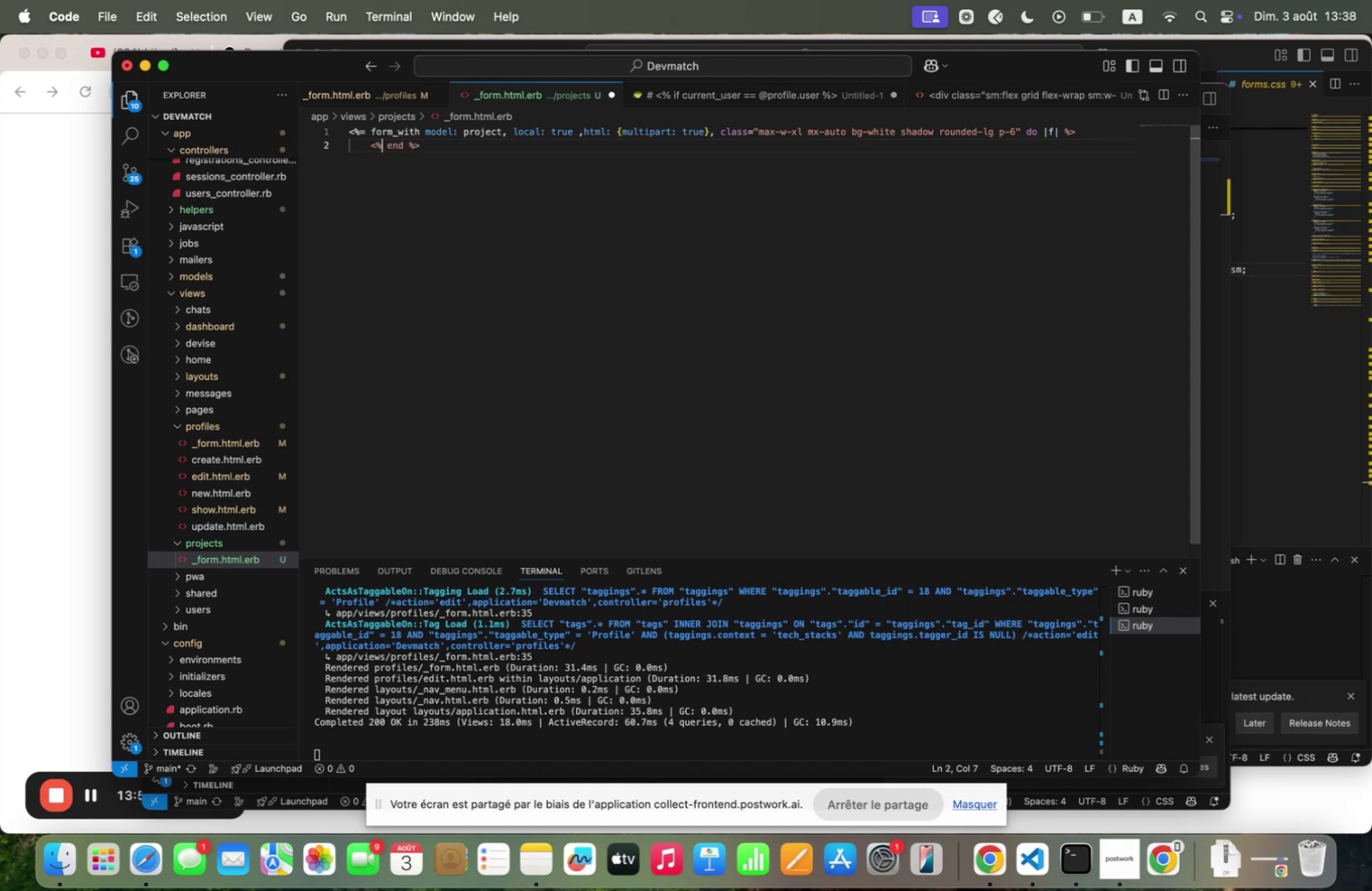 
key(Shift+ArrowLeft)
 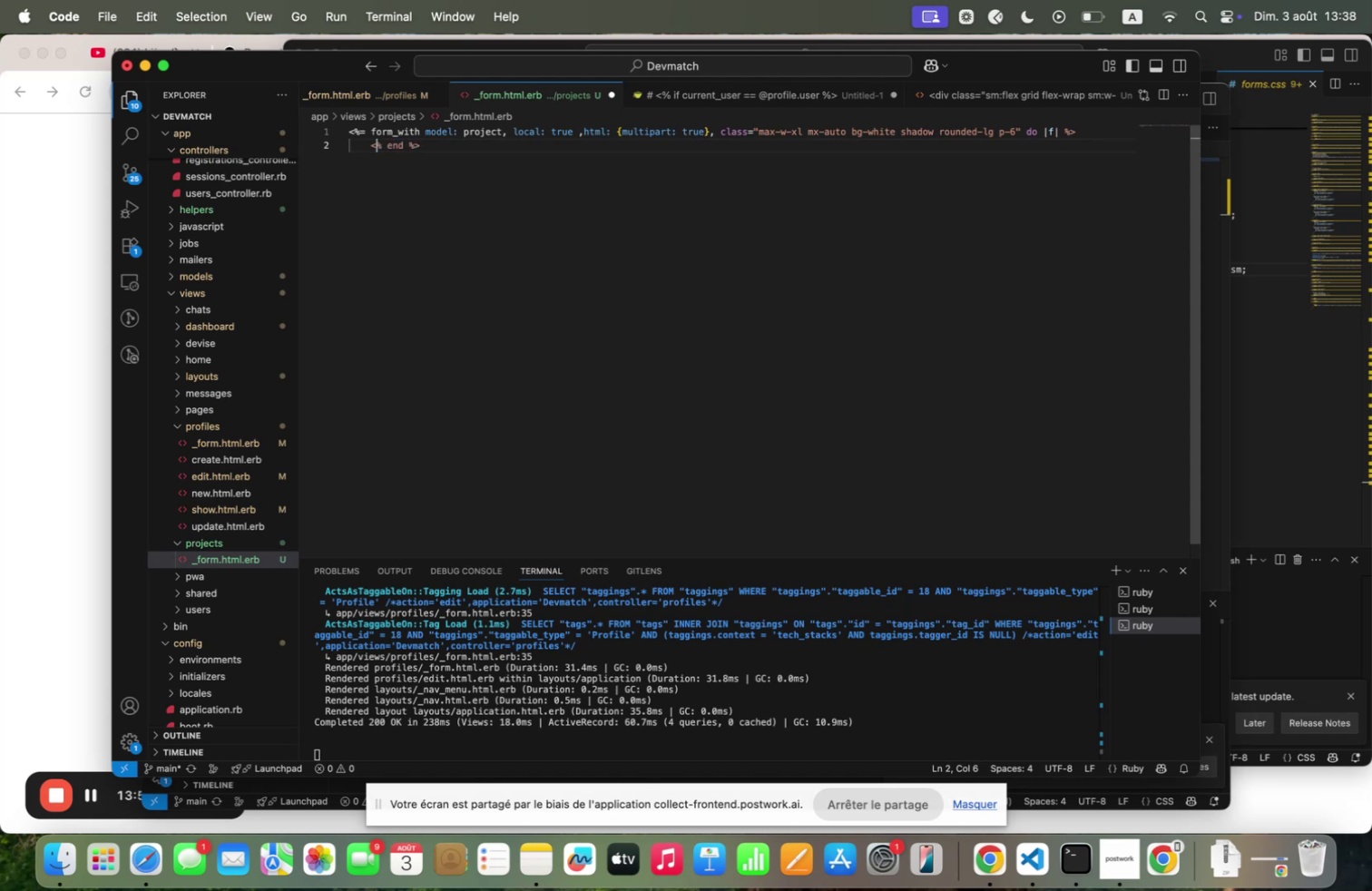 
key(Shift+ArrowLeft)
 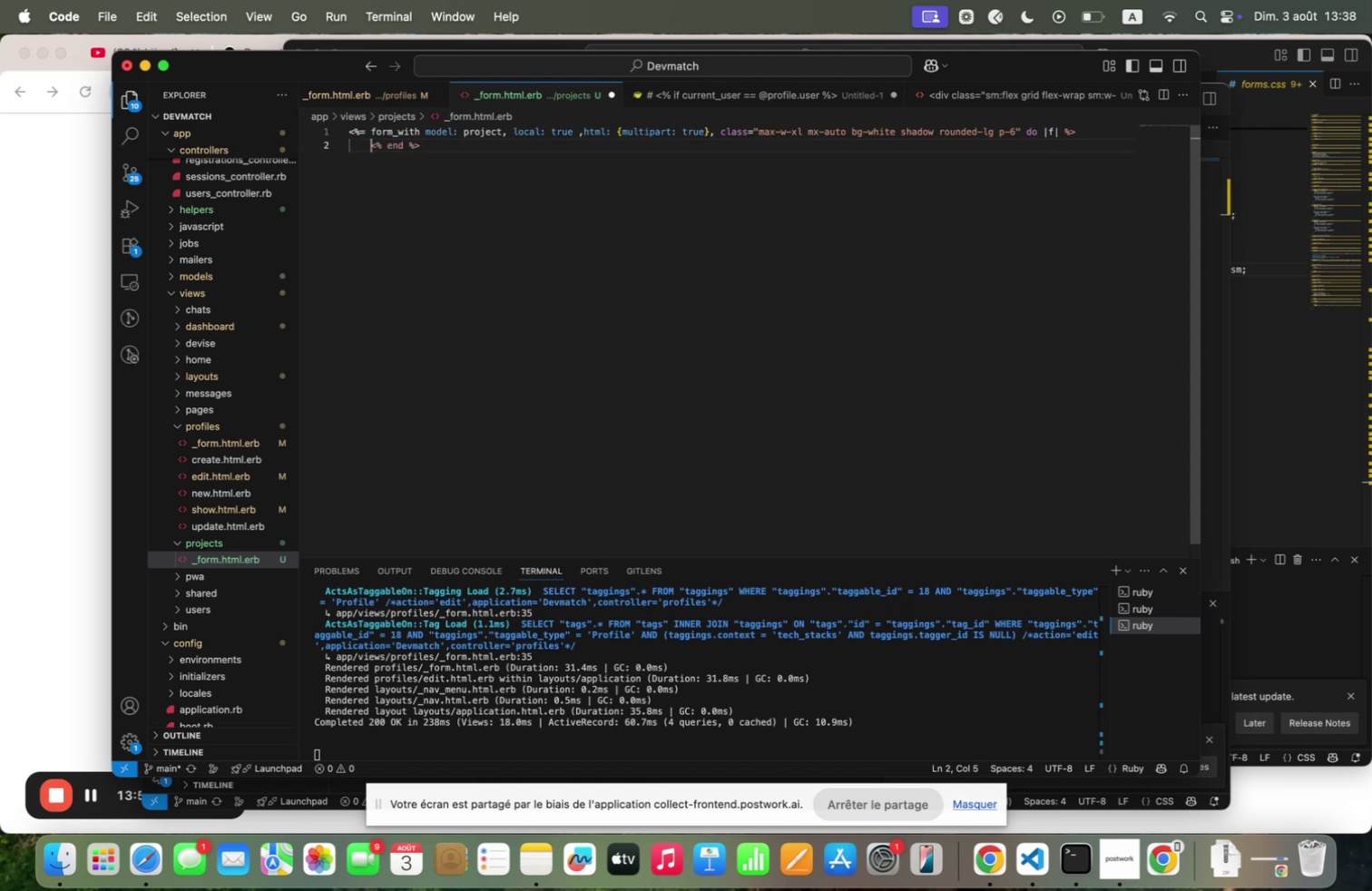 
key(Shift+Backspace)
 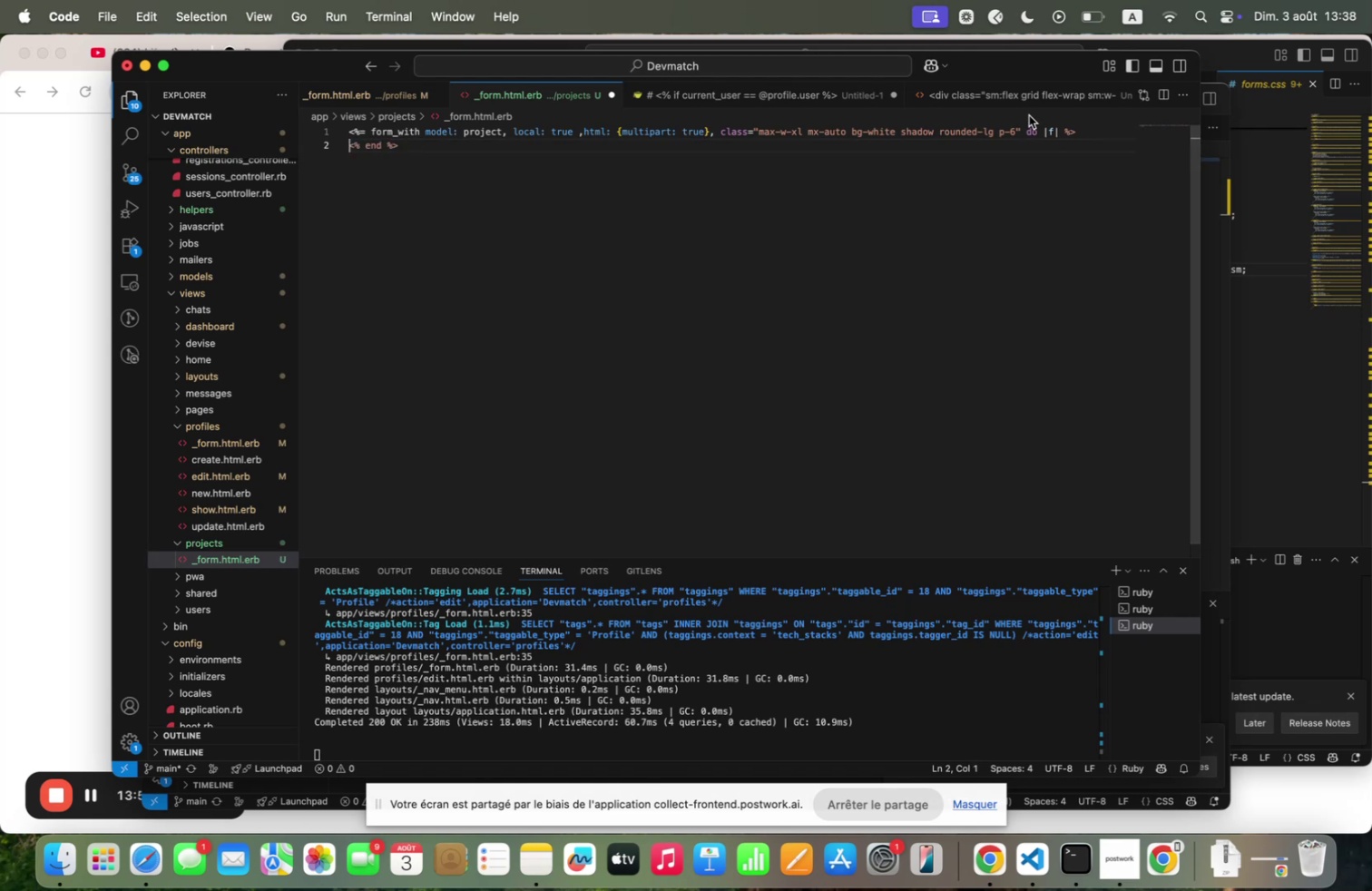 
left_click([1088, 132])
 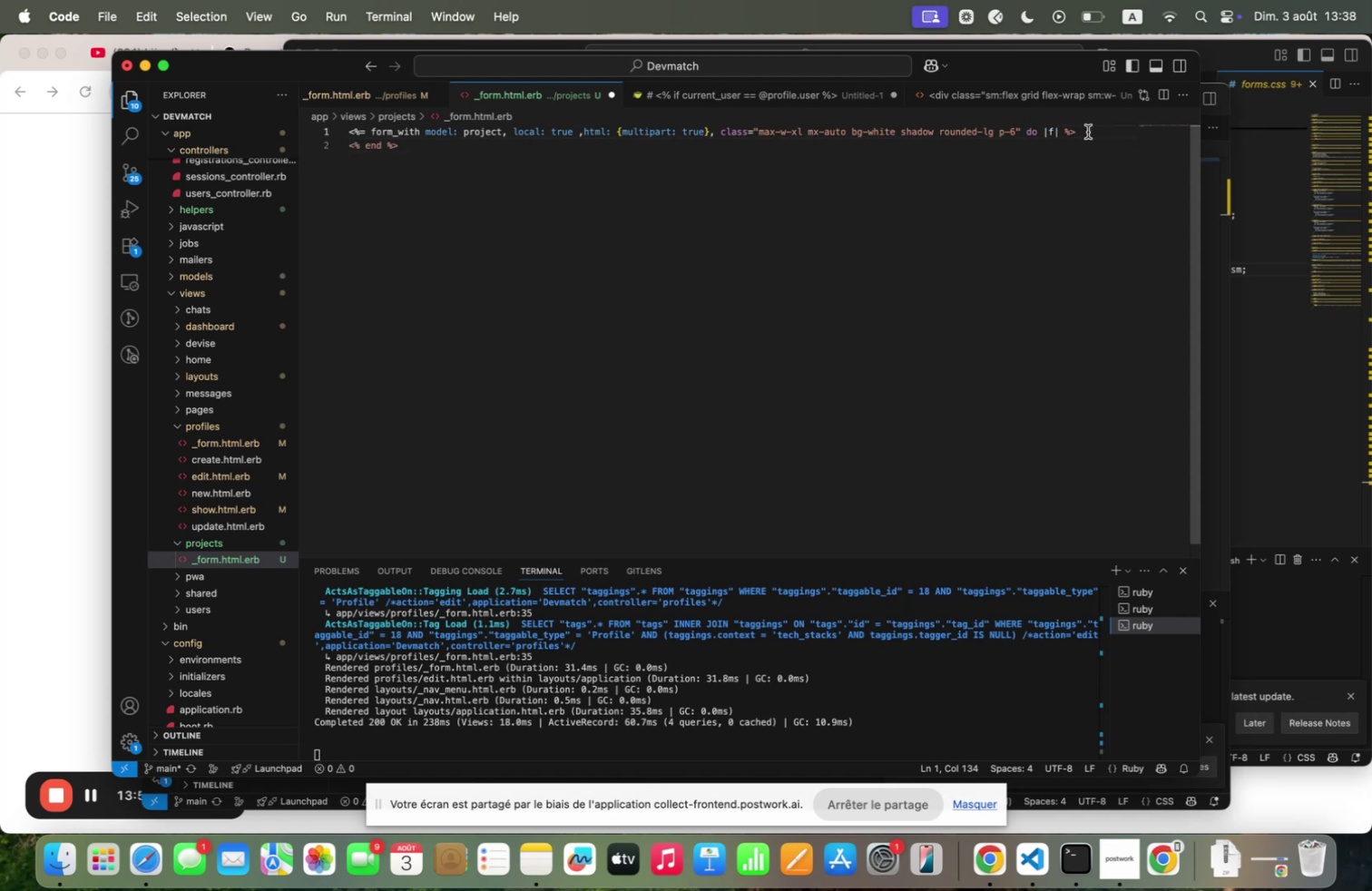 
key(Shift+Enter)
 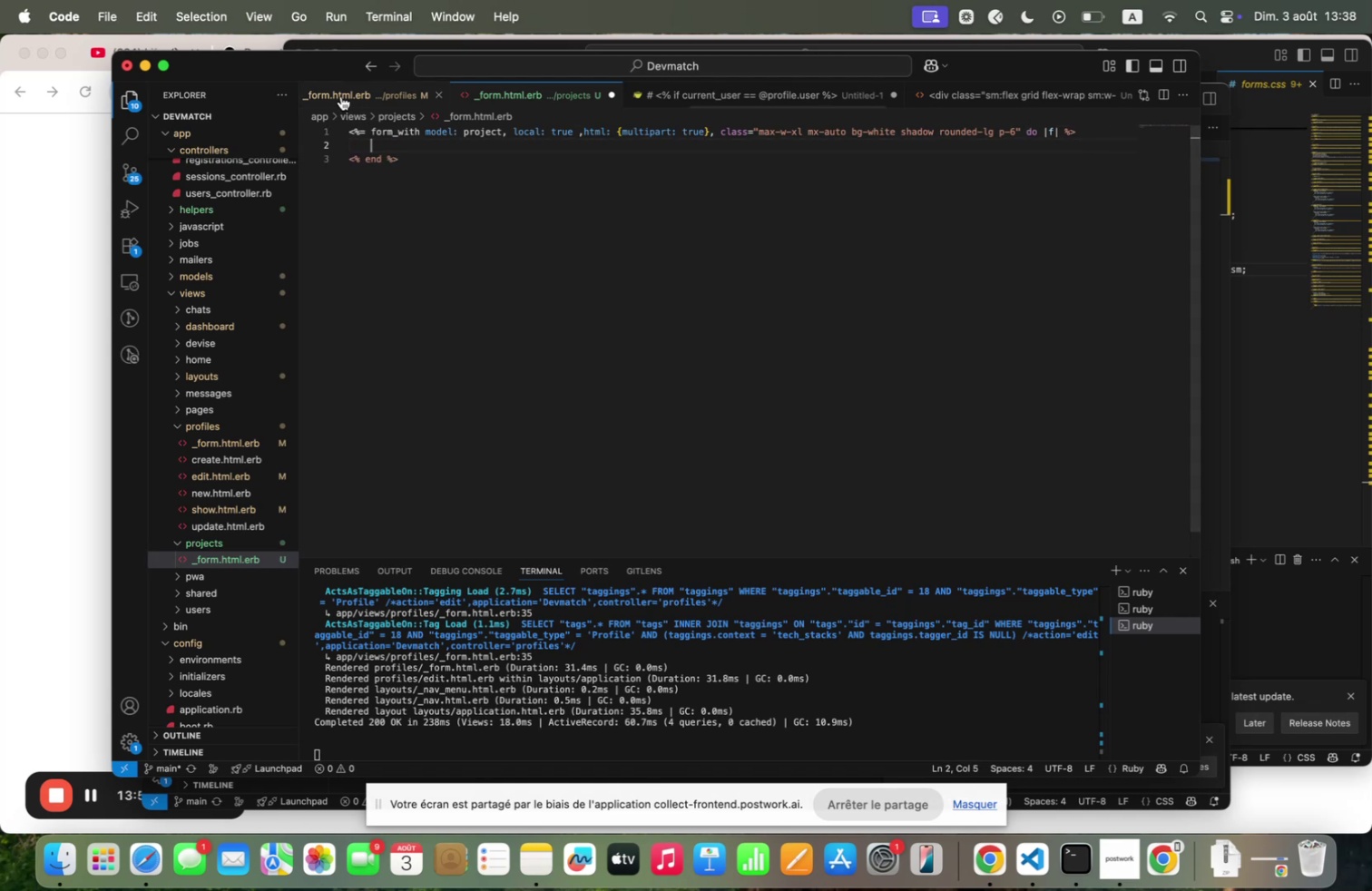 
left_click([334, 86])
 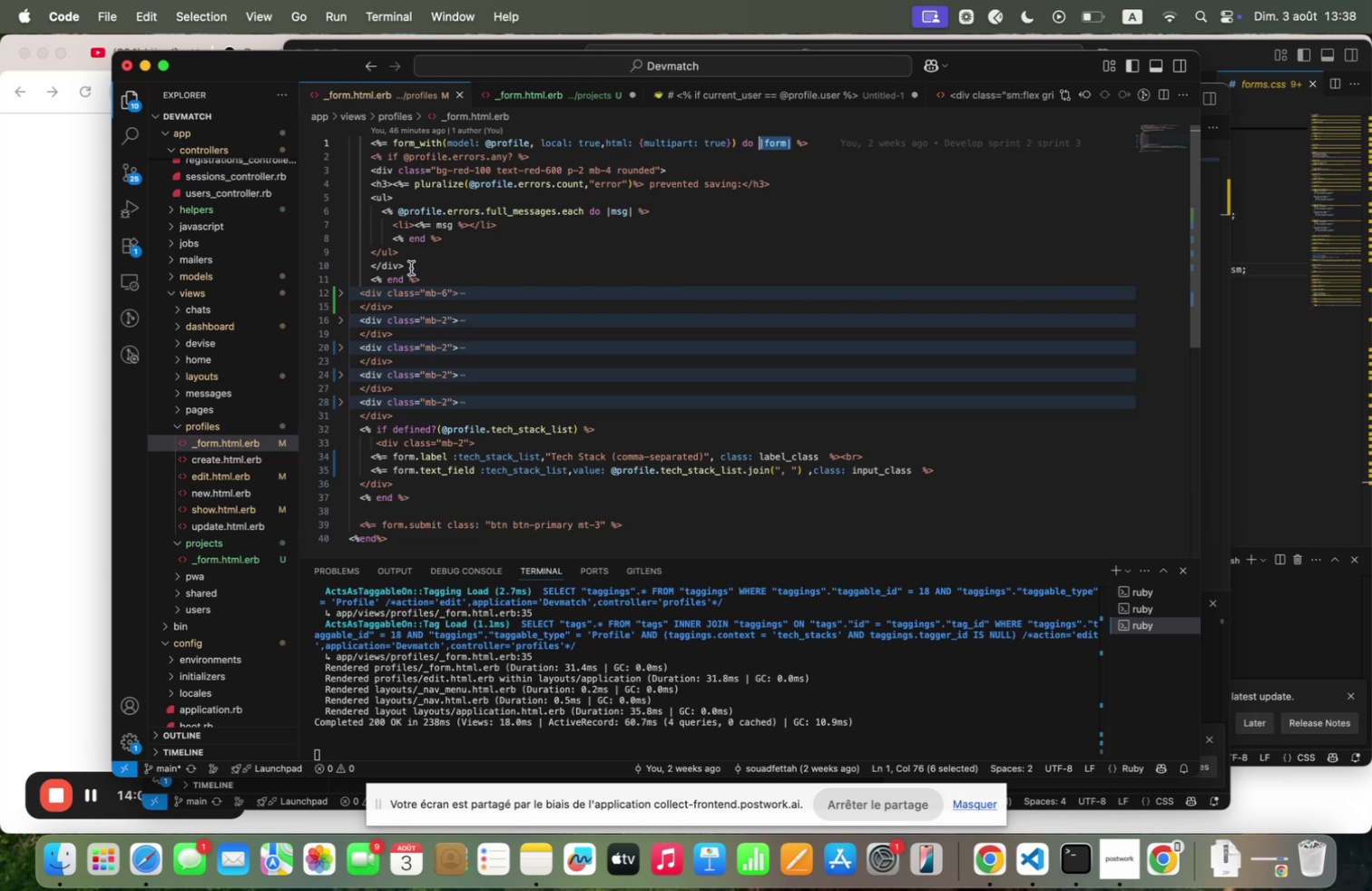 
wait(5.5)
 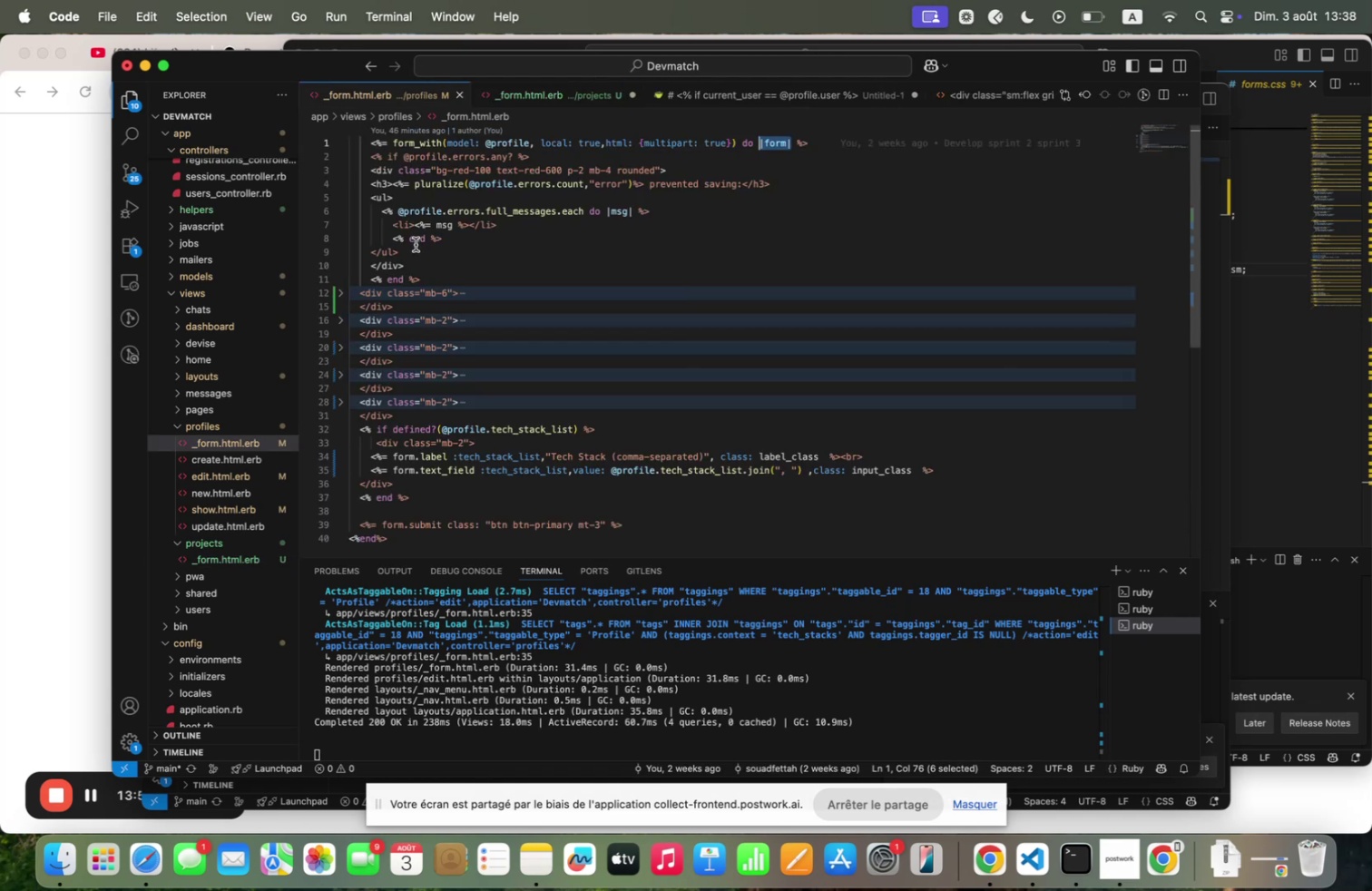 
left_click_drag(start_coordinate=[424, 275], to_coordinate=[330, 160])
 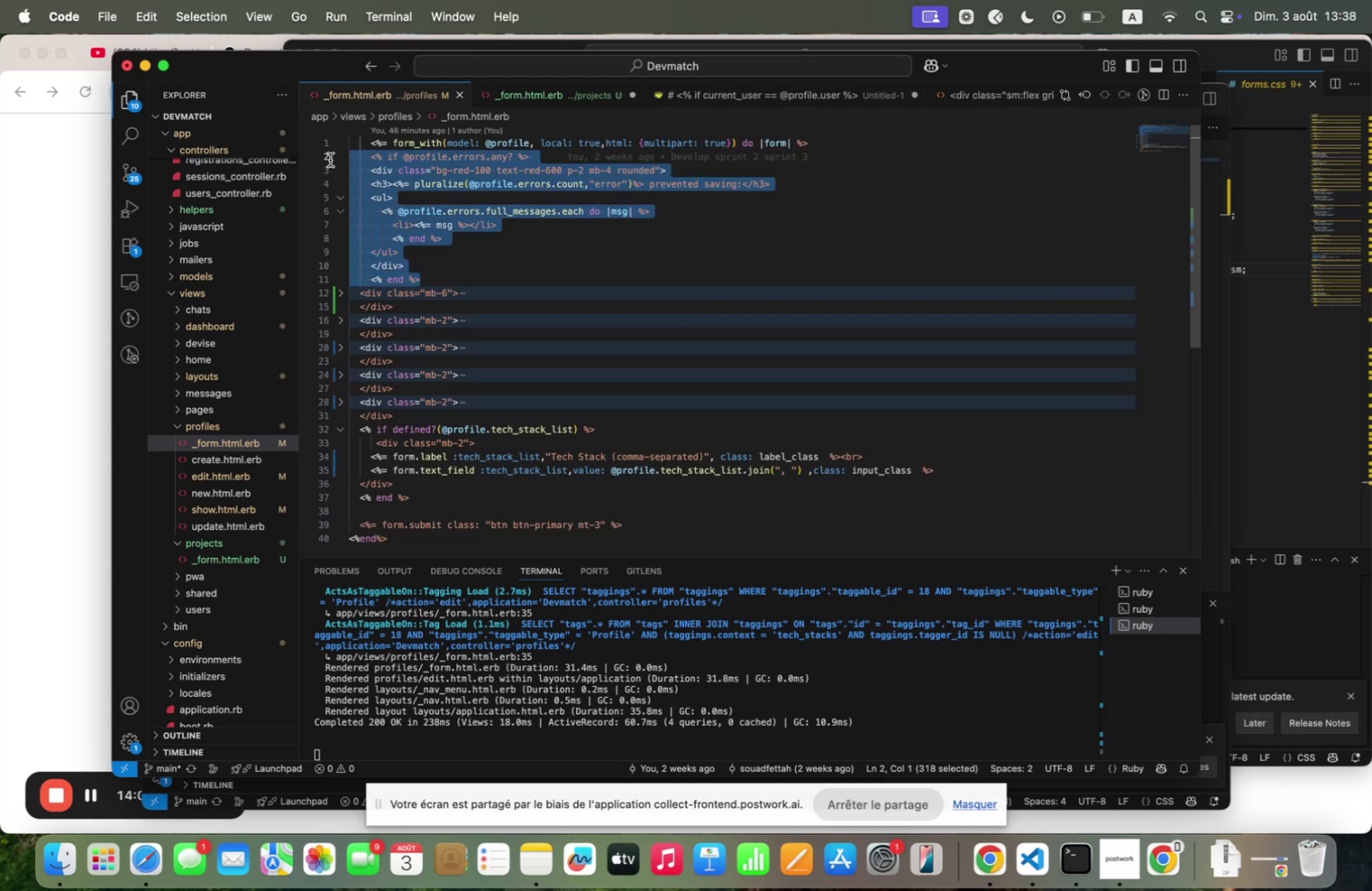 
key(Meta+Shift+C)
 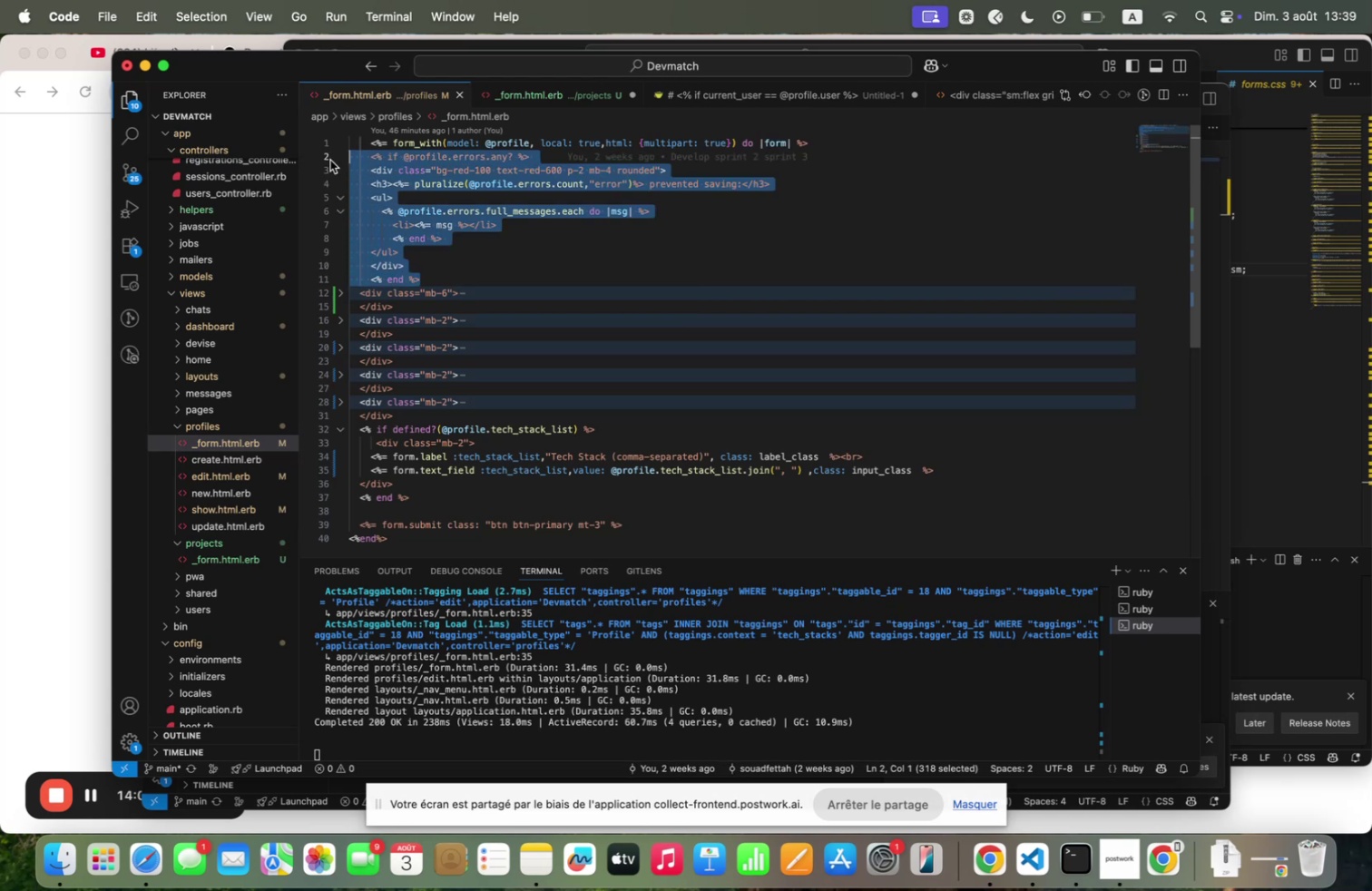 
key(Meta+Shift+C)
 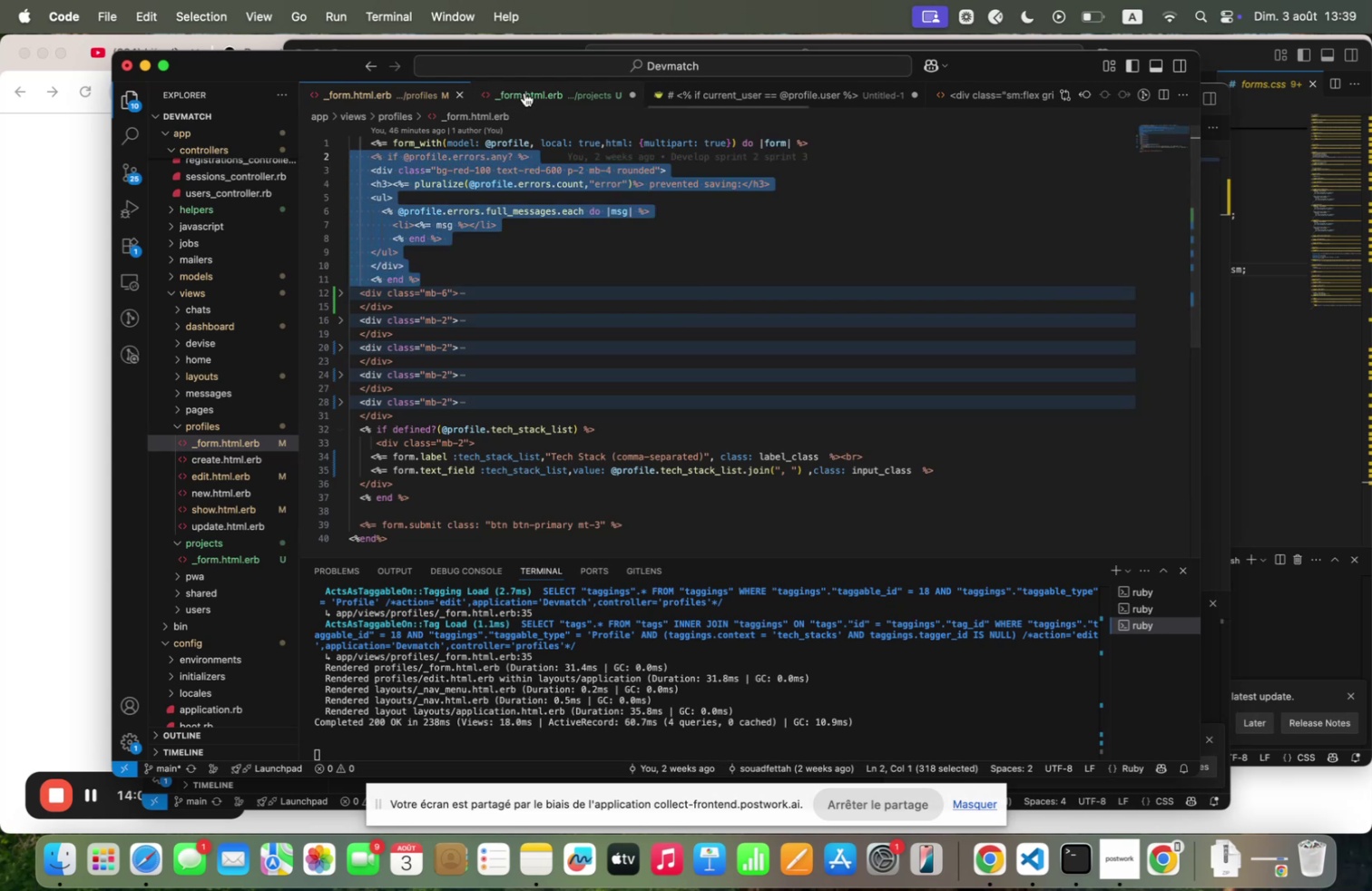 
left_click([524, 92])
 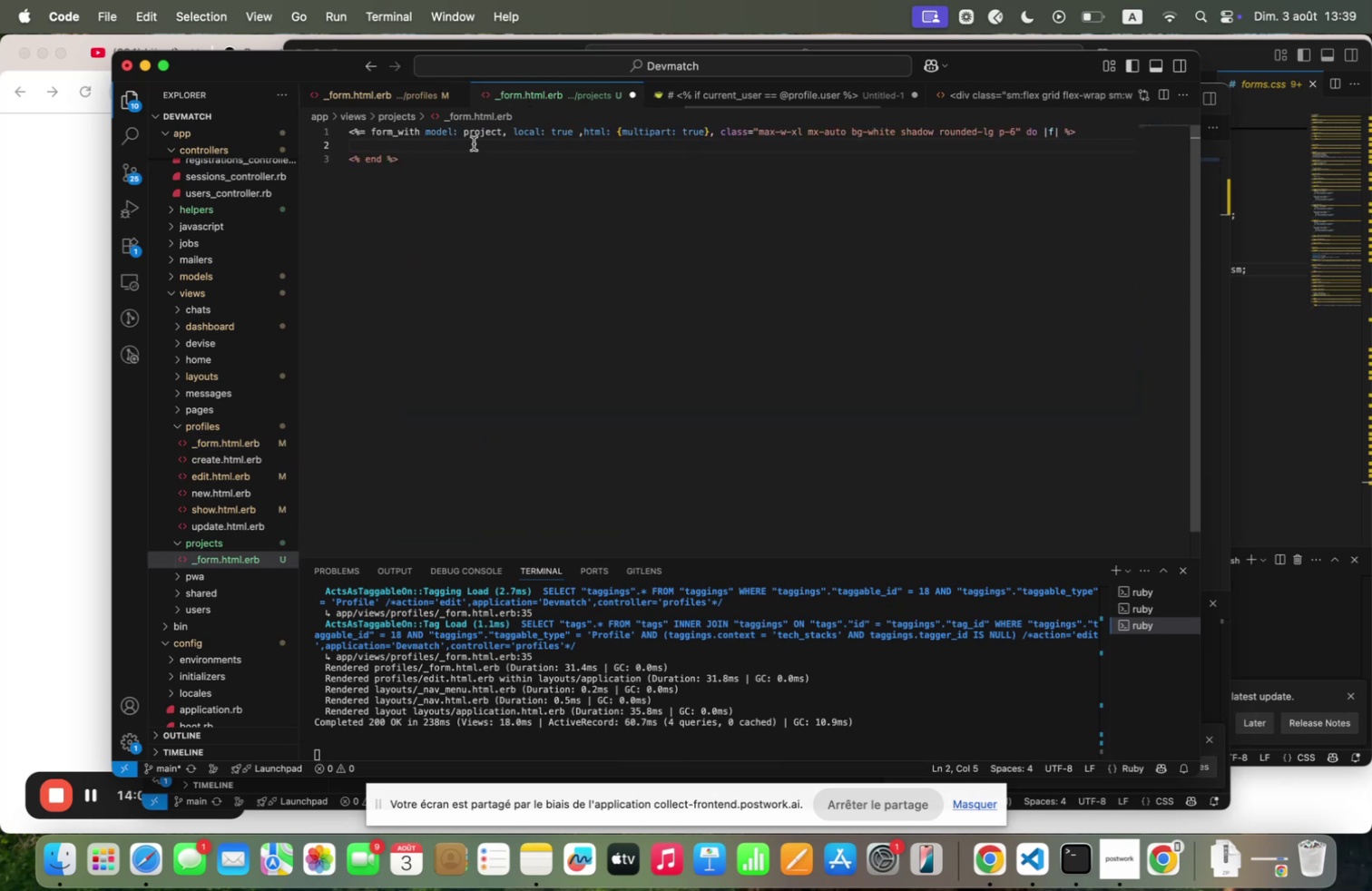 
key(Meta+Shift+V)
 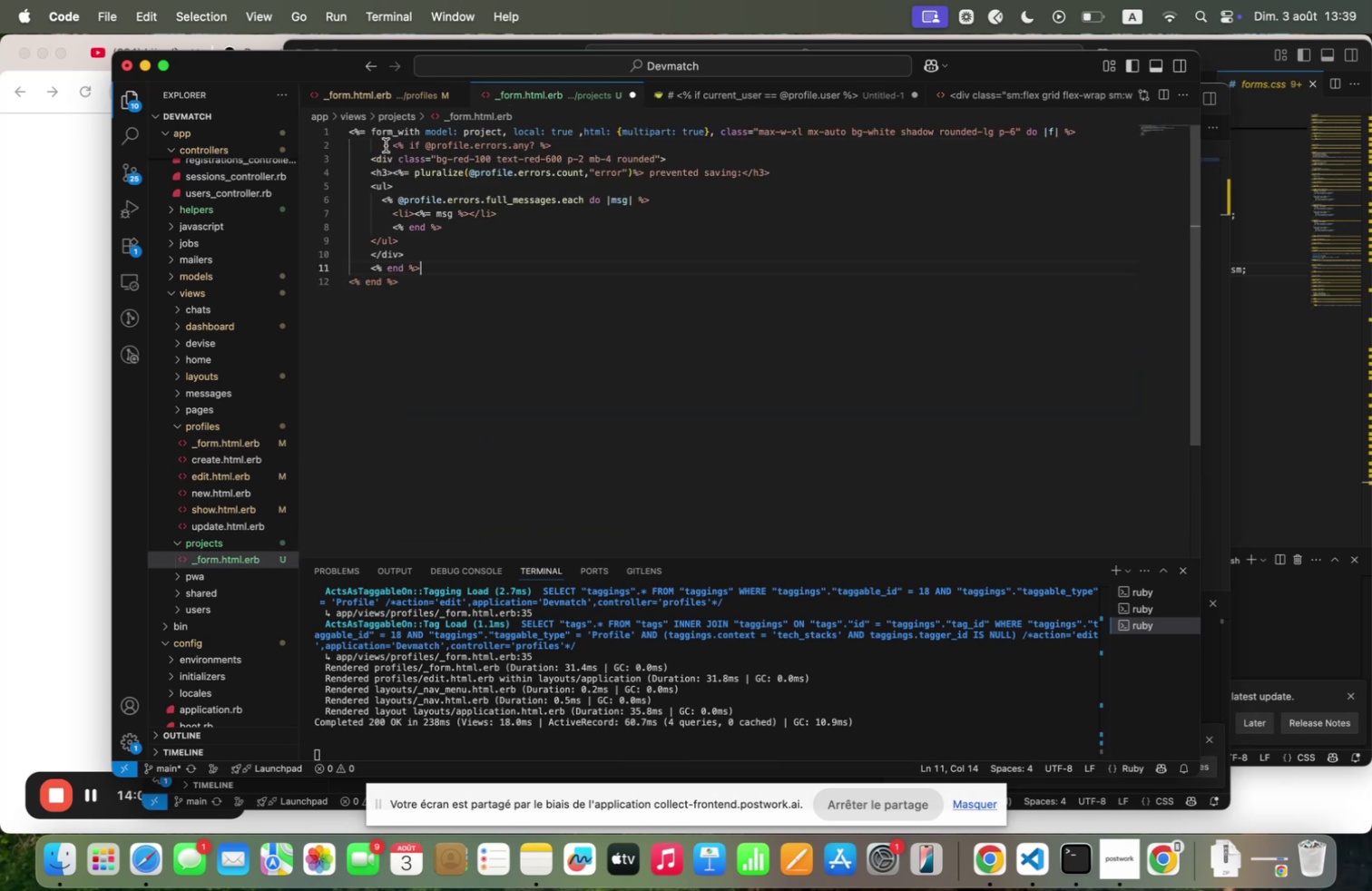 
left_click([387, 146])
 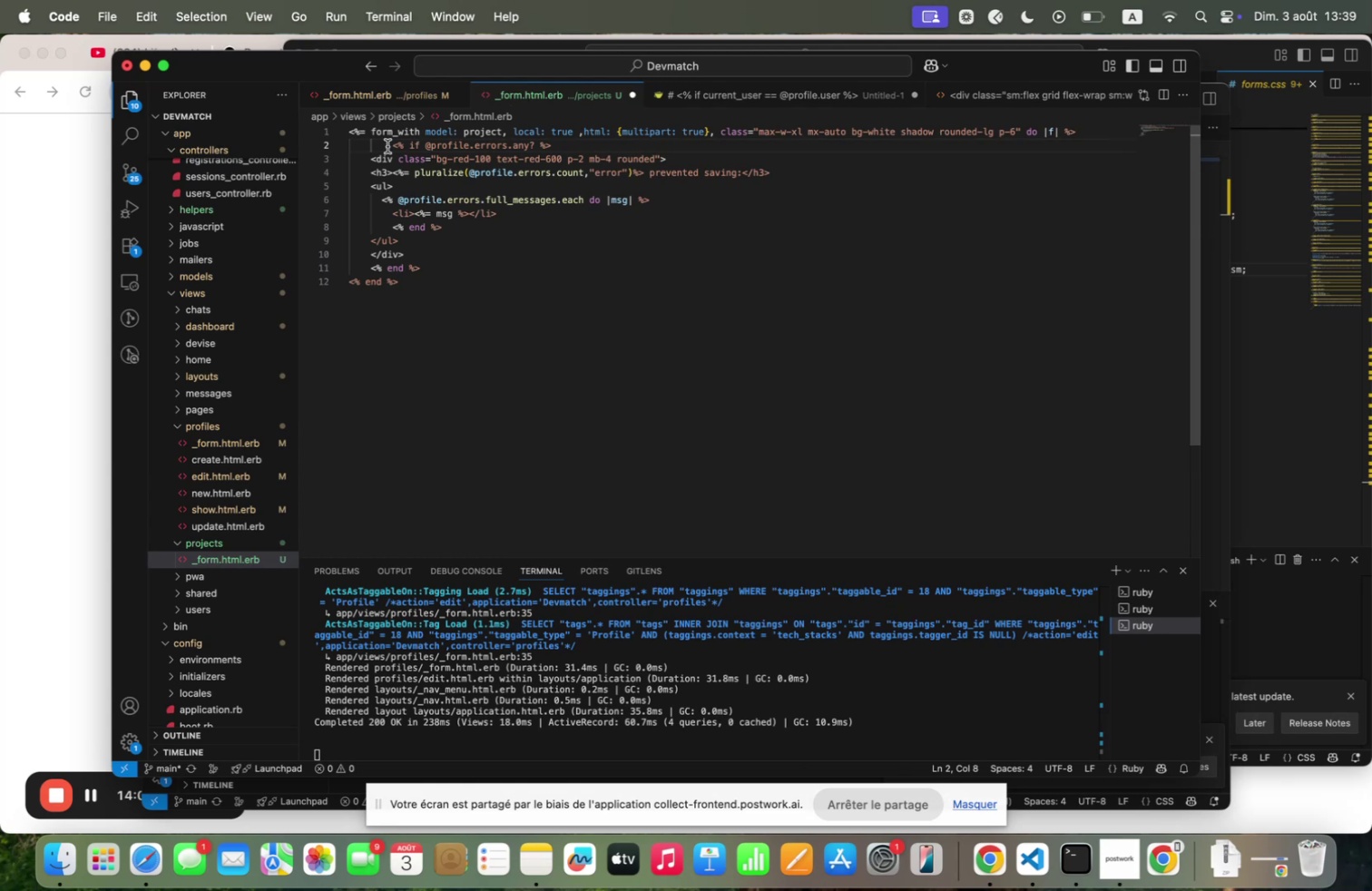 
key(Shift+Backspace)
 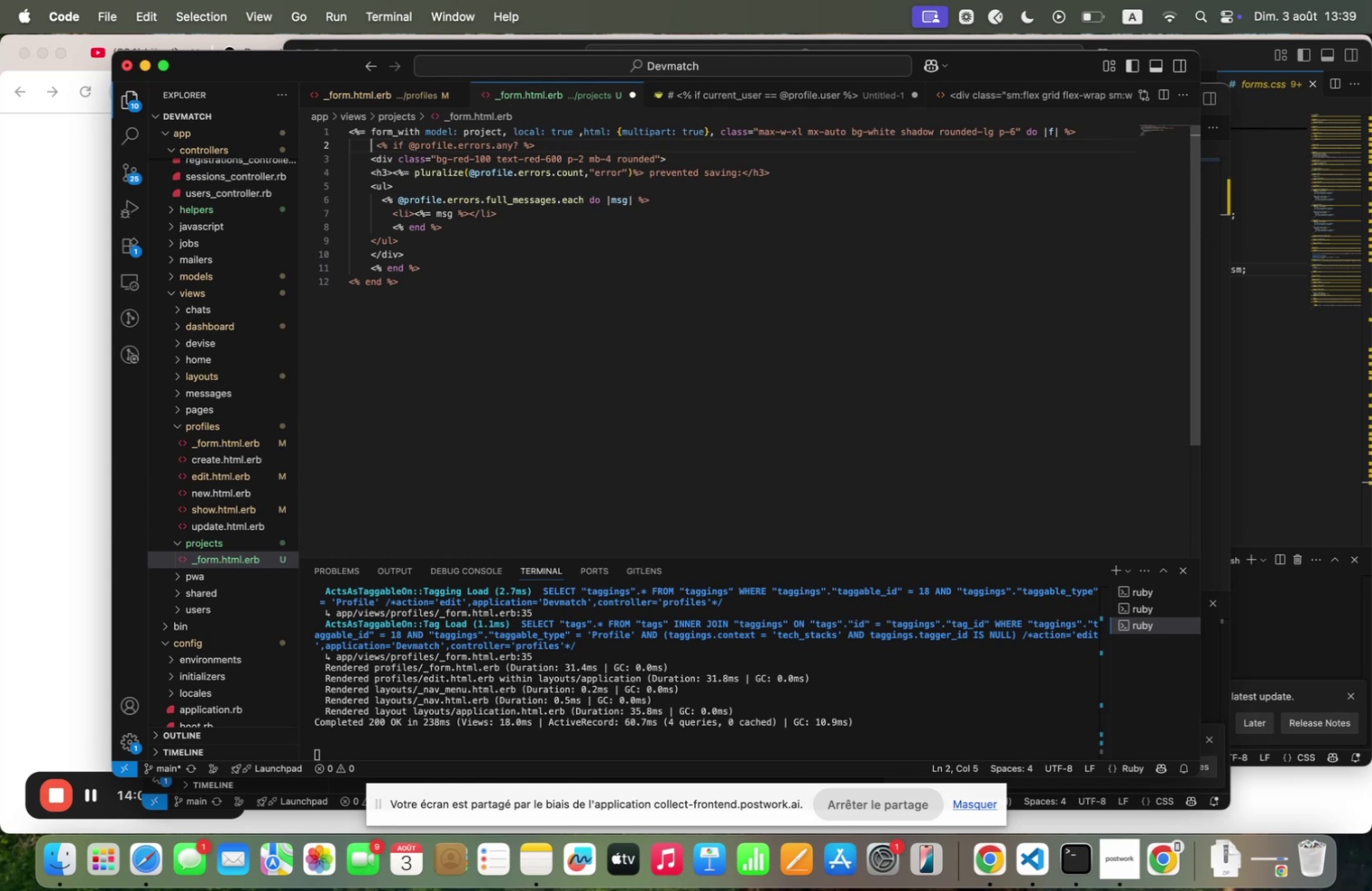 
key(Shift+Backspace)
 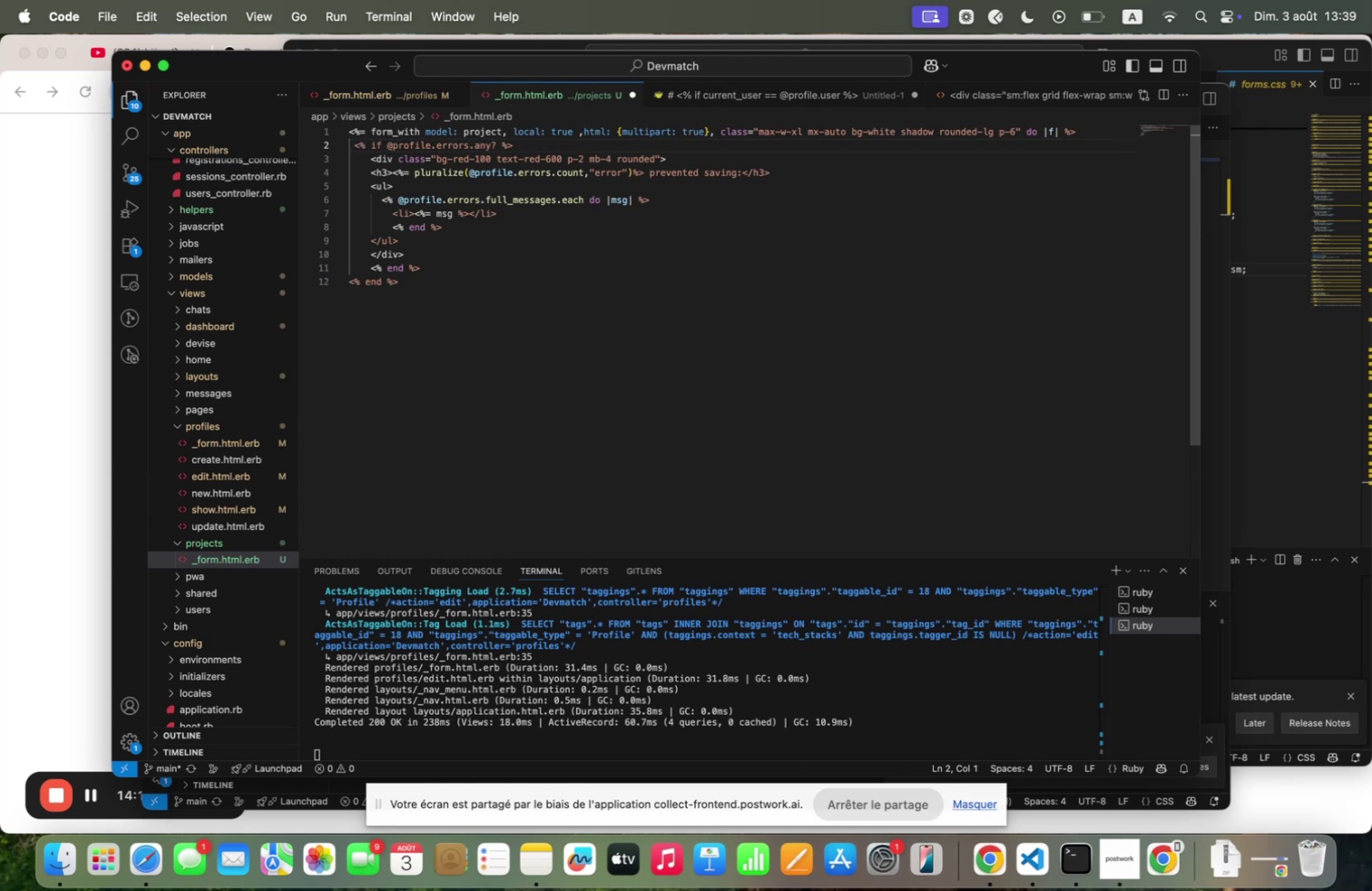 
key(Shift+Space)
 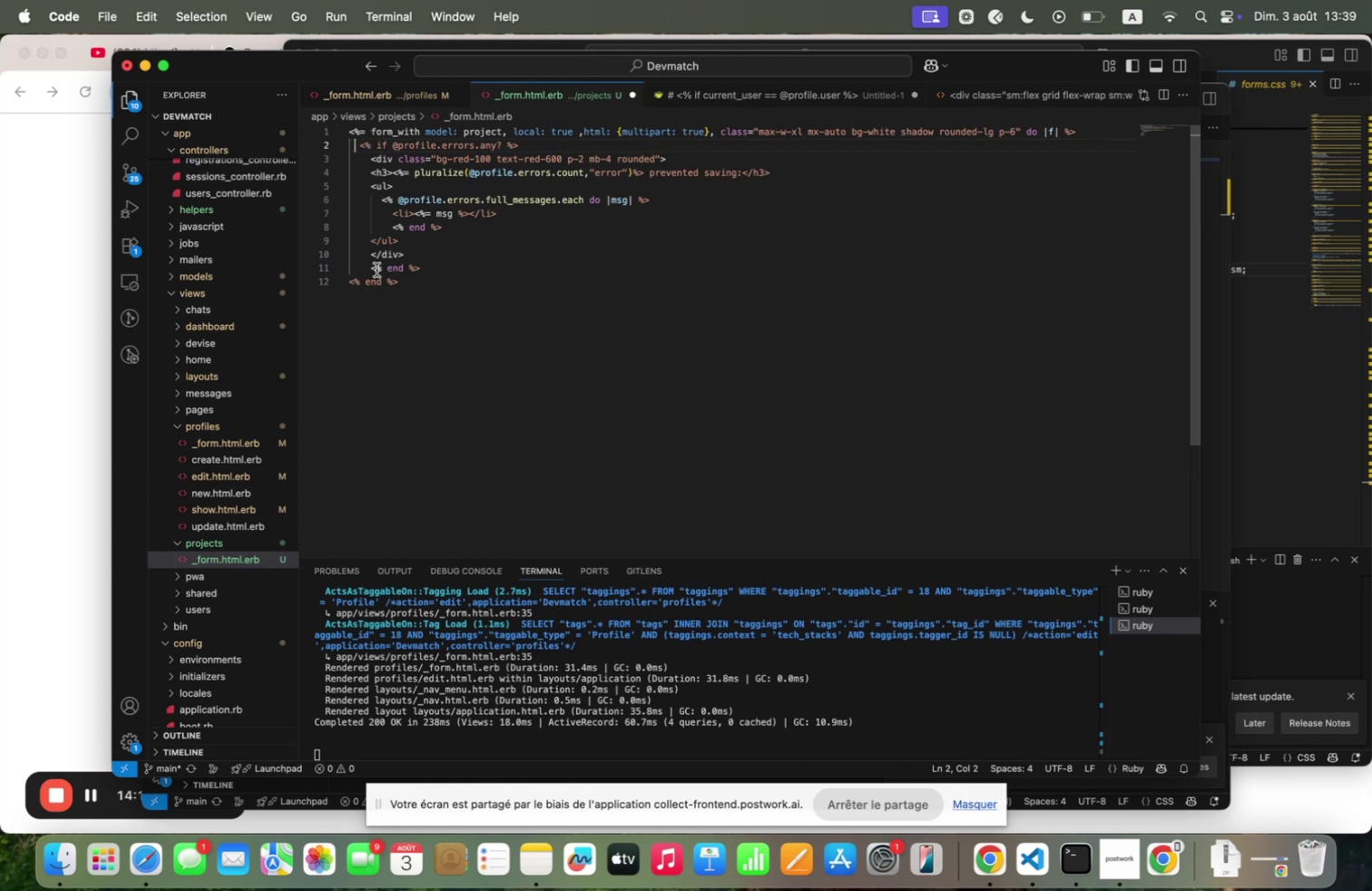 
left_click([369, 269])
 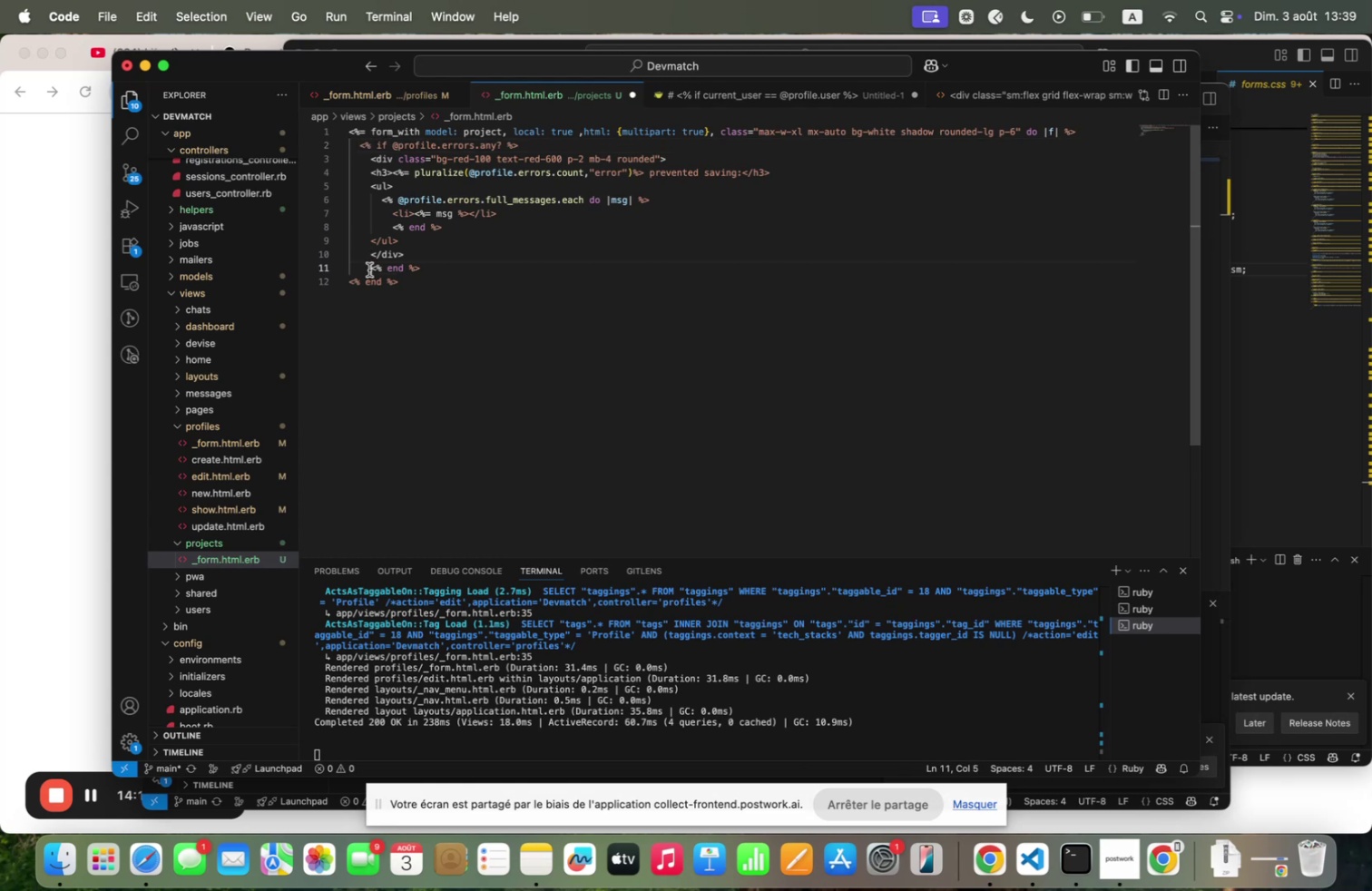 
key(Shift+Backspace)
 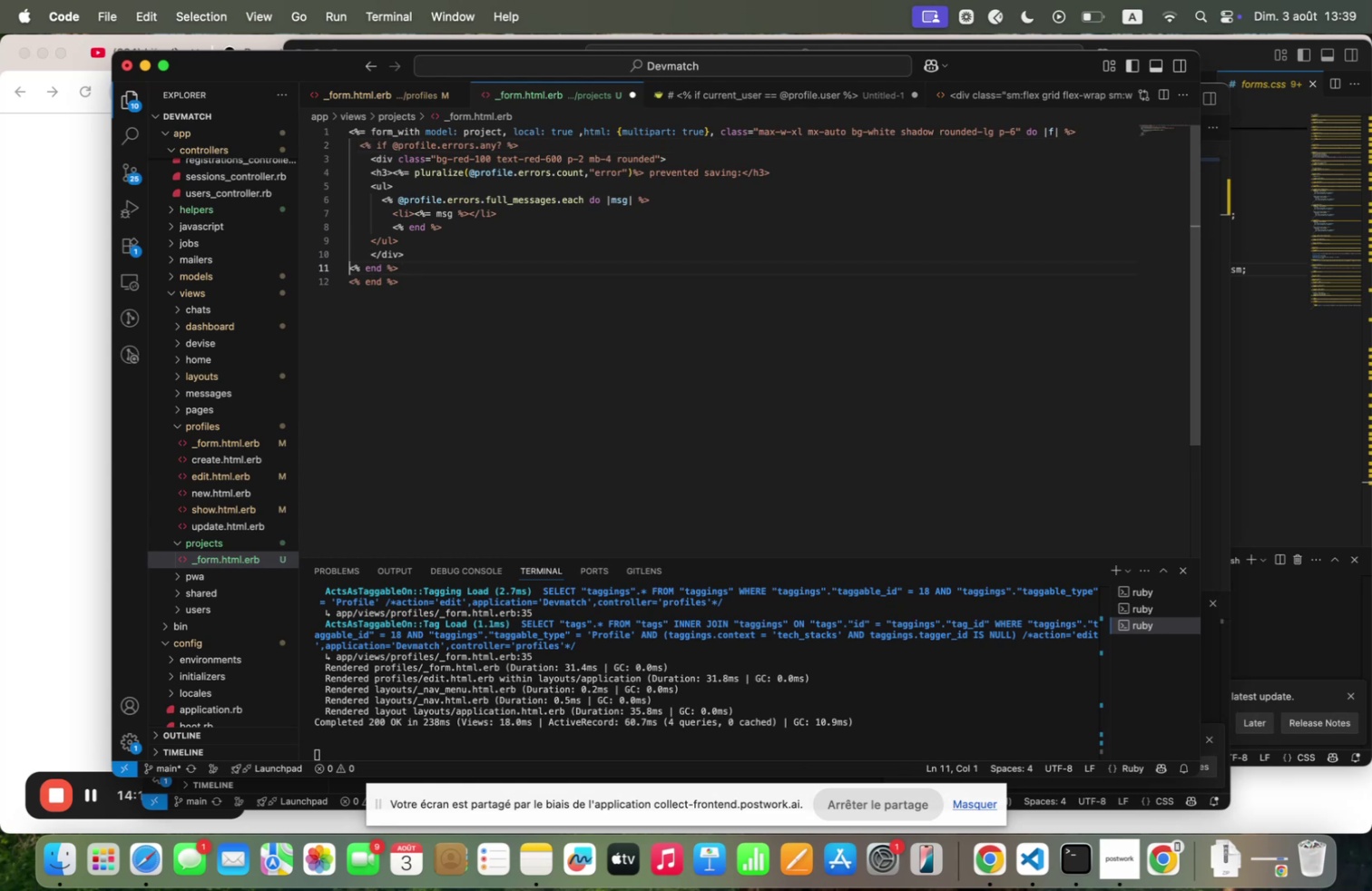 
key(Shift+Space)
 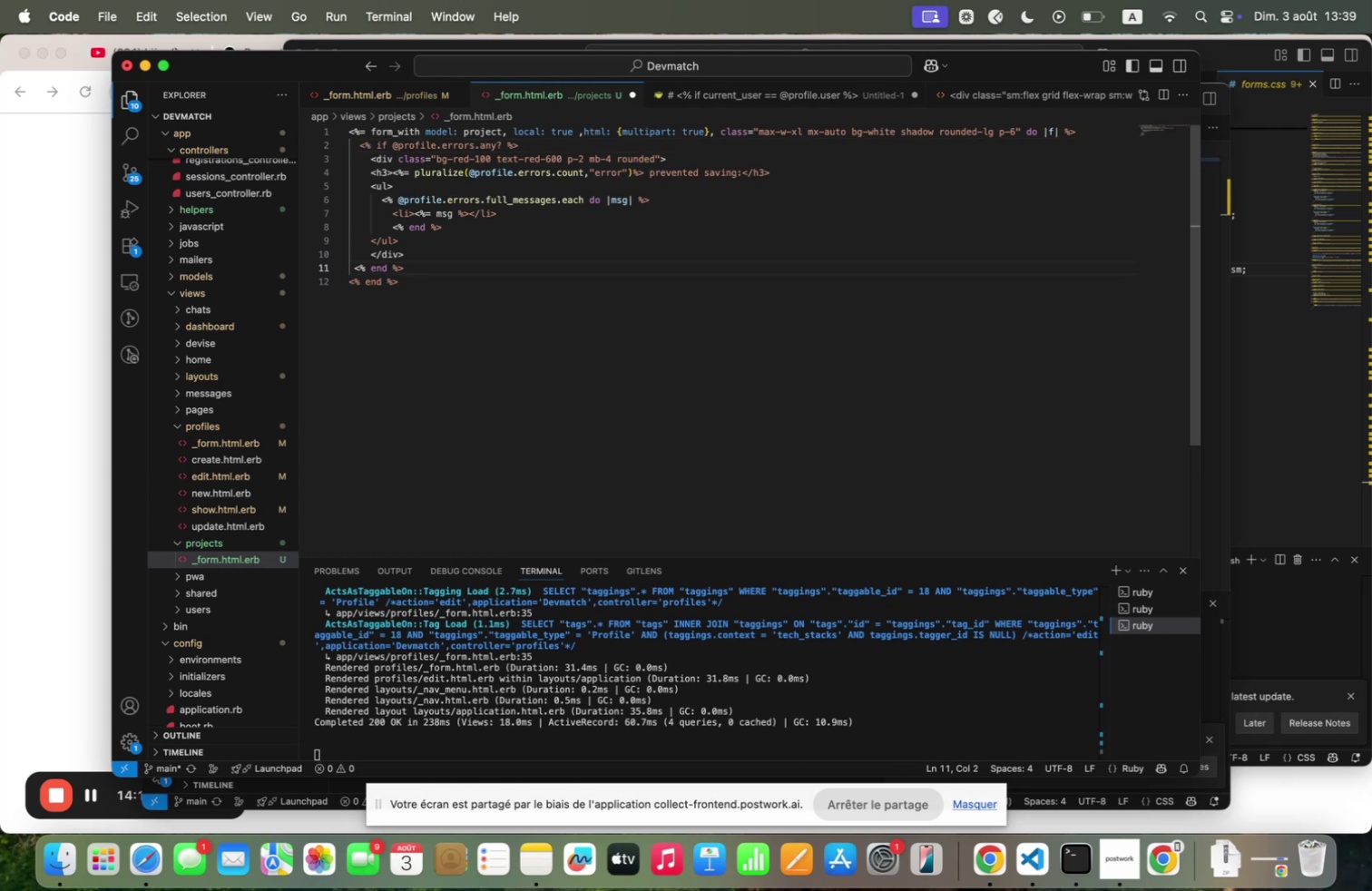 
key(Shift+Space)
 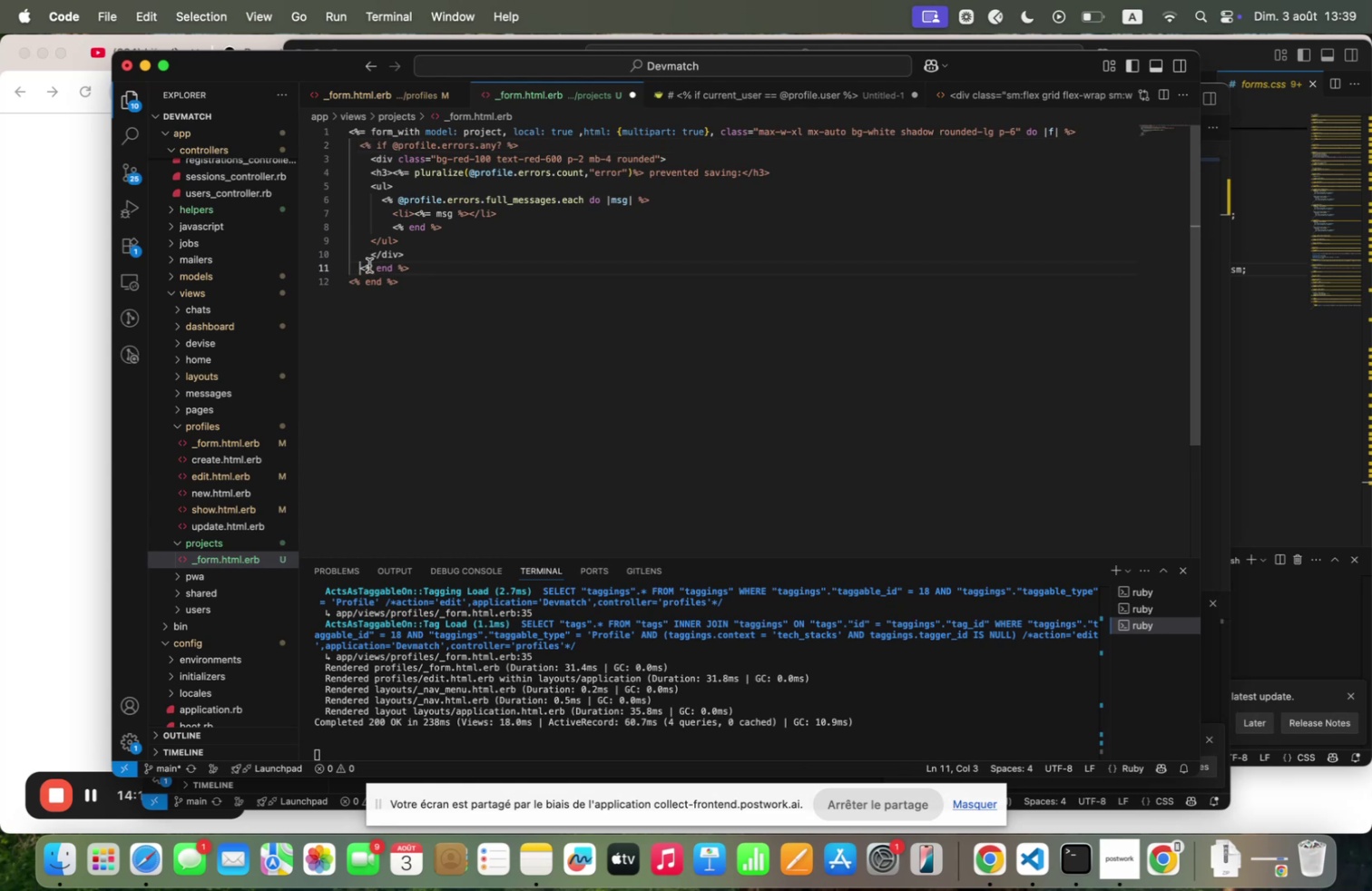 
key(Shift+Space)
 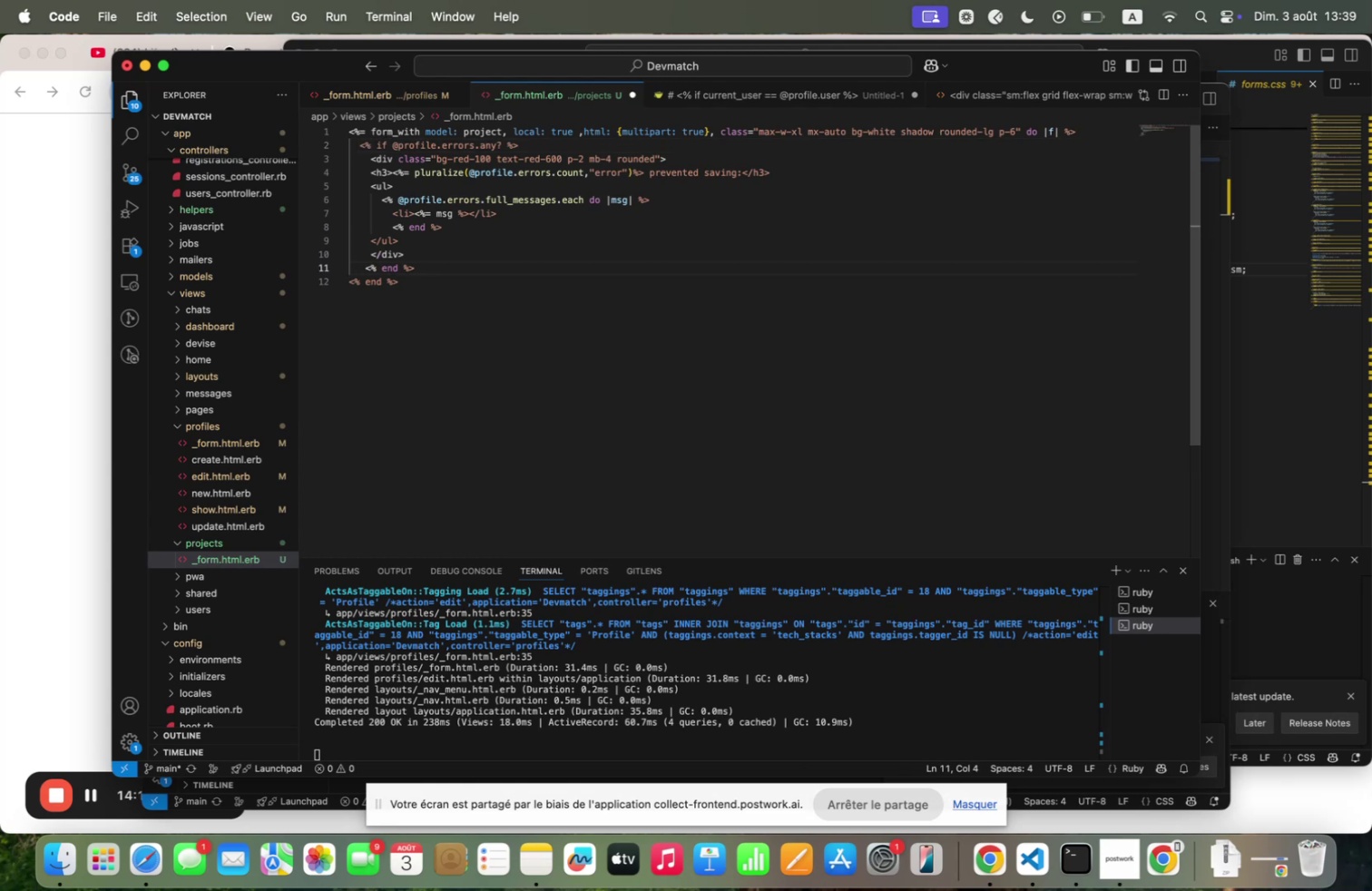 
key(Shift+Backspace)
 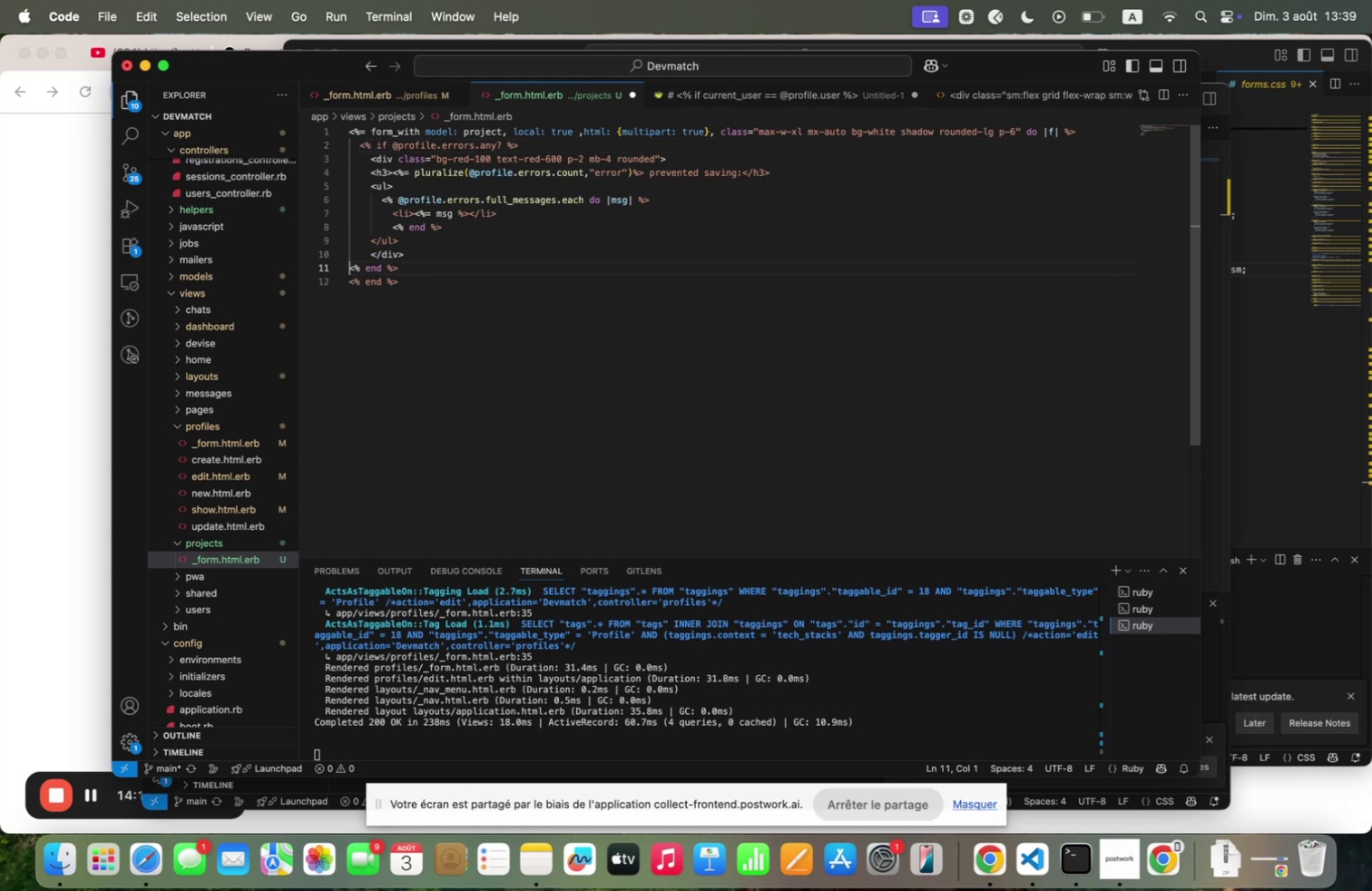 
key(Shift+Space)
 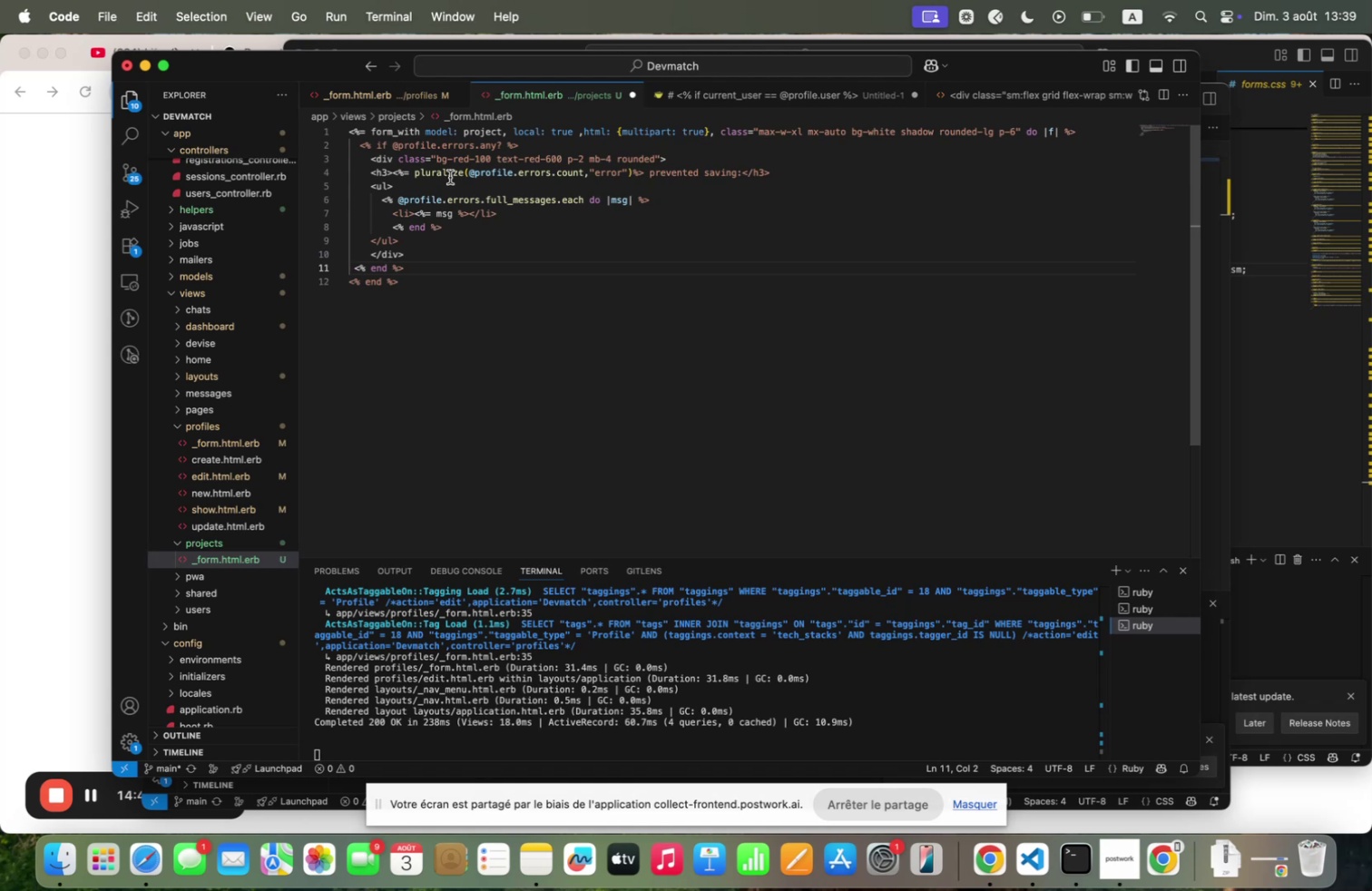 
wait(30.54)
 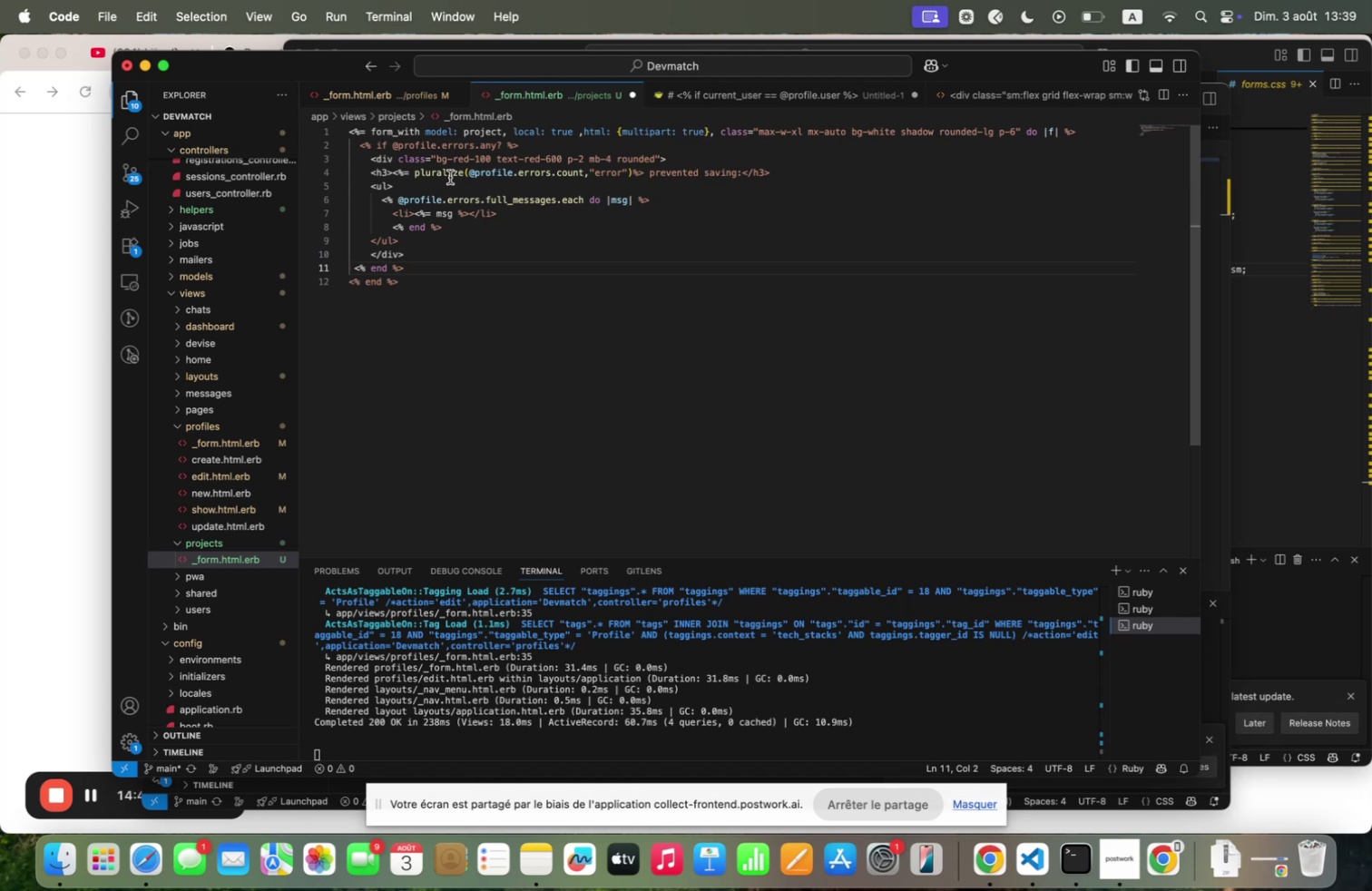 
double_click([416, 141])
 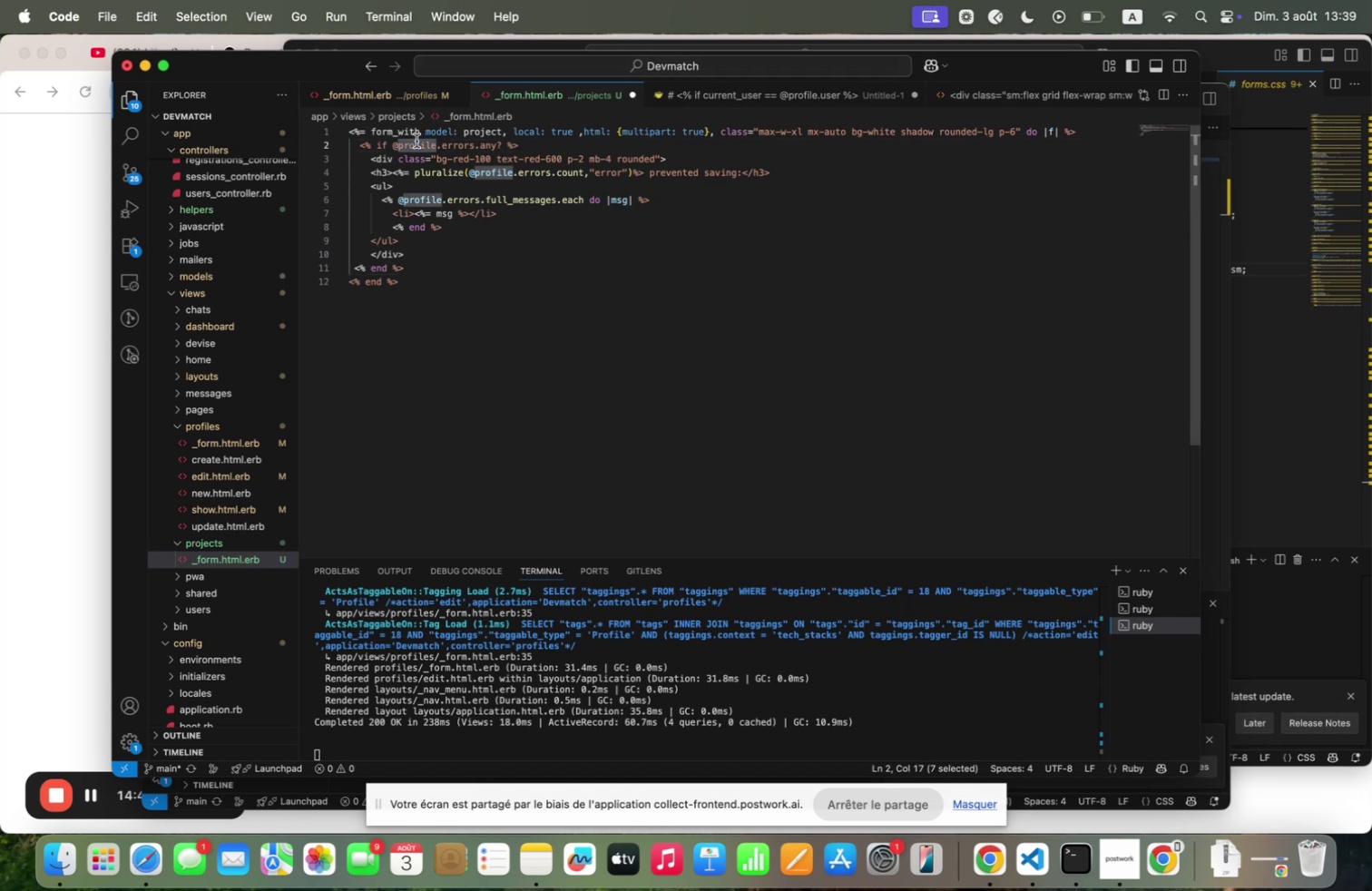 
key(Backspace)
key(Backspace)
type(PROJECT)
 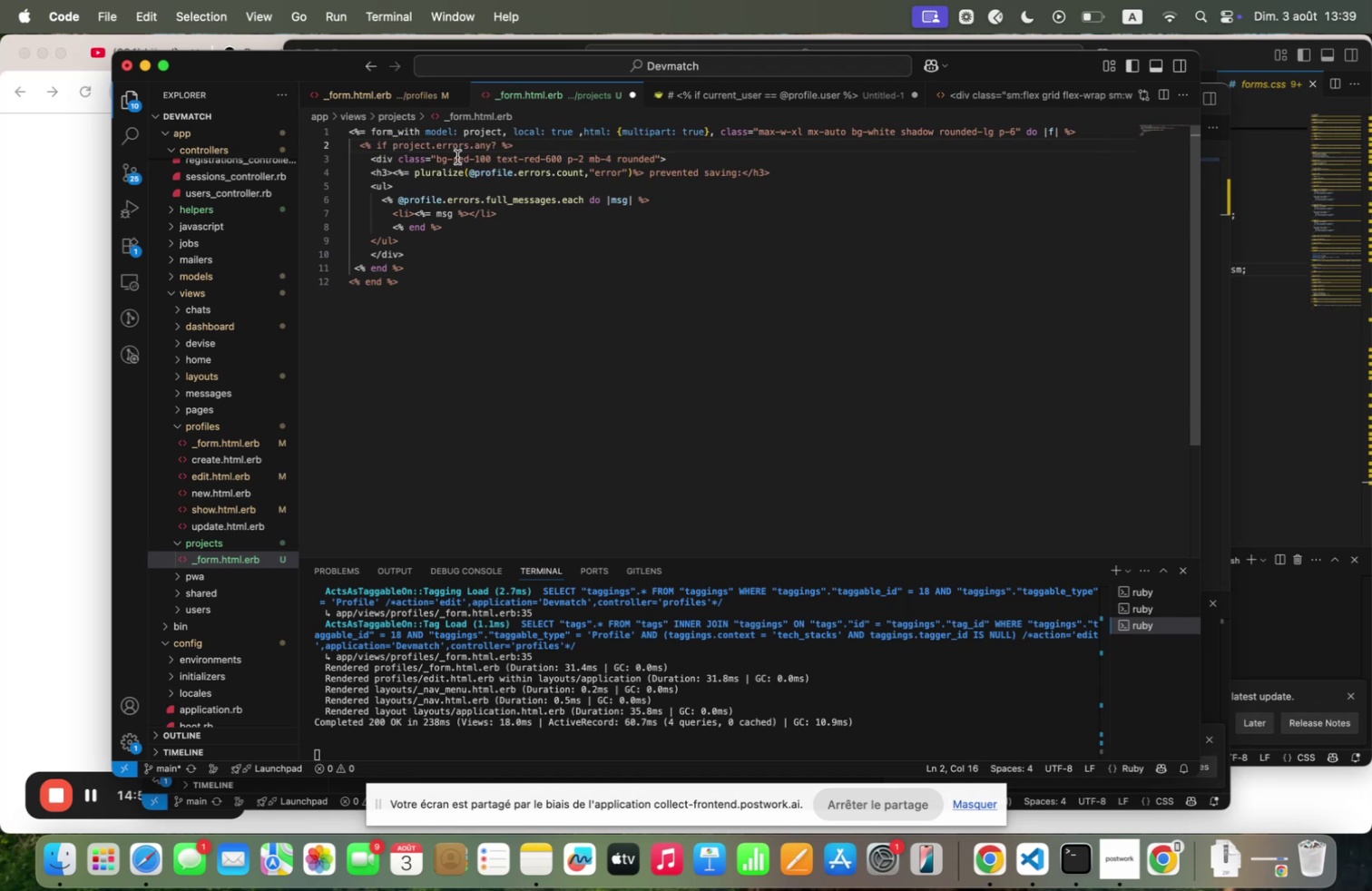 
wait(8.95)
 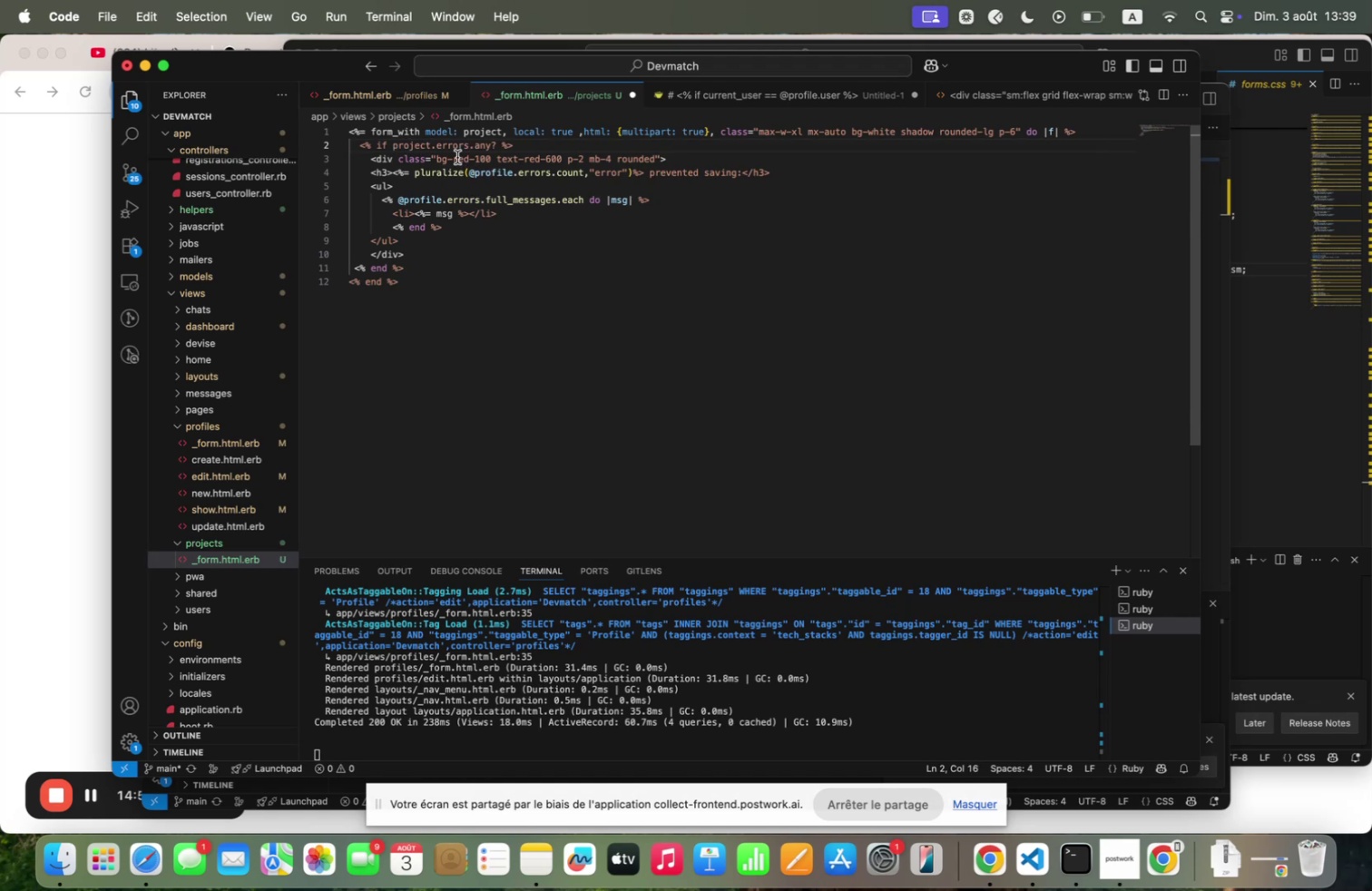 
left_click_drag(start_coordinate=[655, 154], to_coordinate=[444, 154])
 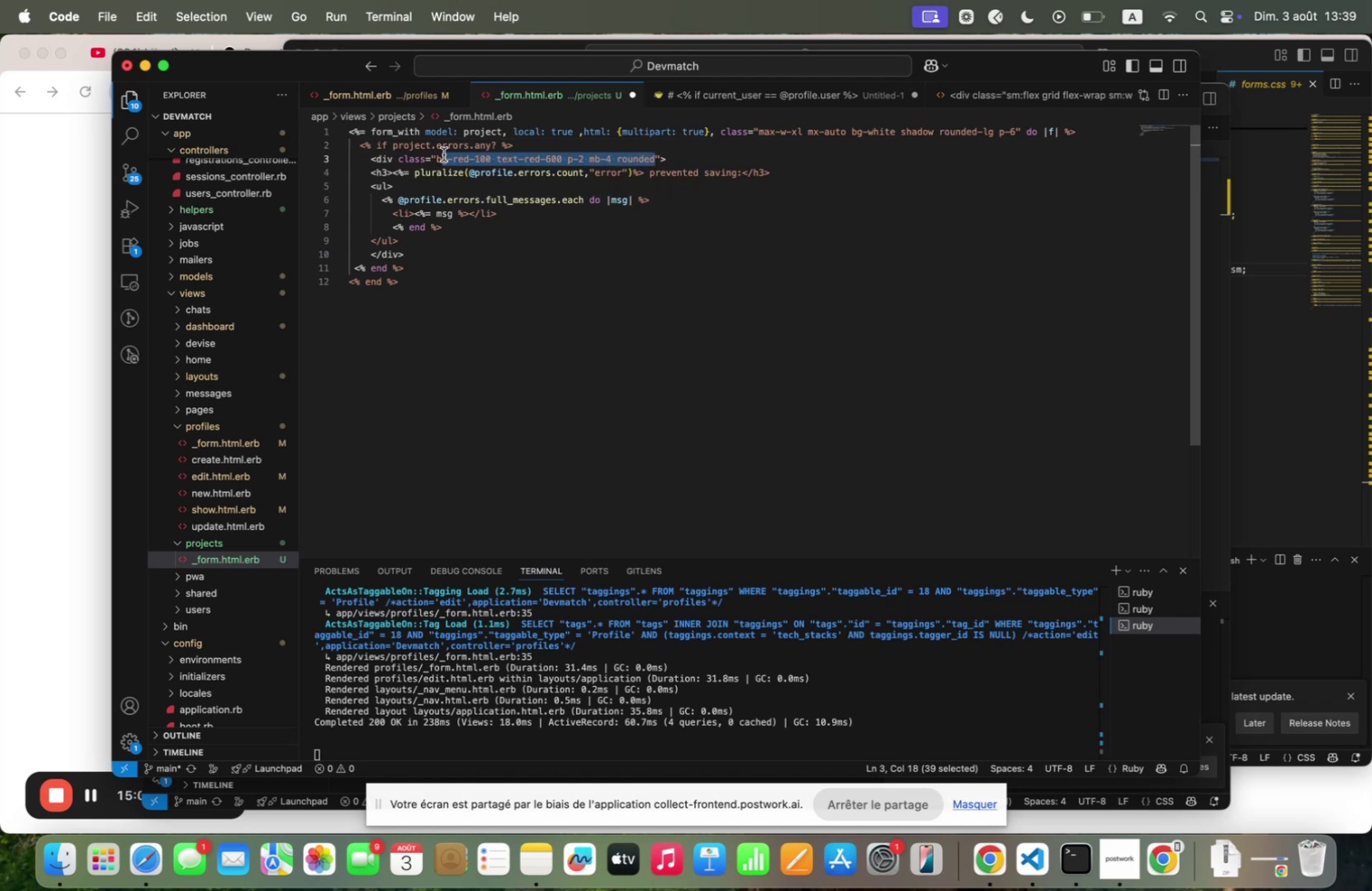 
key(Shift+Backspace)
 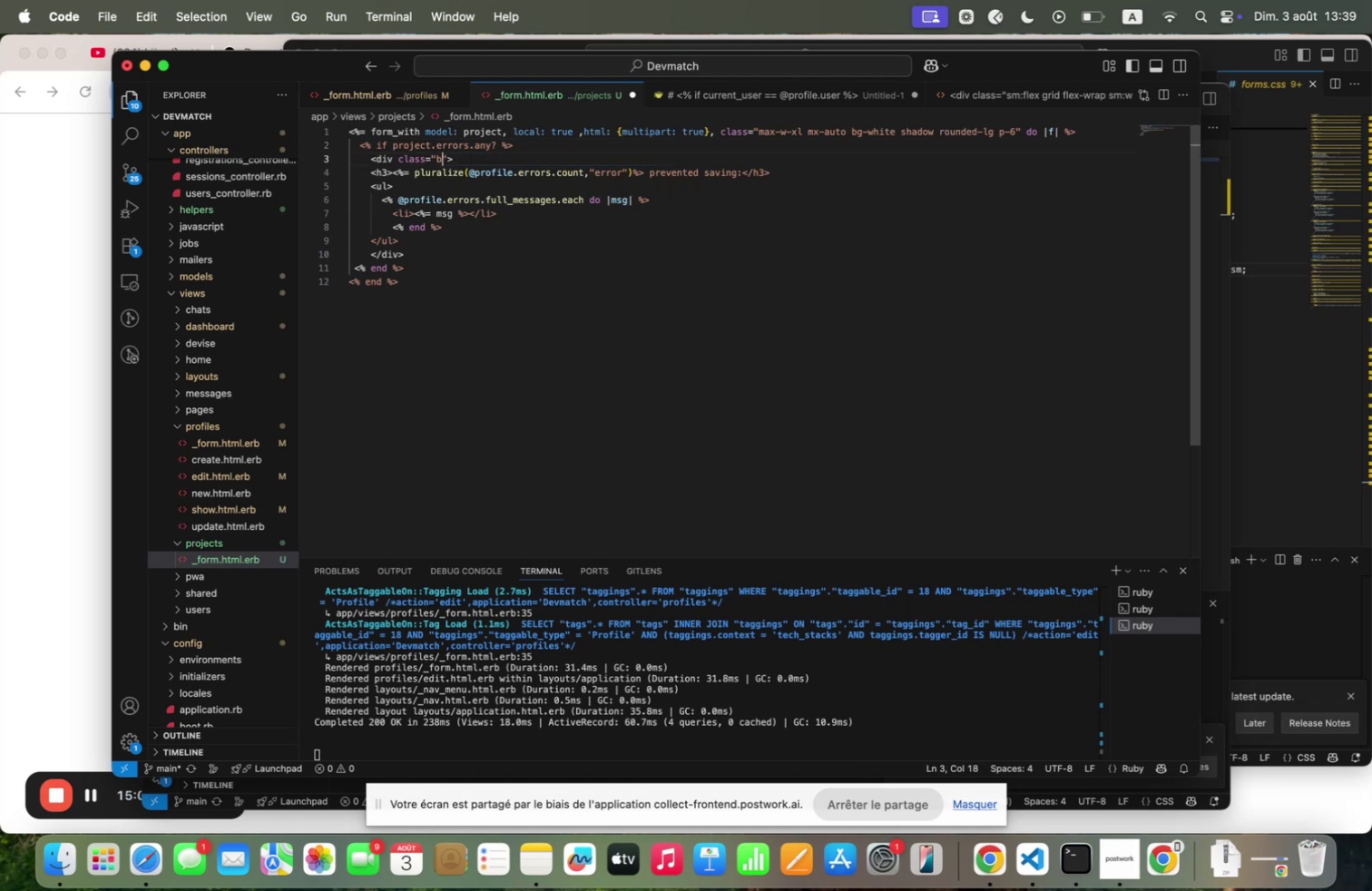 
key(Shift+Backspace)
 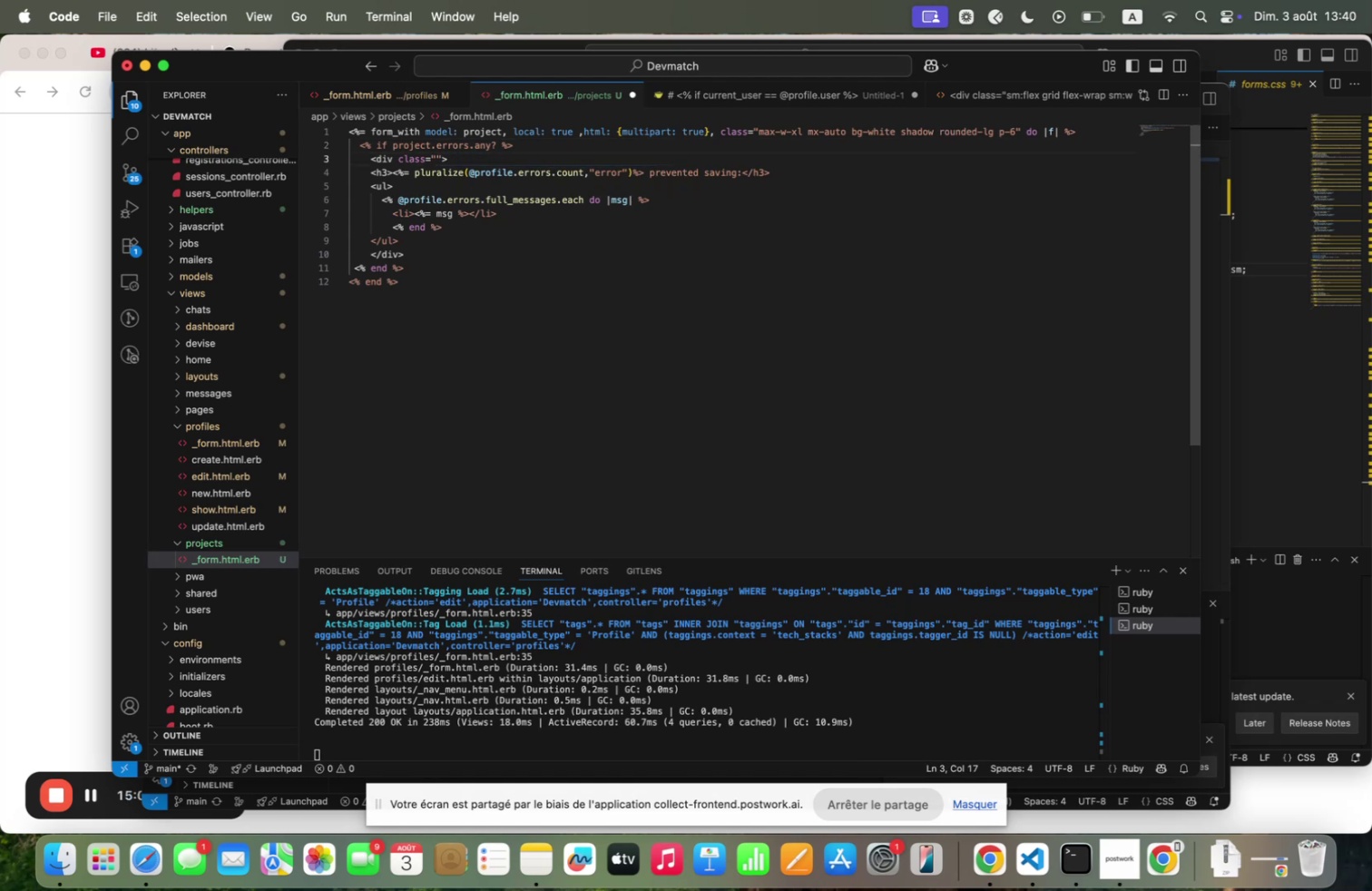 
wait(5.07)
 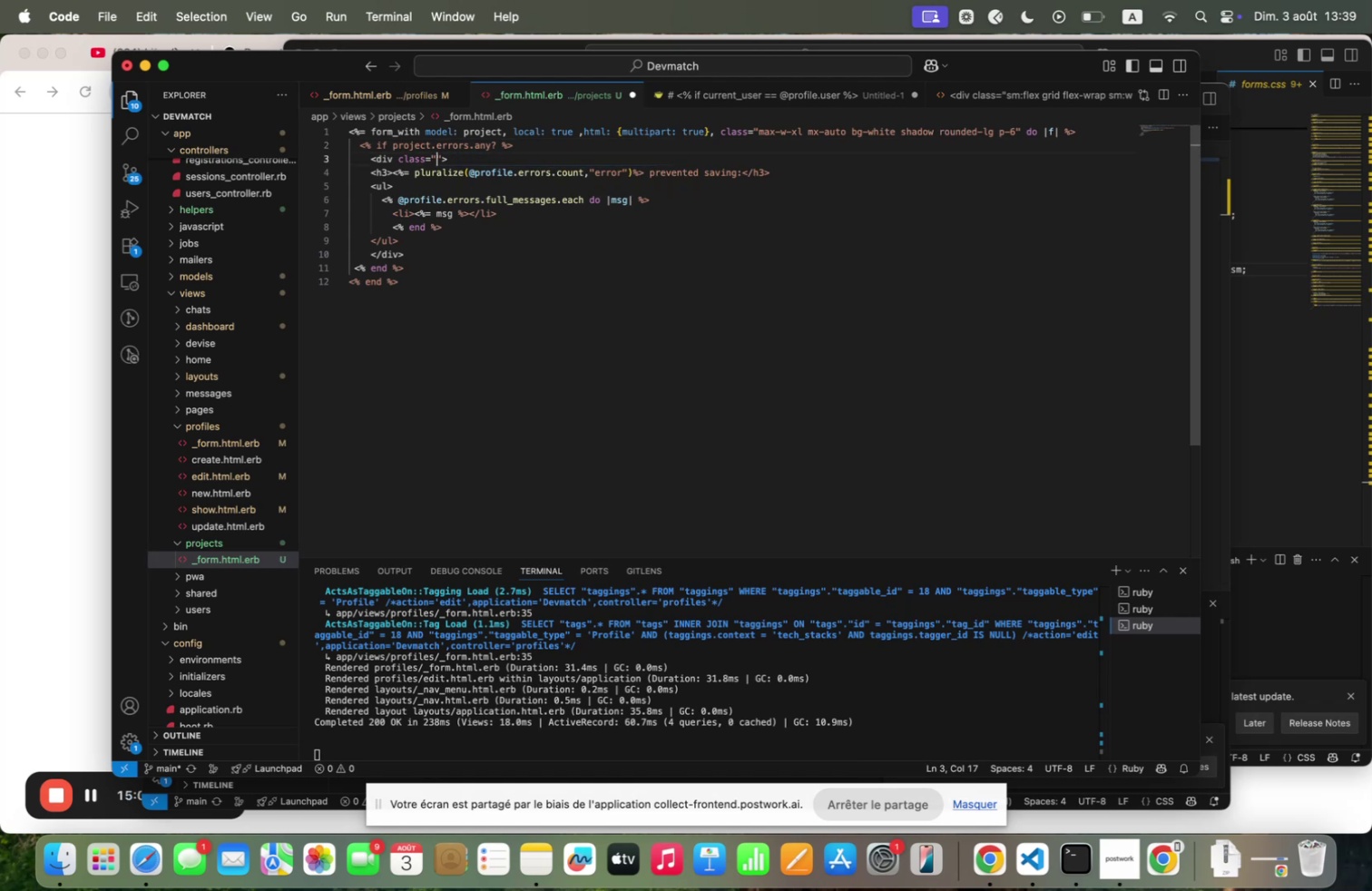 
key(Shift+Semicolon)
 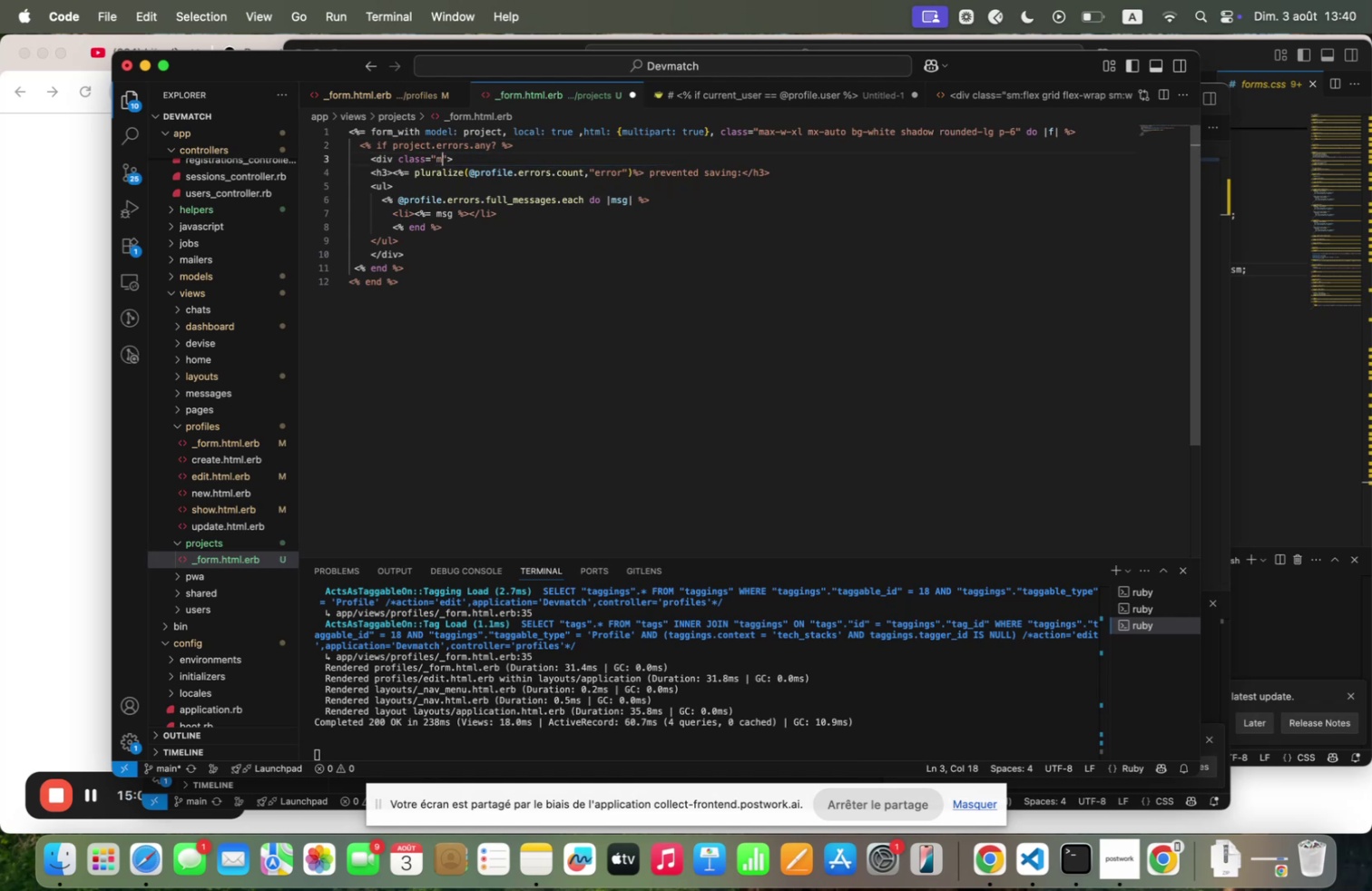 
key(Shift+B)
 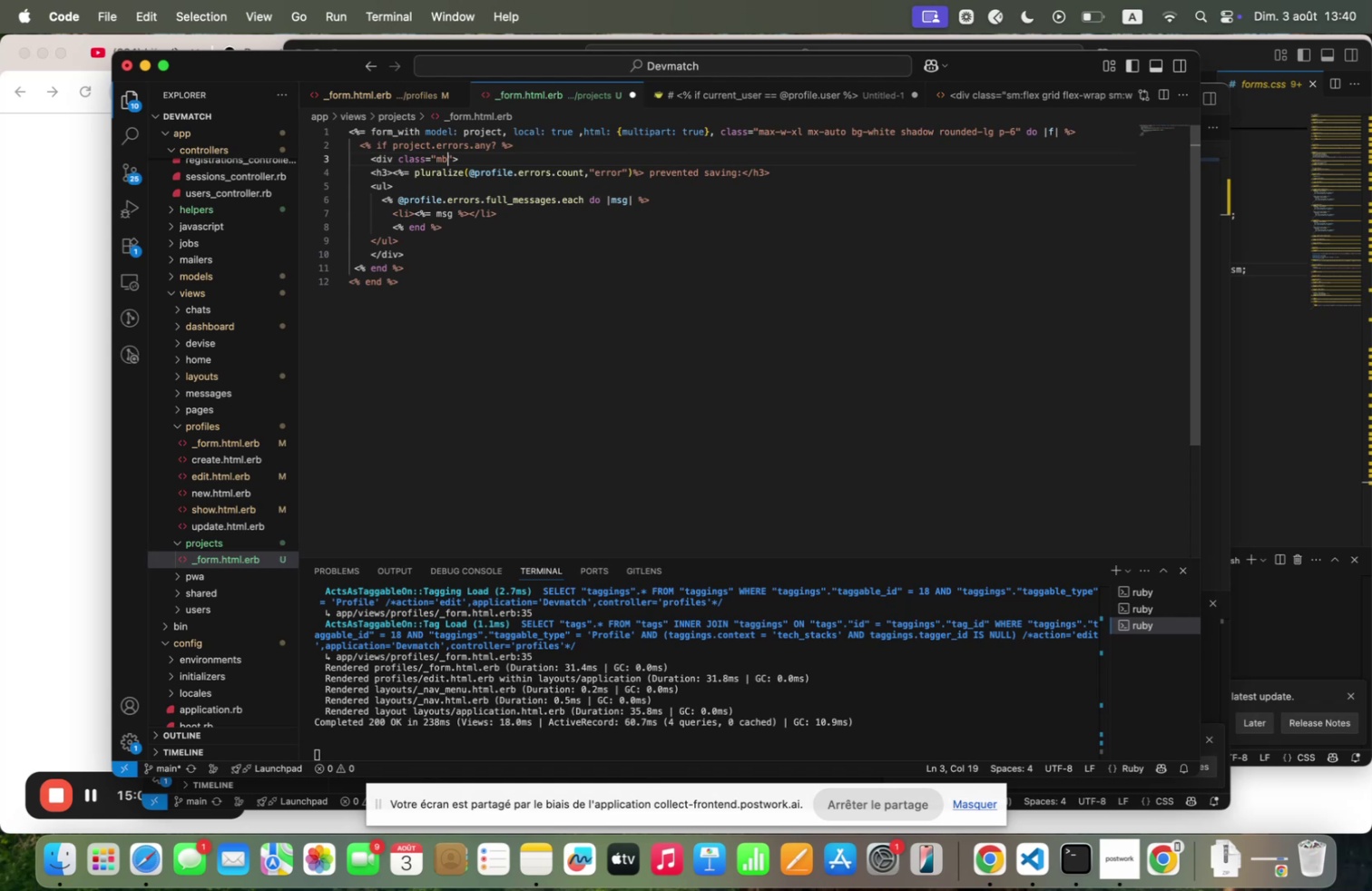 
key(Shift+Equal)
 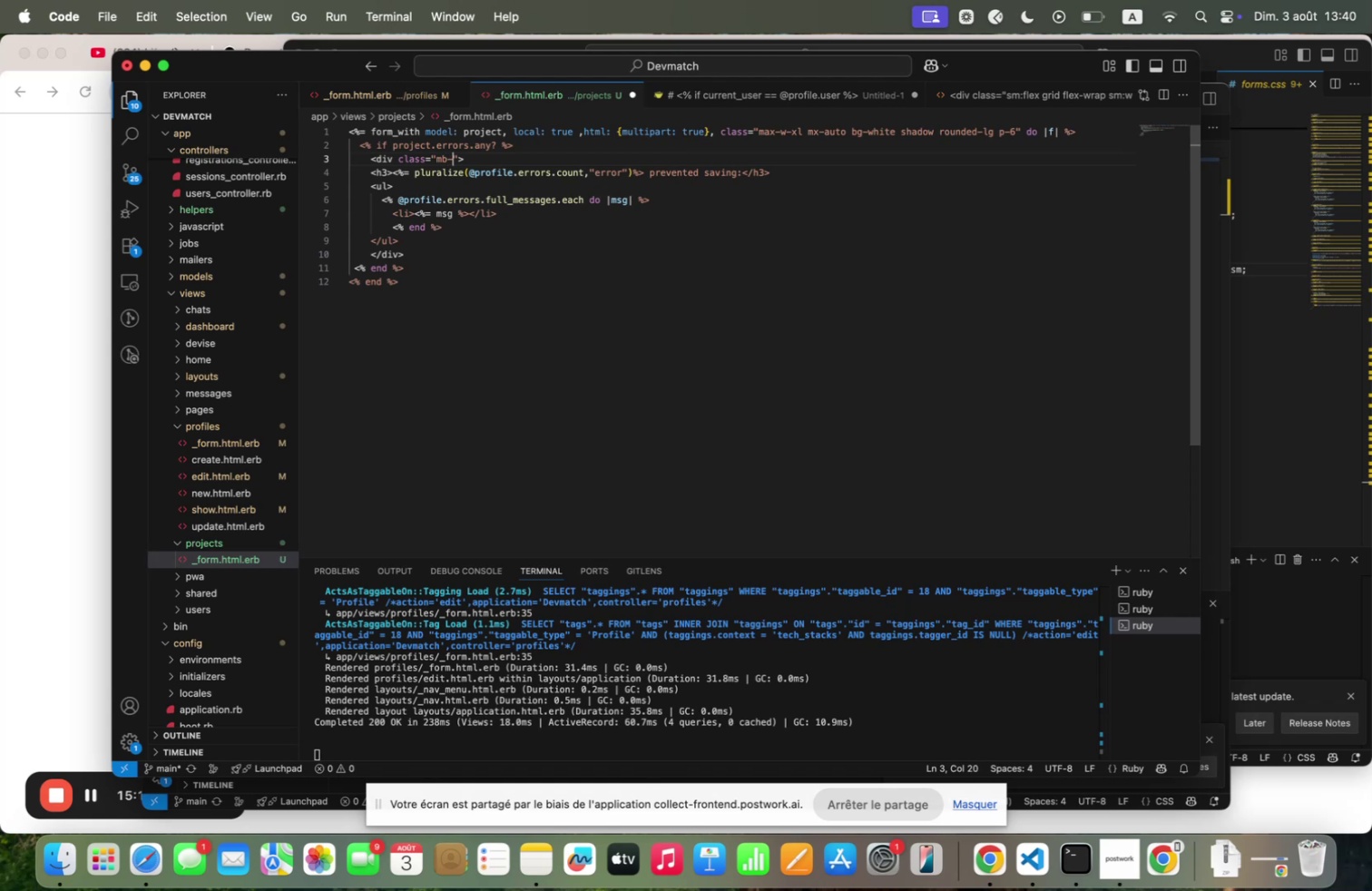 
key(Shift+ShiftRight)
 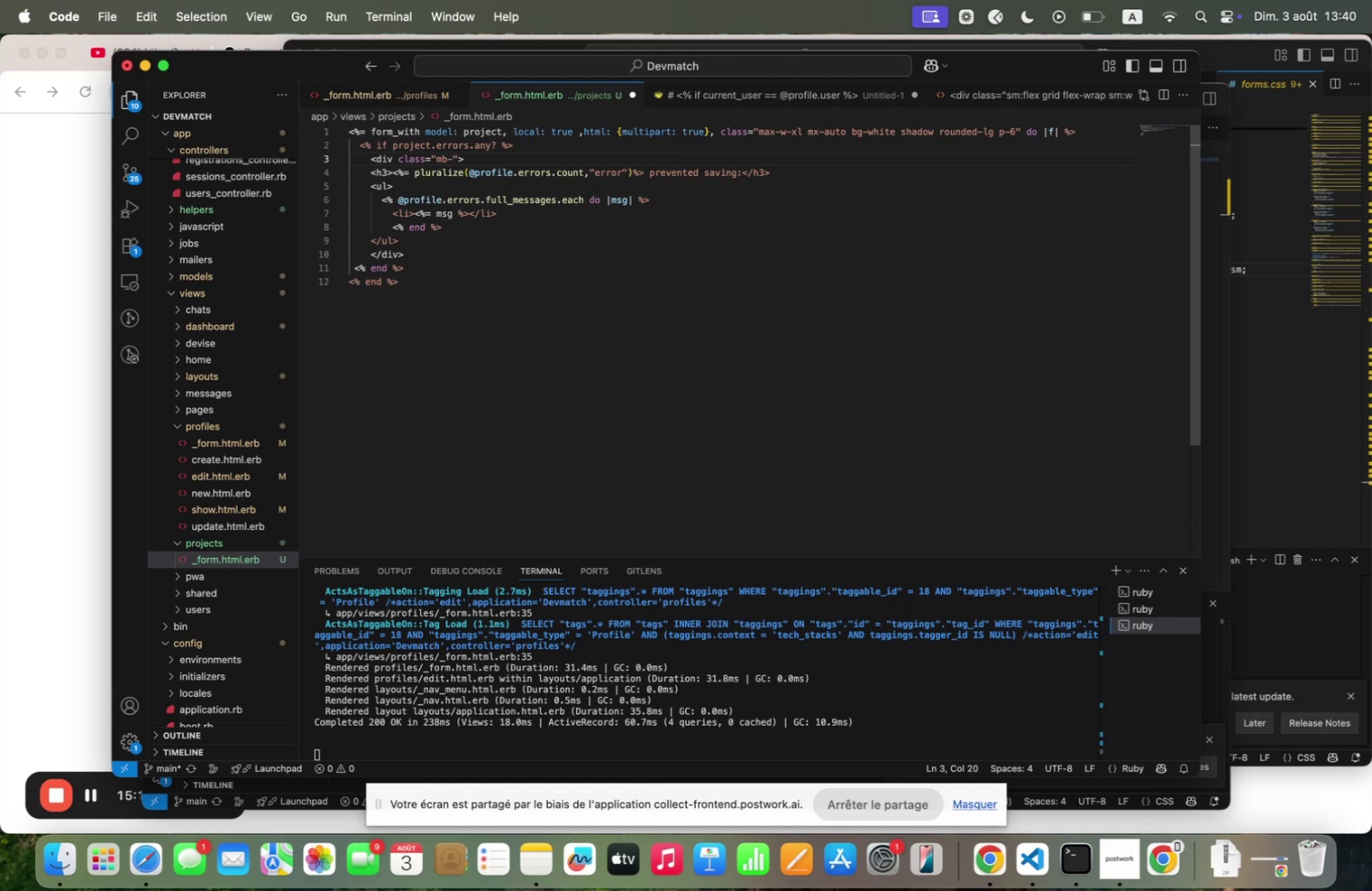 
key(Shift+4)
 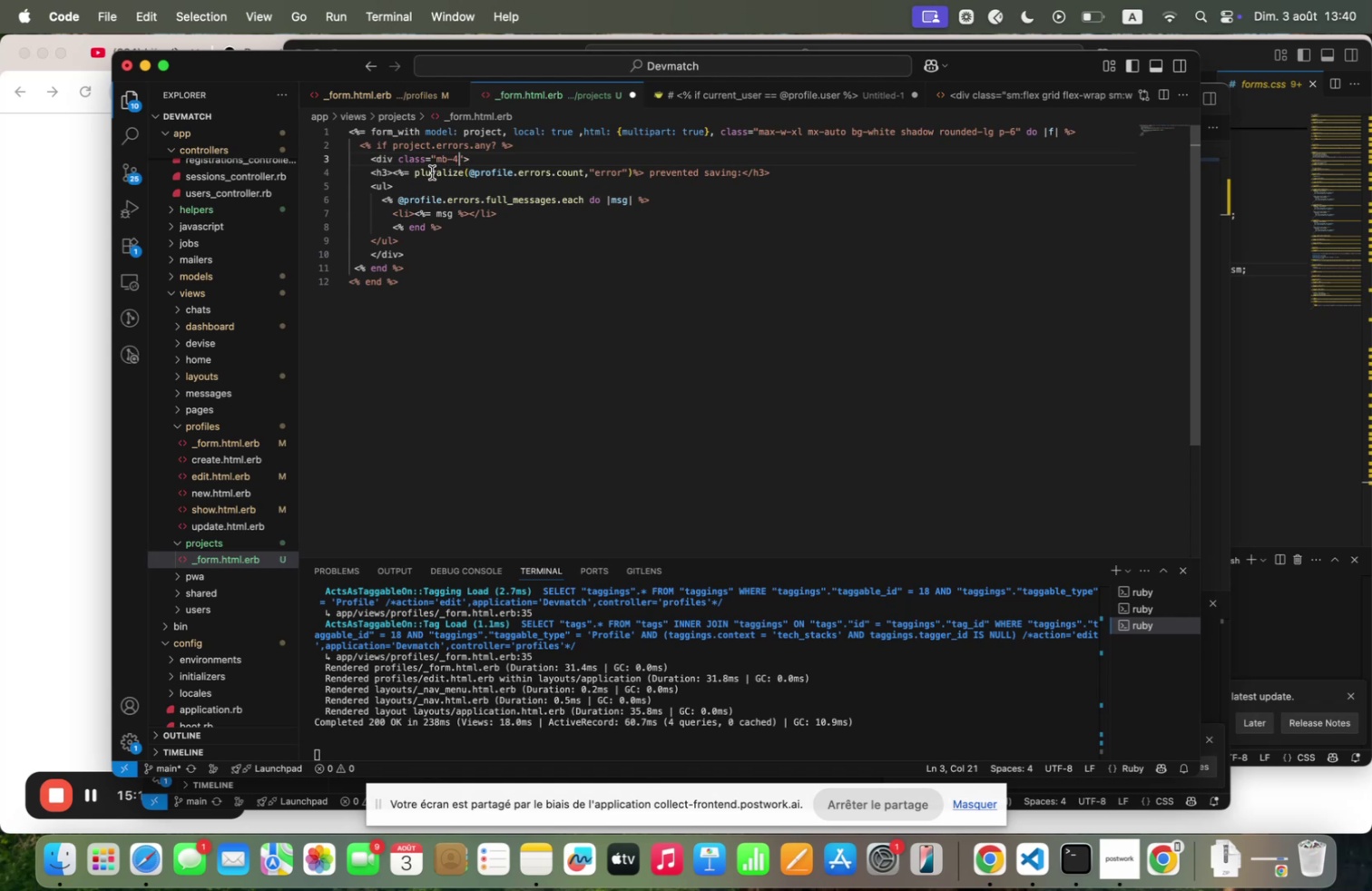 
left_click([387, 166])
 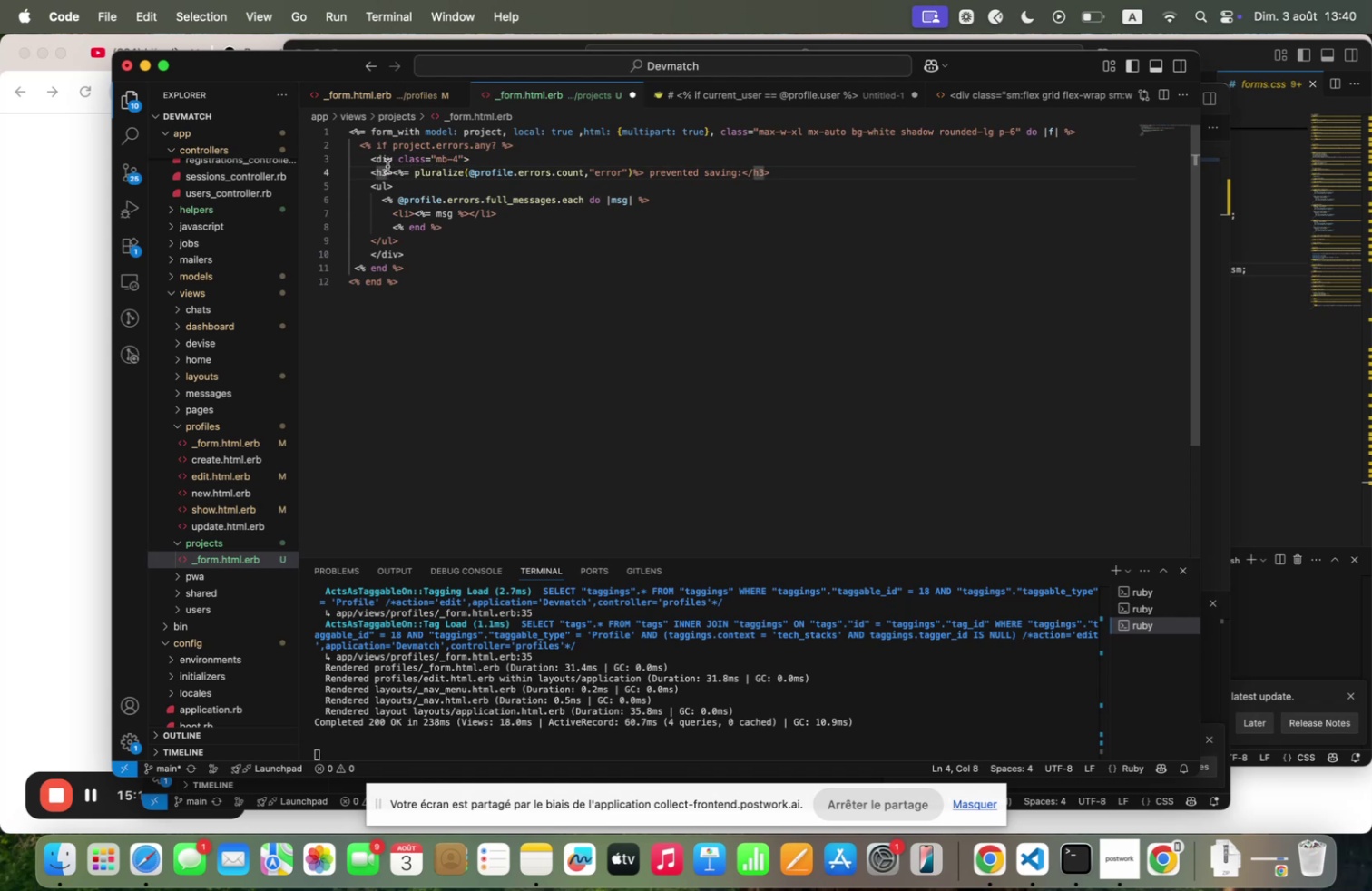 
key(Backspace)
 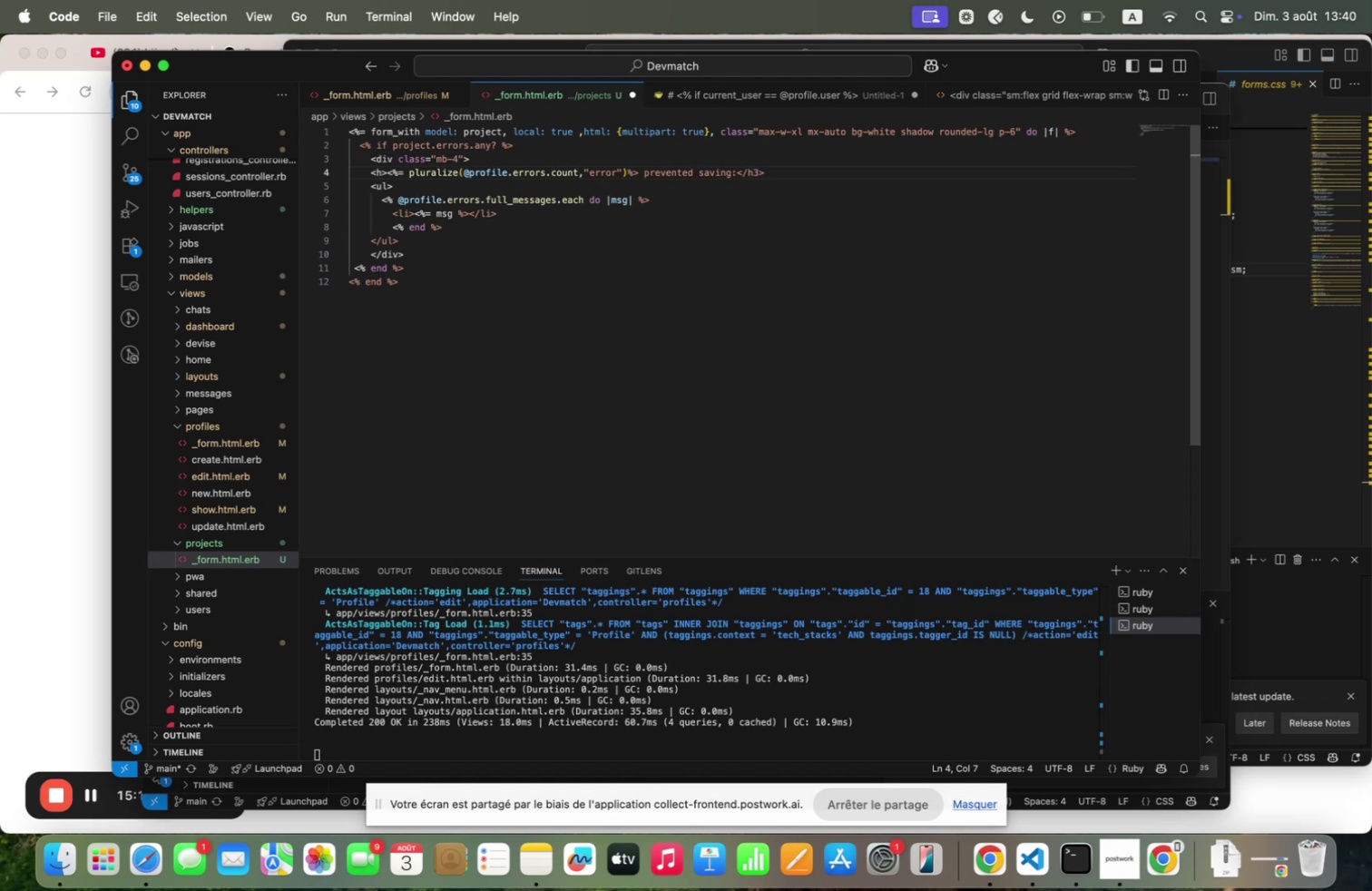 
key(Shift+2)
 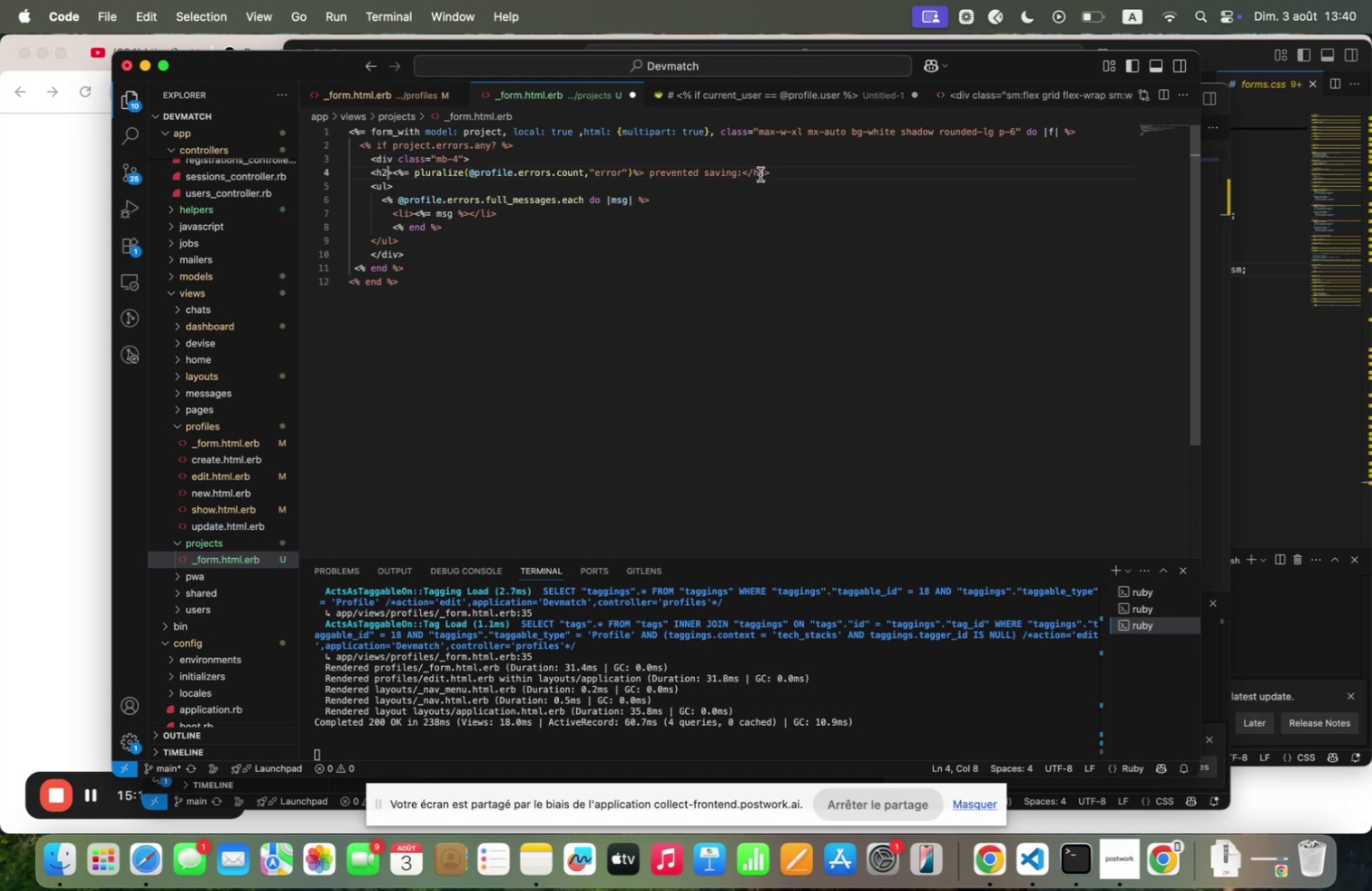 
left_click([765, 175])
 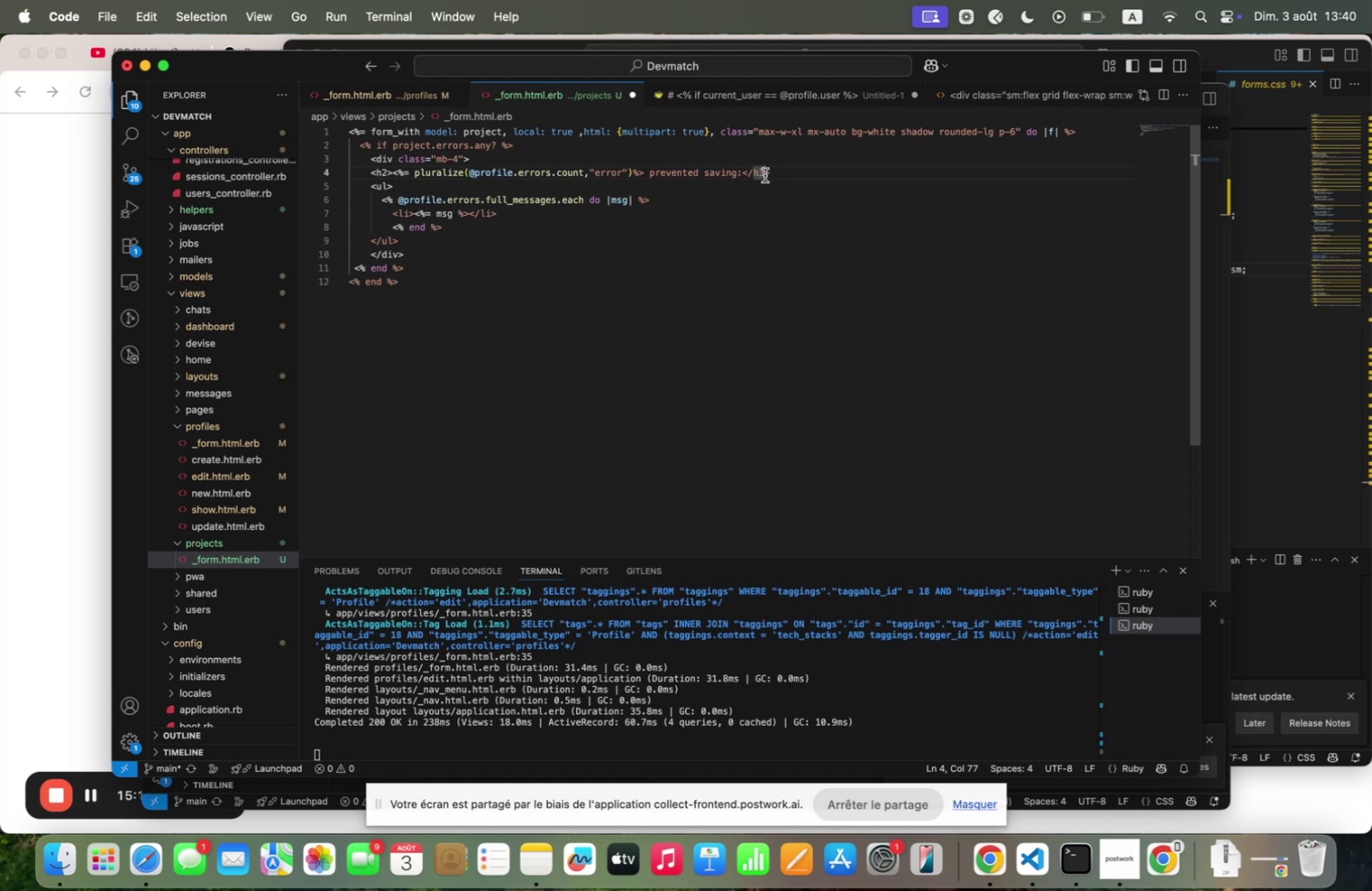 
key(Backspace)
 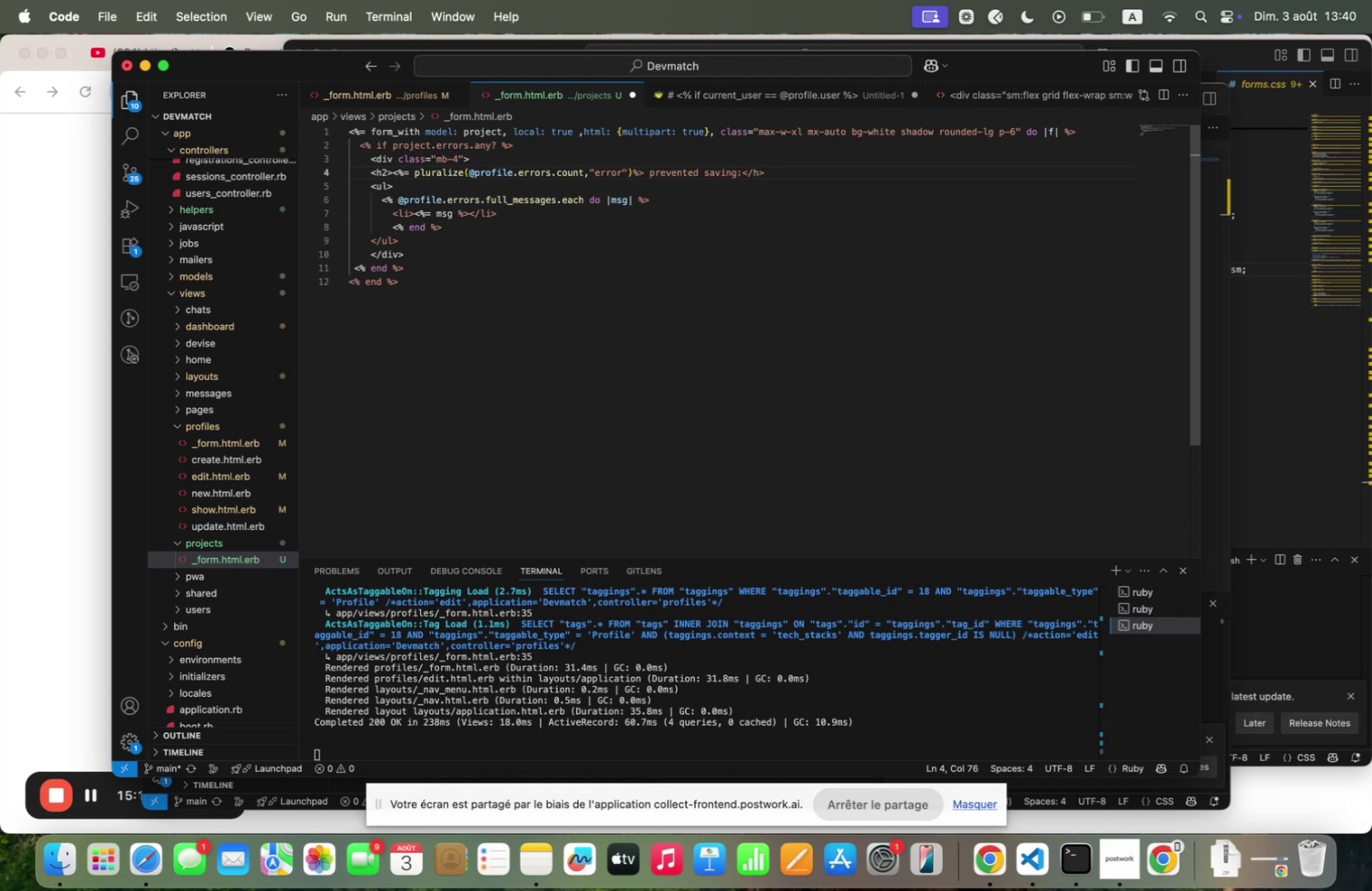 
key(Shift+2)
 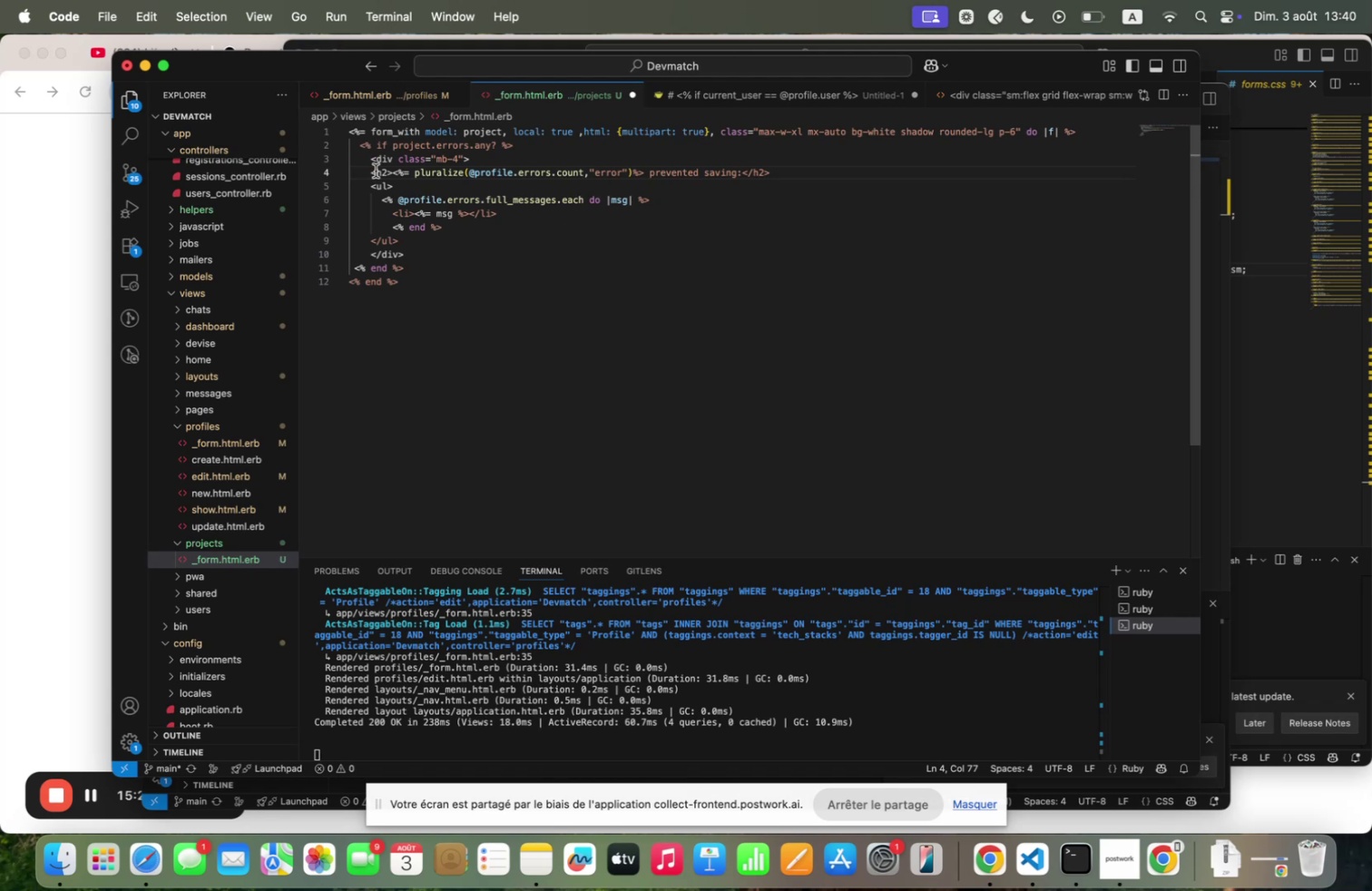 
left_click([388, 170])
 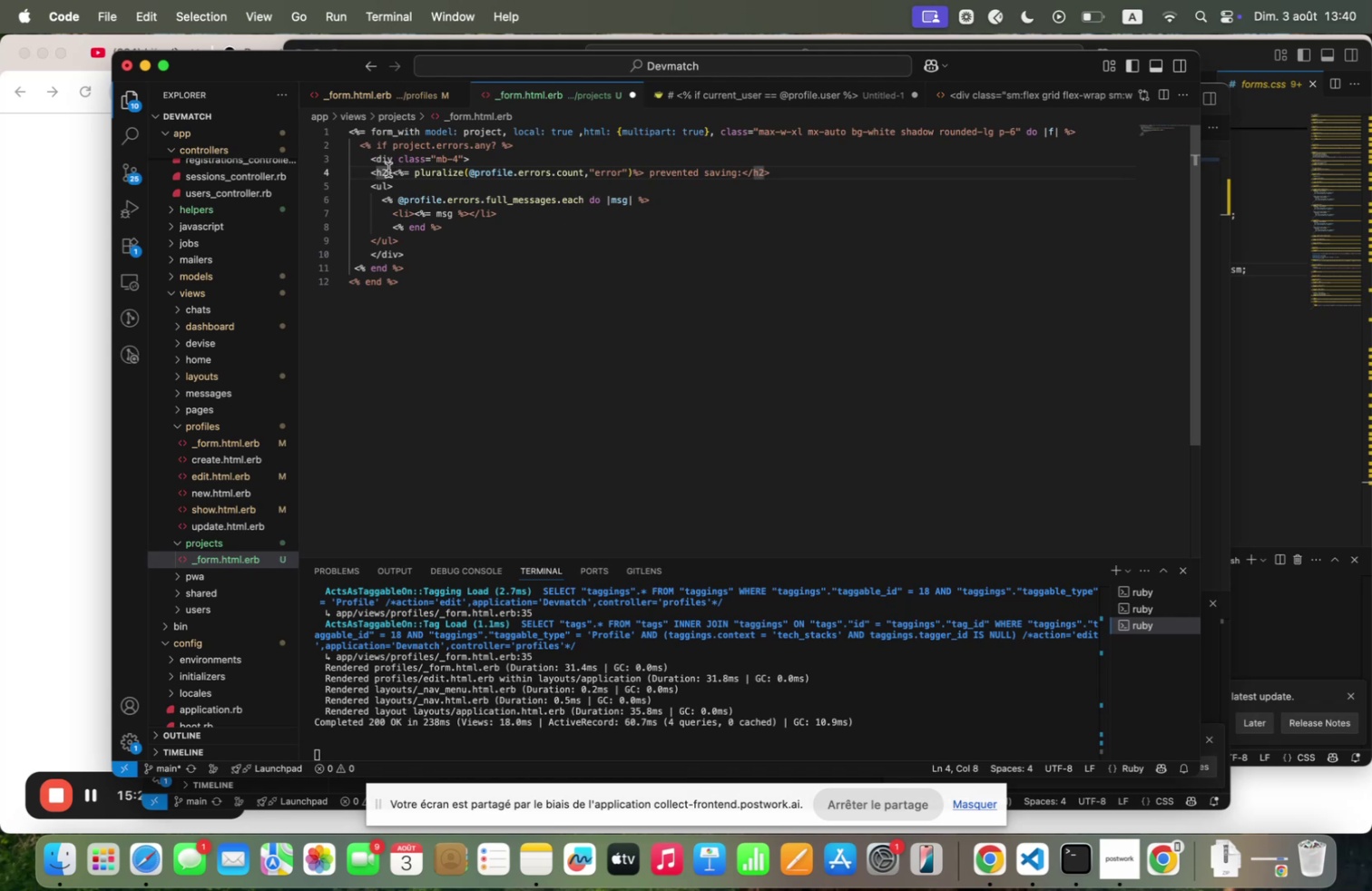 
type( clqss/3text=red=^)))
 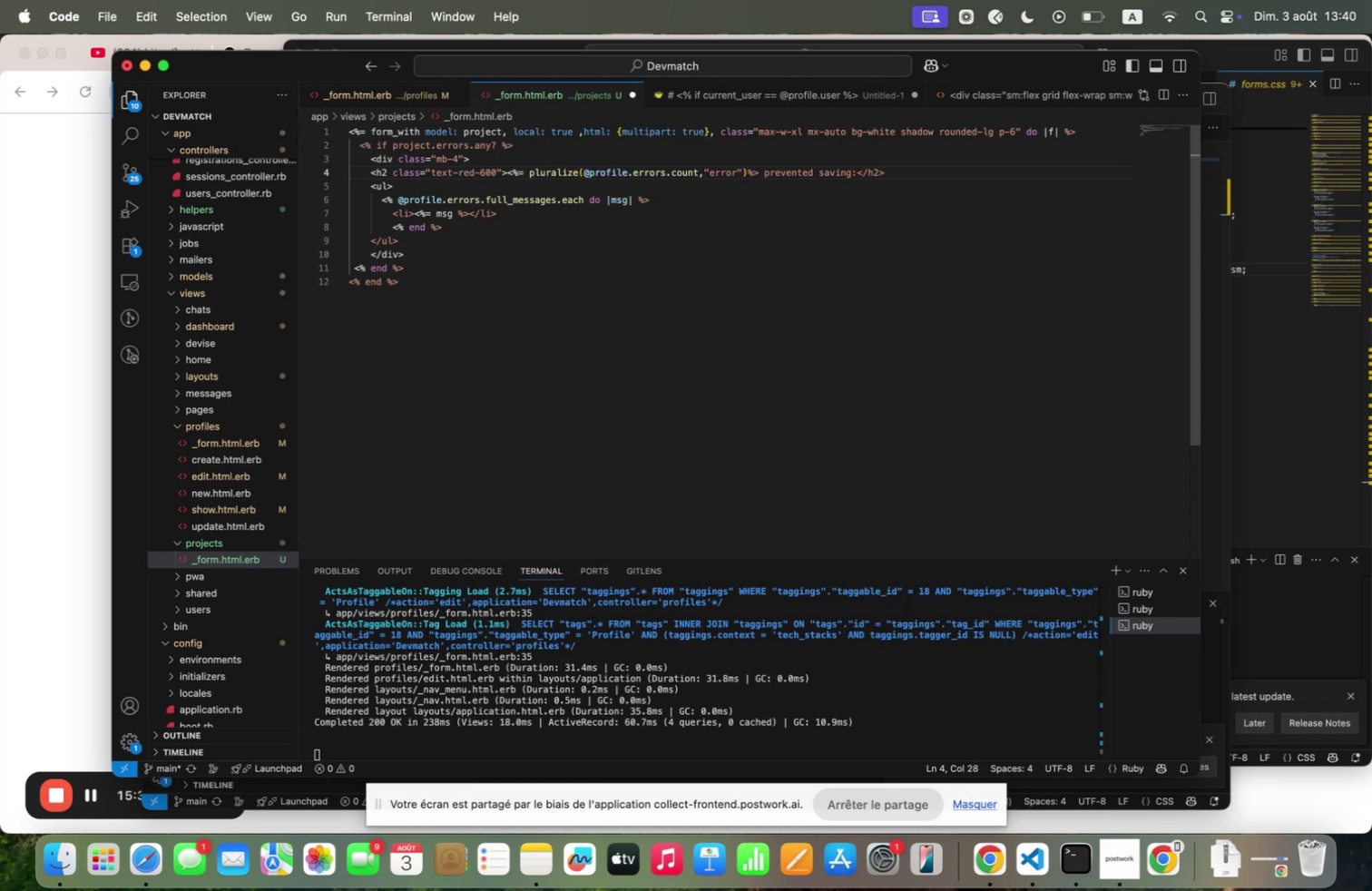 
left_click([1107, 854])
 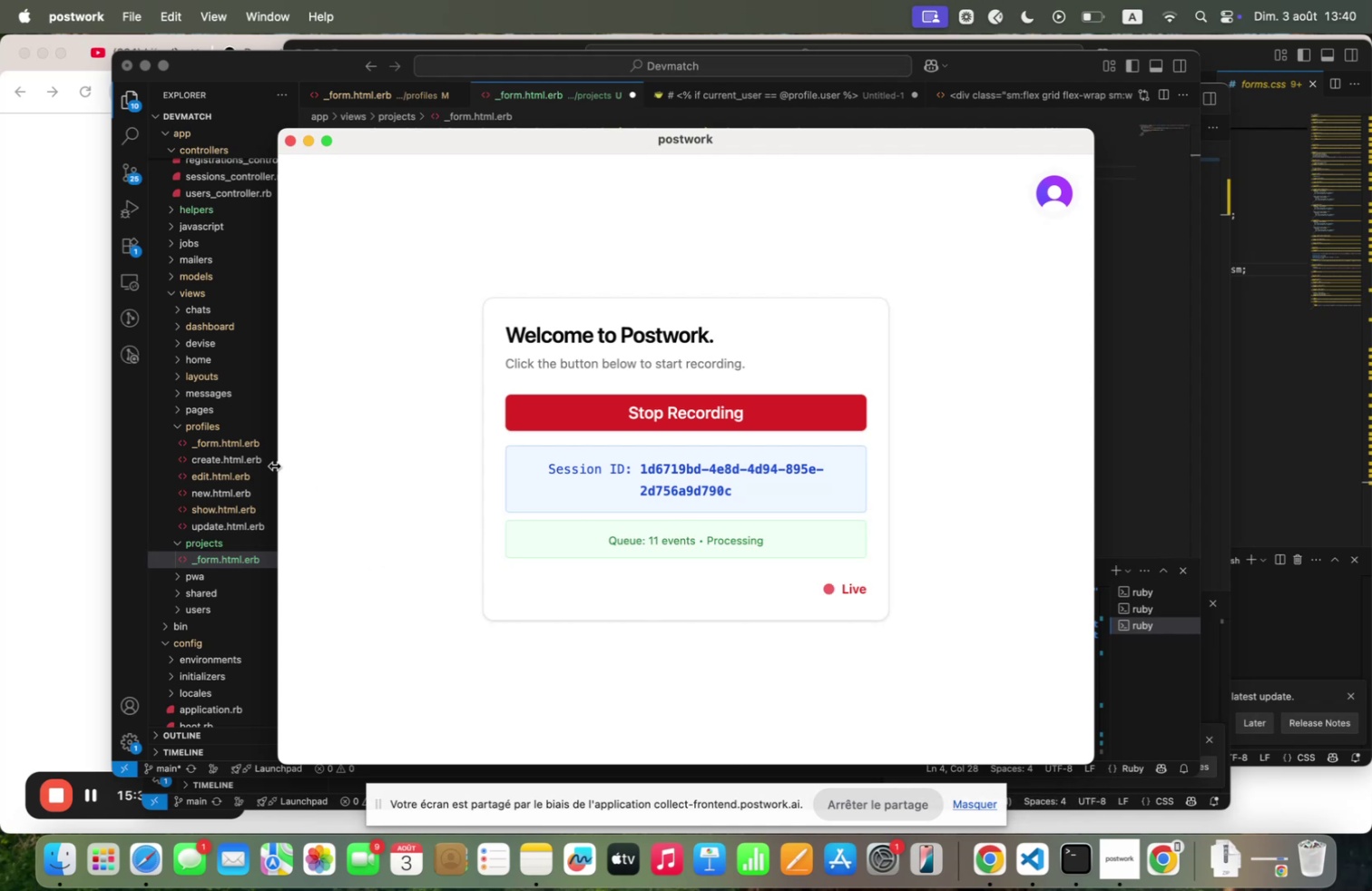 
left_click([268, 67])
 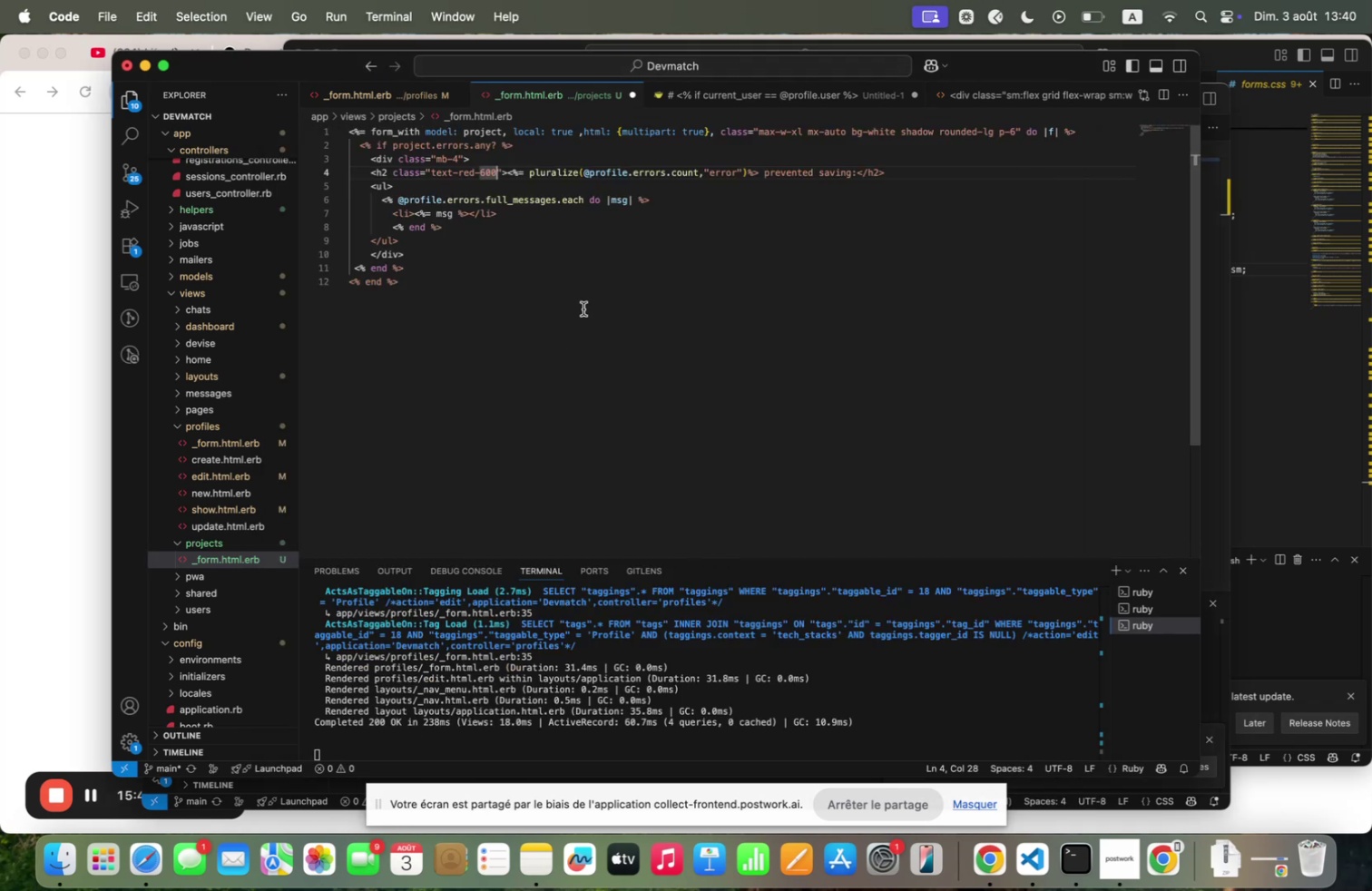 
type( font=se;iold)
key(Backspace)
key(Backspace)
key(Backspace)
type(bold)
 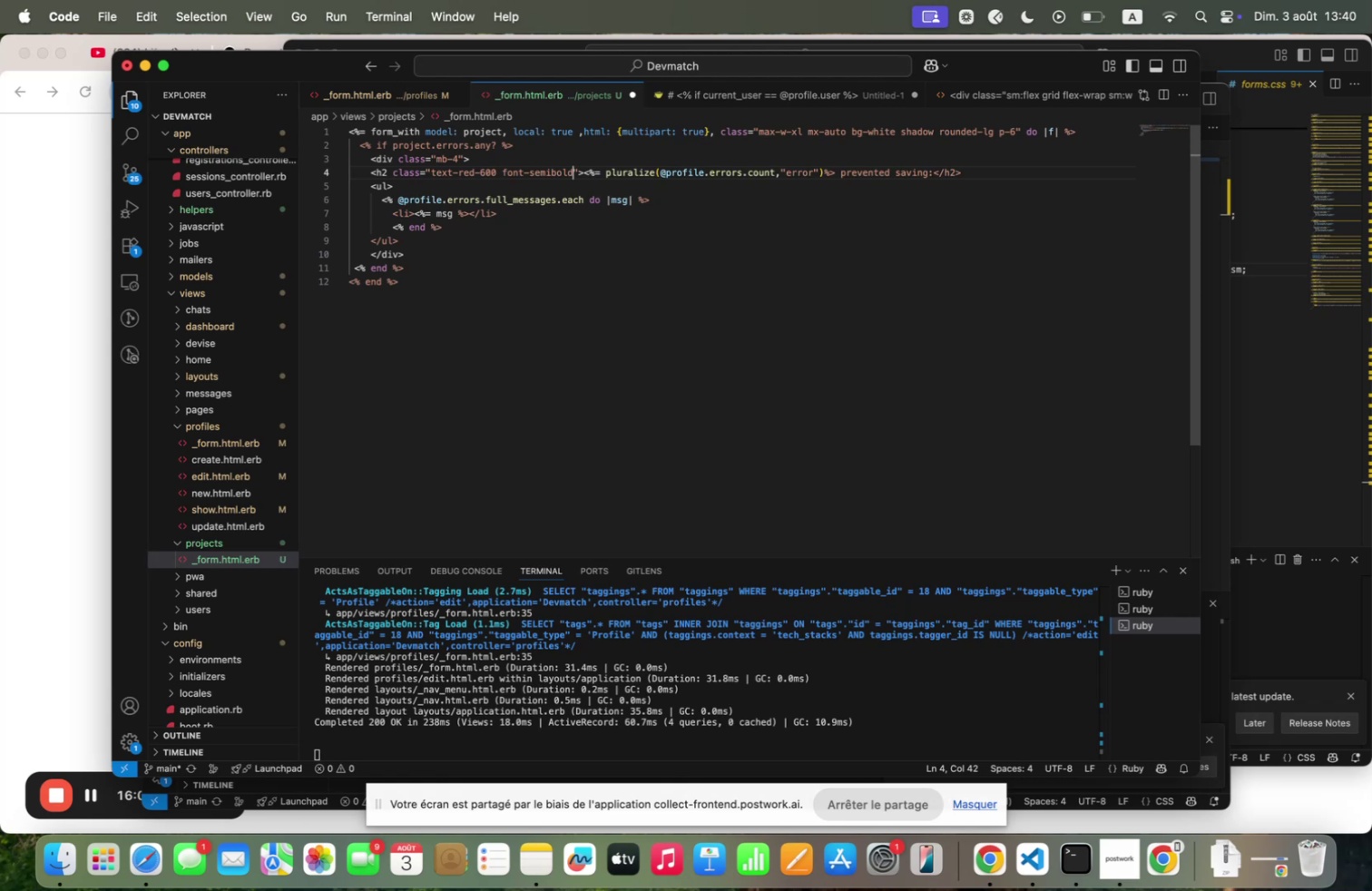 
wait(9.11)
 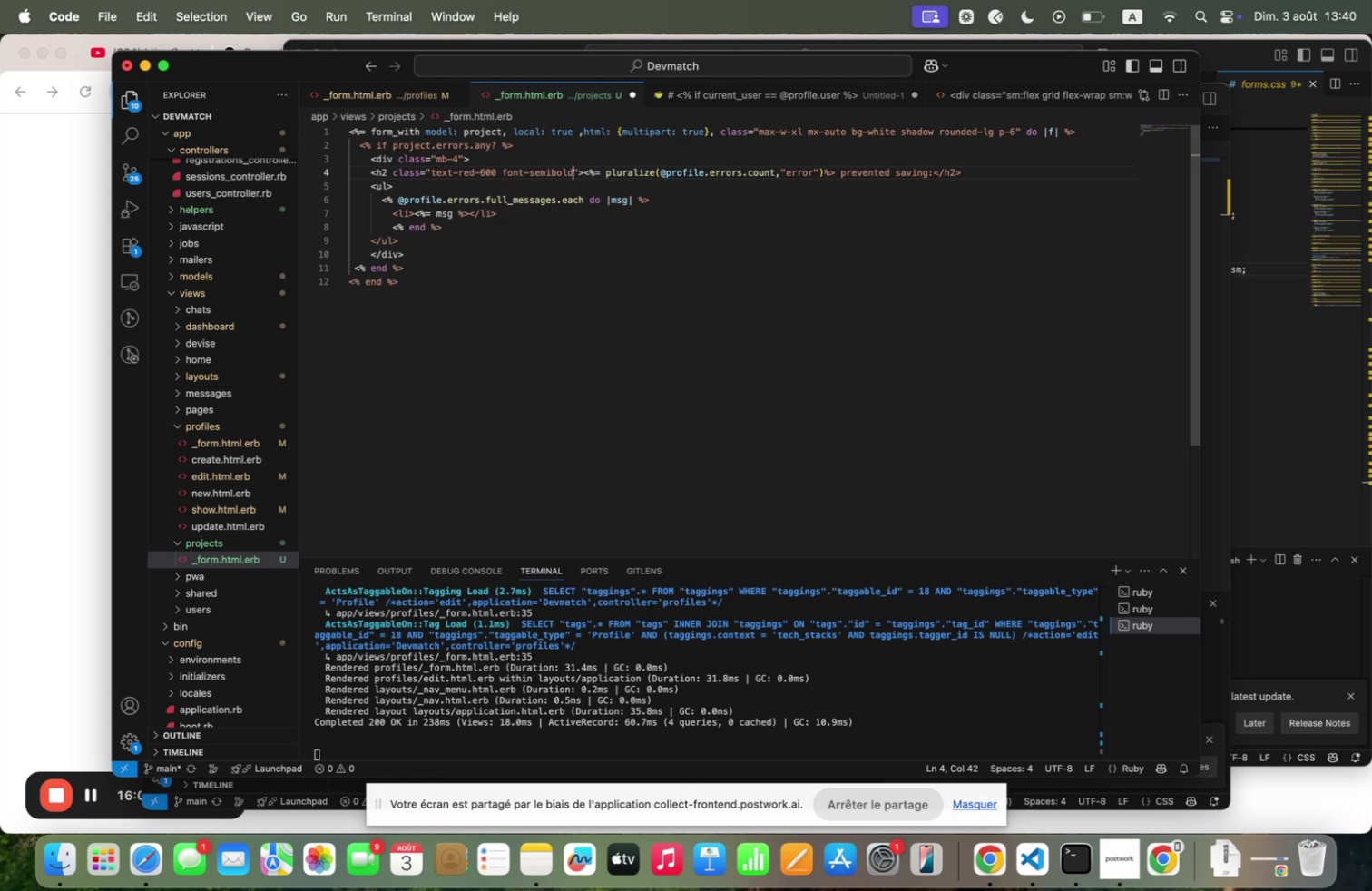 
left_click_drag(start_coordinate=[934, 172], to_coordinate=[589, 166])
 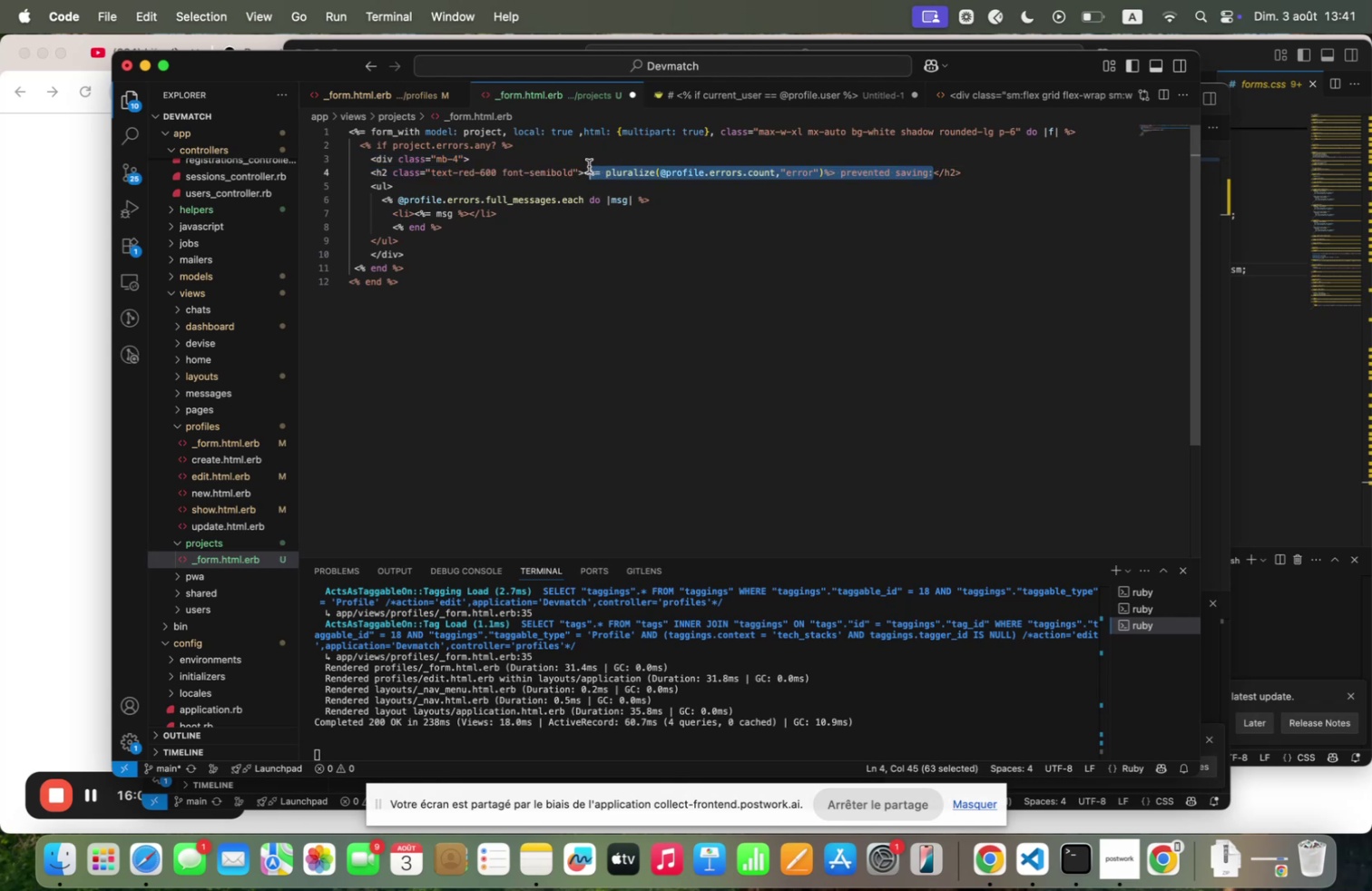 
key(Backspace)
key(Backspace)
type(Pleqse fix the errors.)
 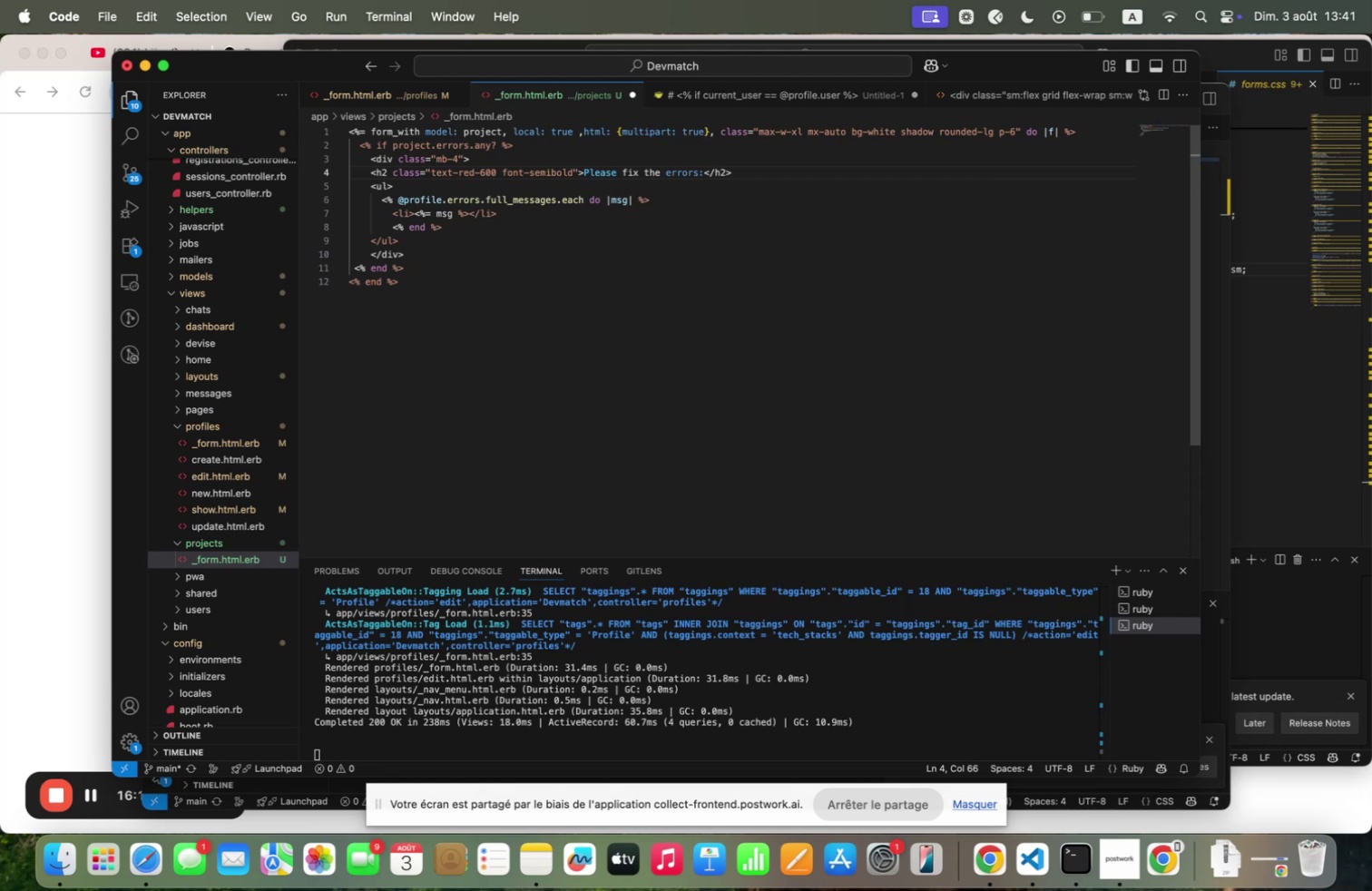 
left_click([387, 180])
 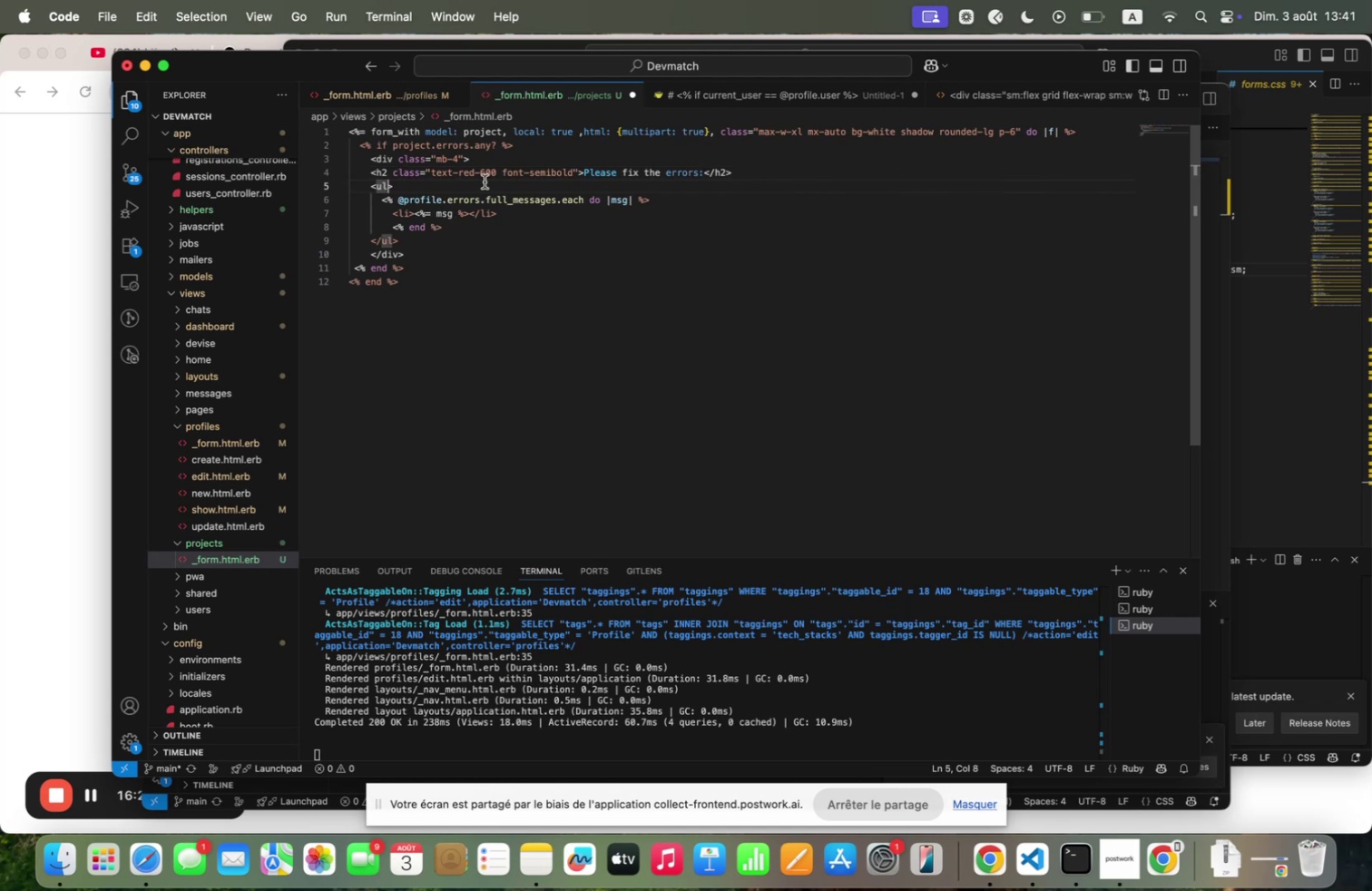 
type( clqss/3list=disc list=inside text=red=%)))
 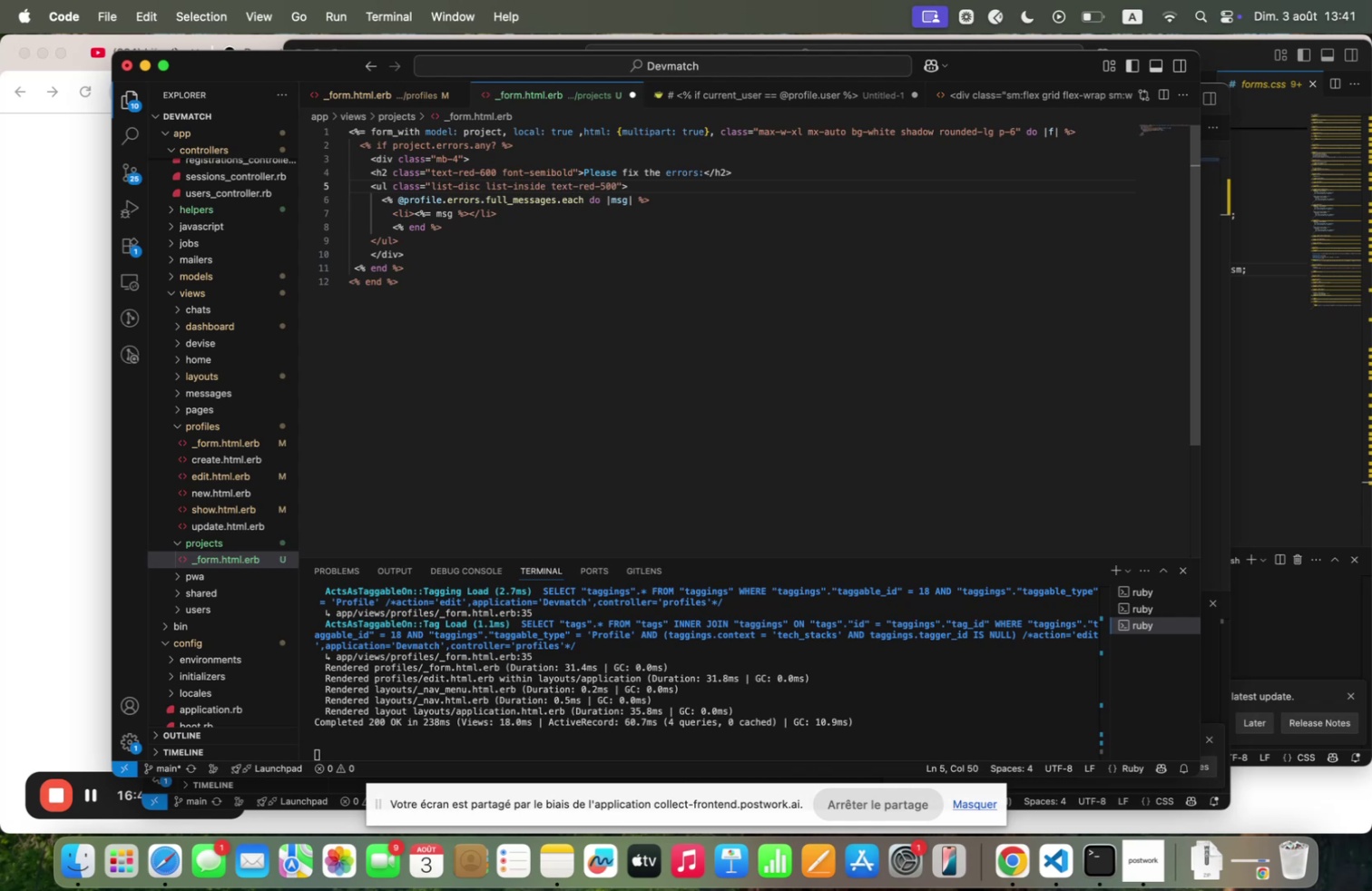 
wait(57.98)
 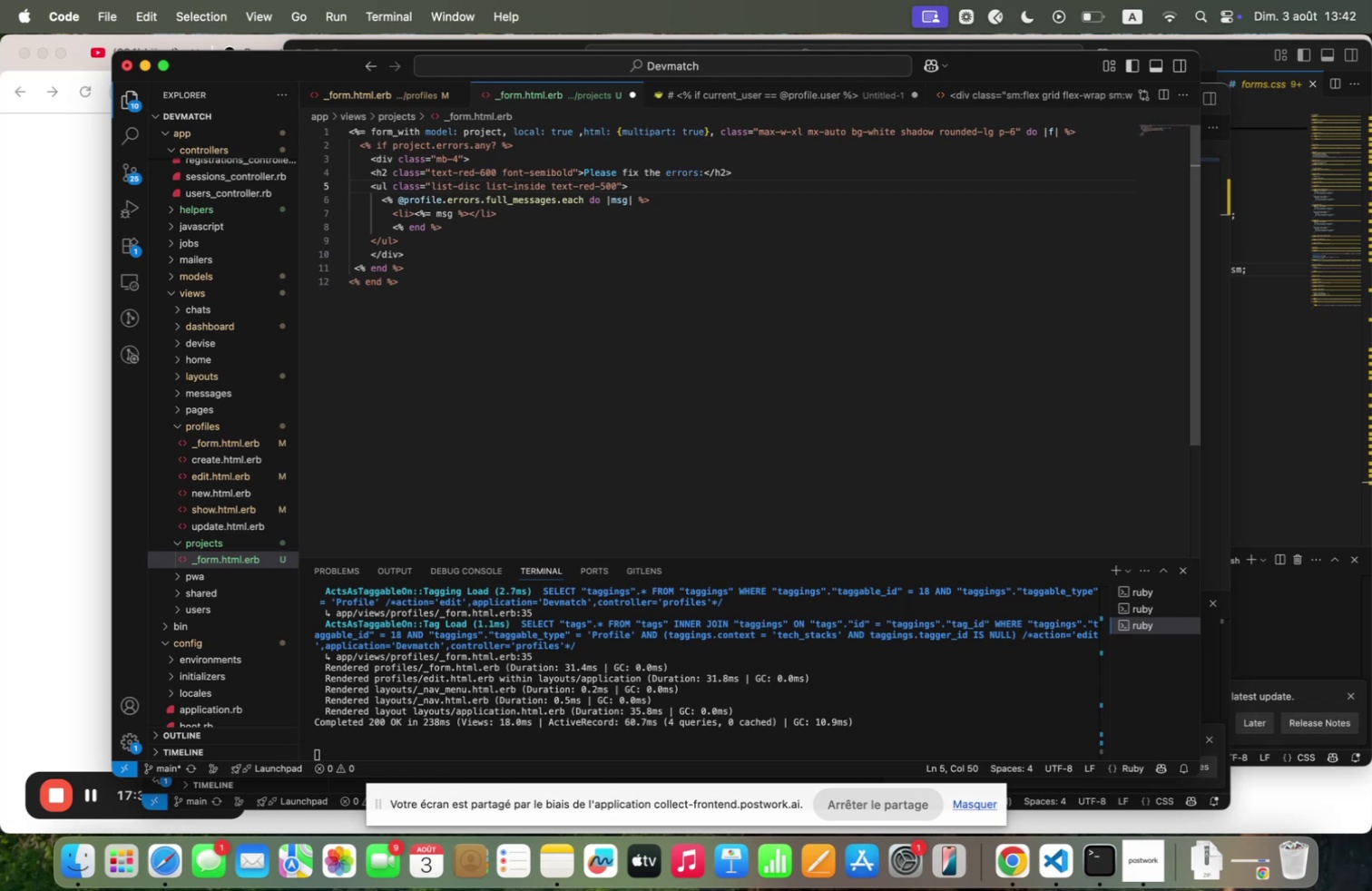 
double_click([416, 196])
 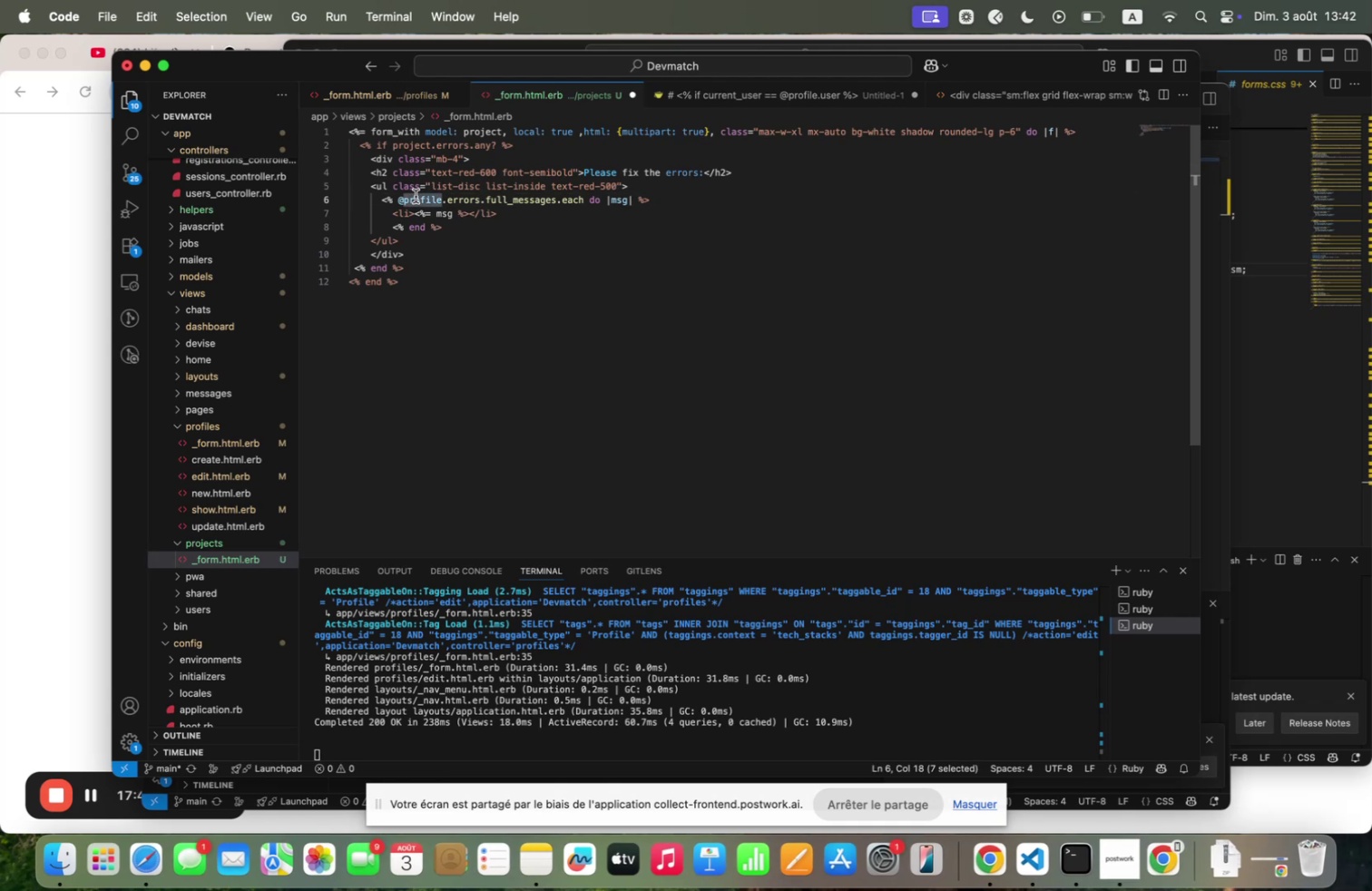 
key(Backspace)
key(Backspace)
type(project)
 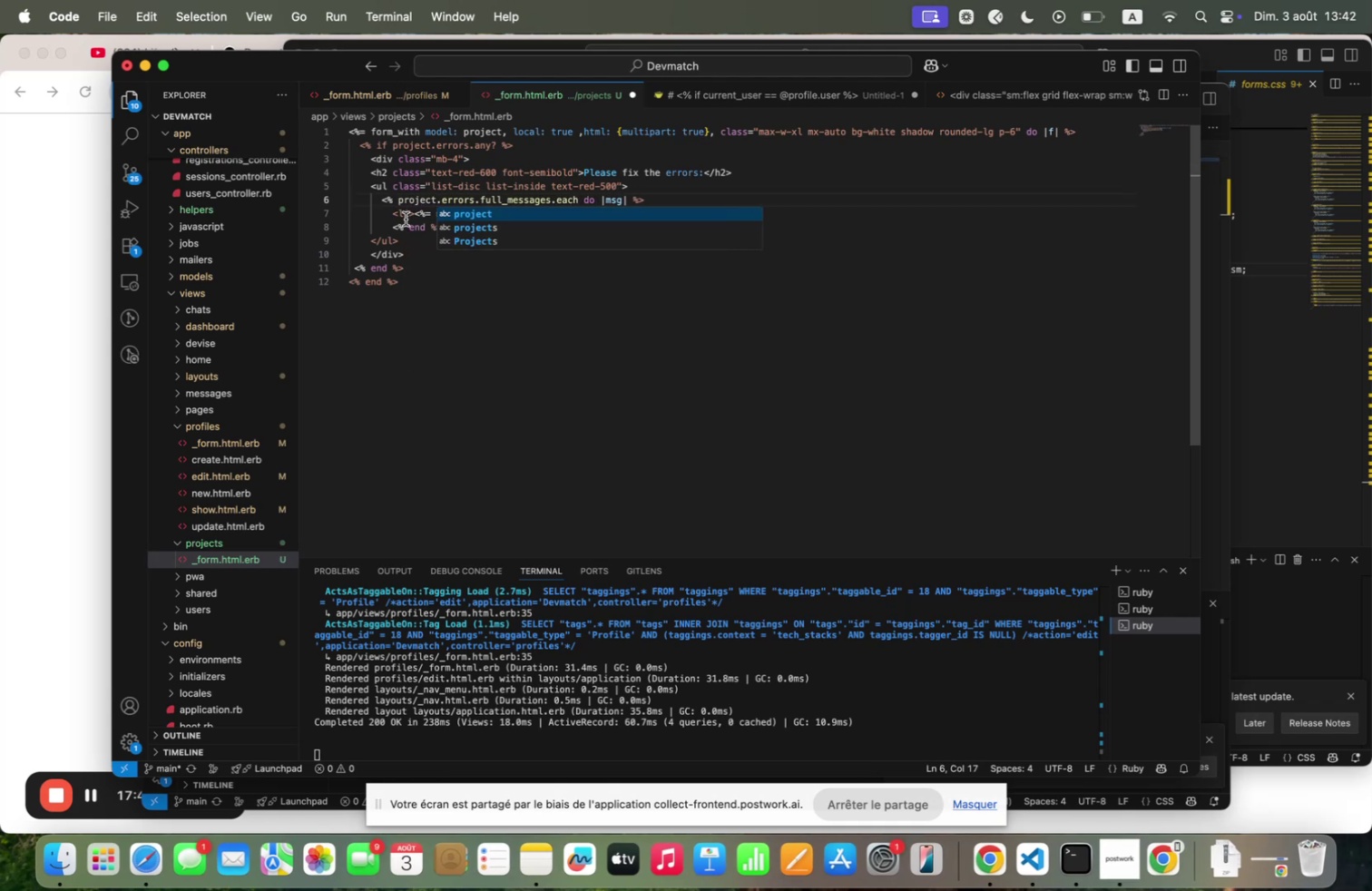 
left_click([405, 226])
 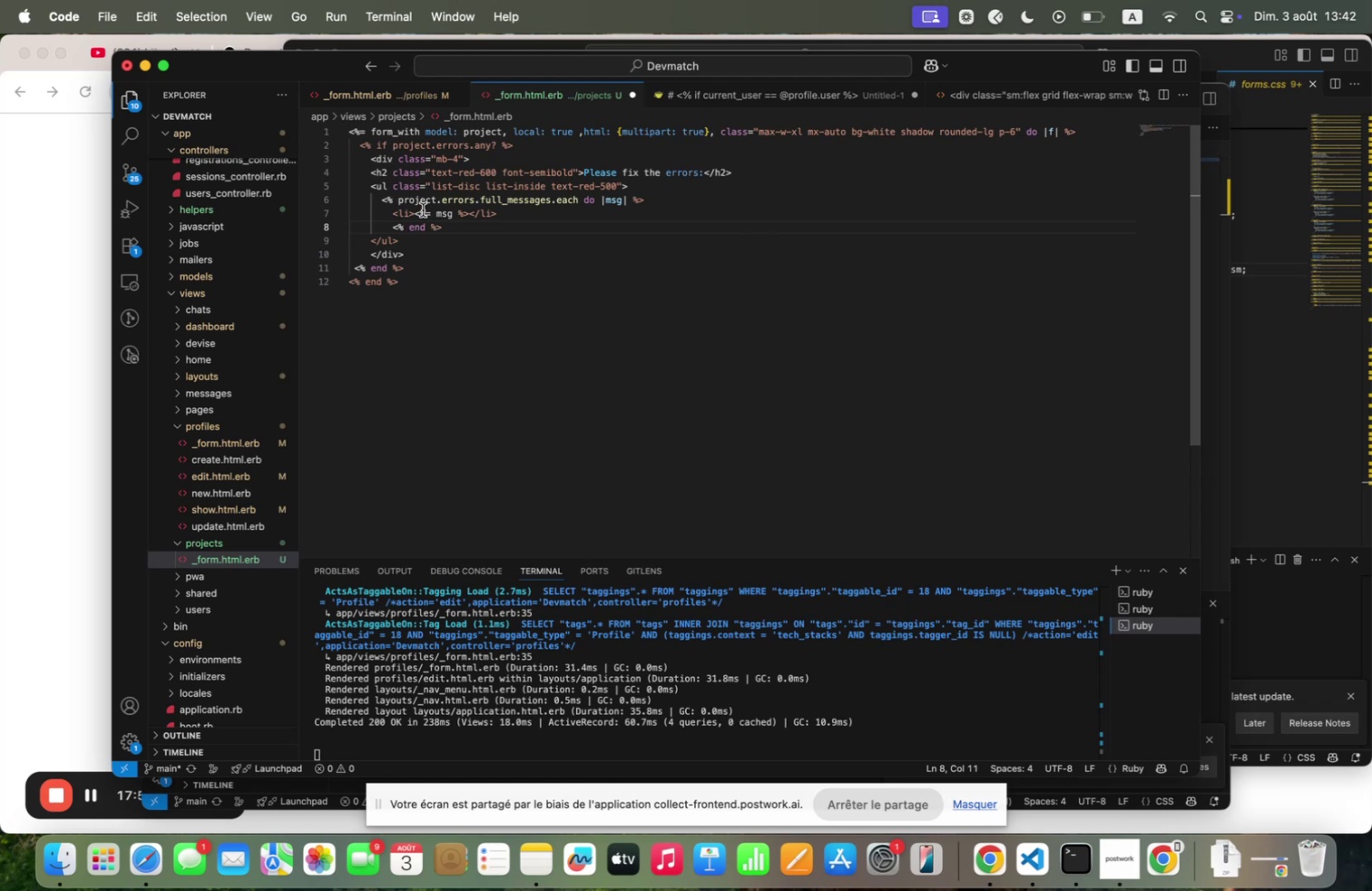 
scroll: coordinate [424, 220], scroll_direction: down, amount: 2.0
 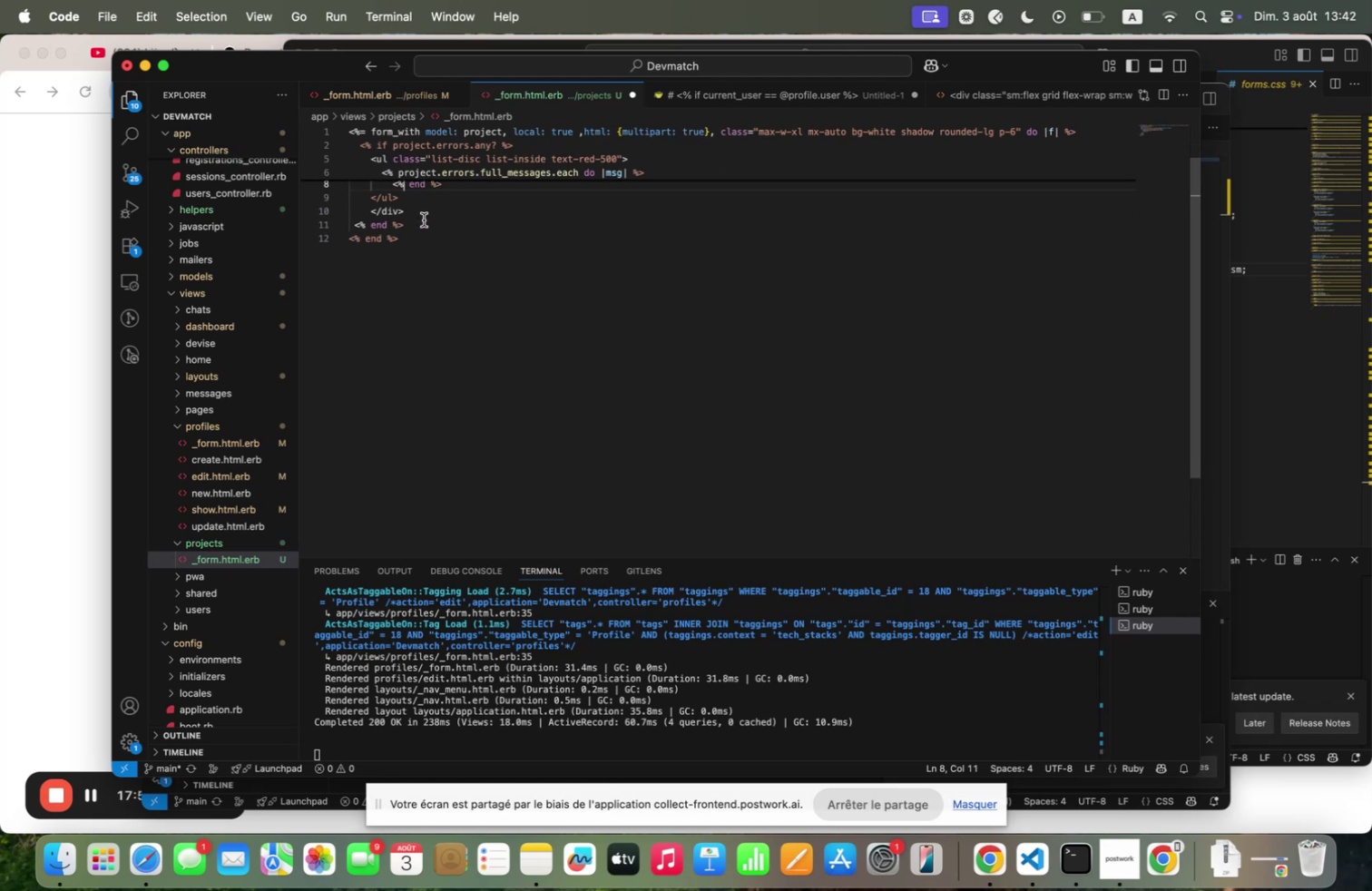 
left_click([424, 221])
 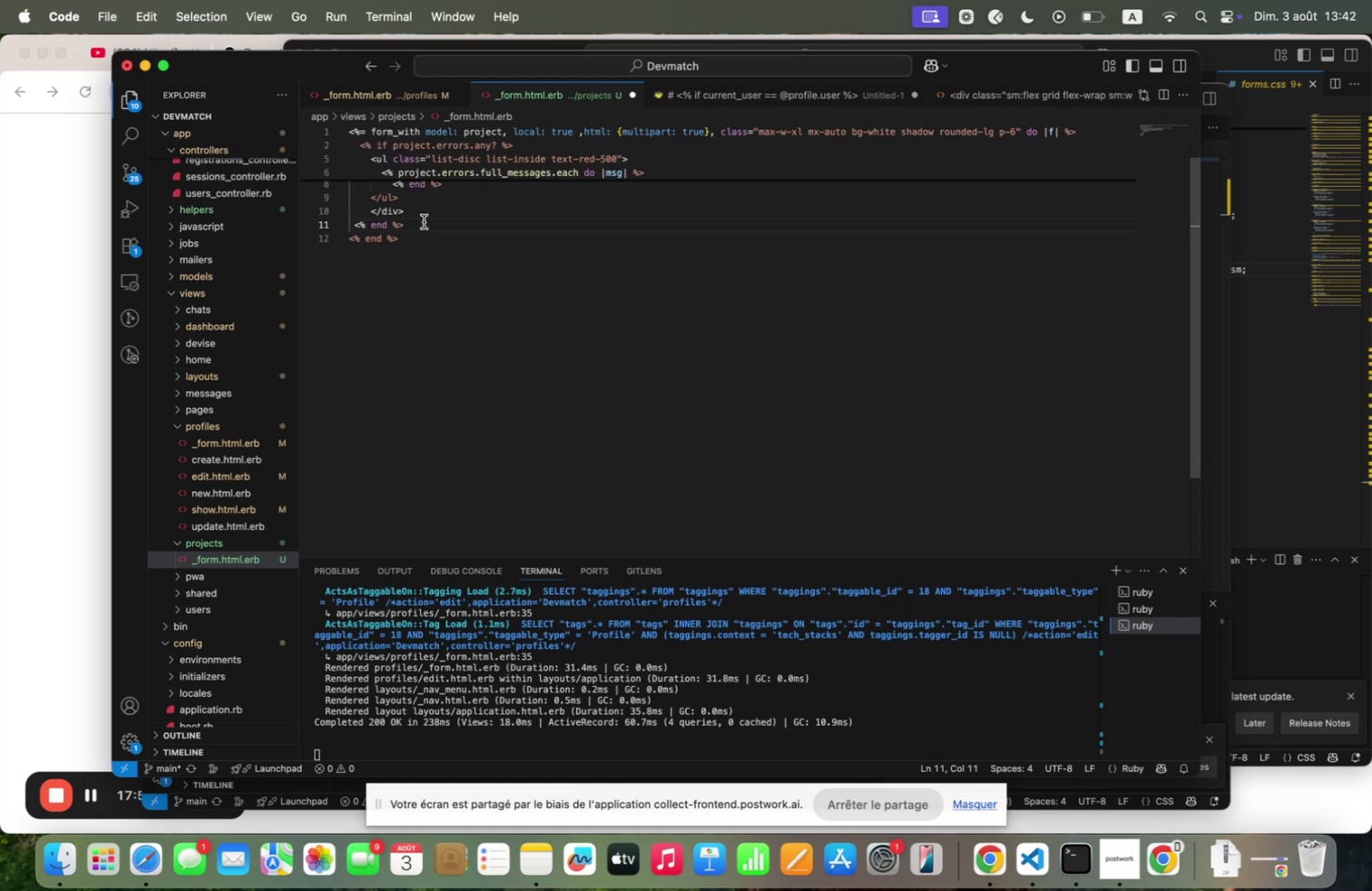 
key(Enter)
 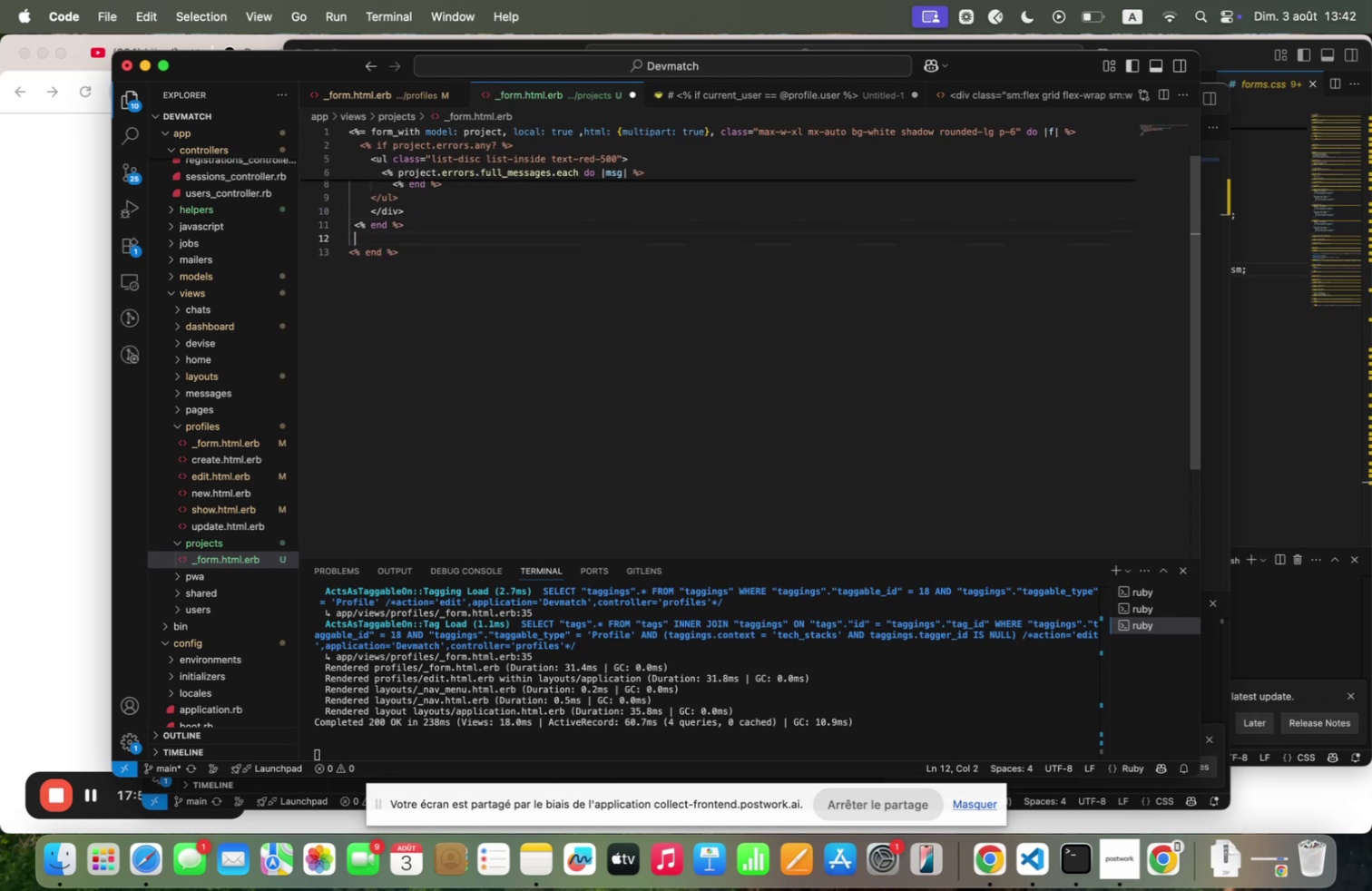 
key(Enter)
 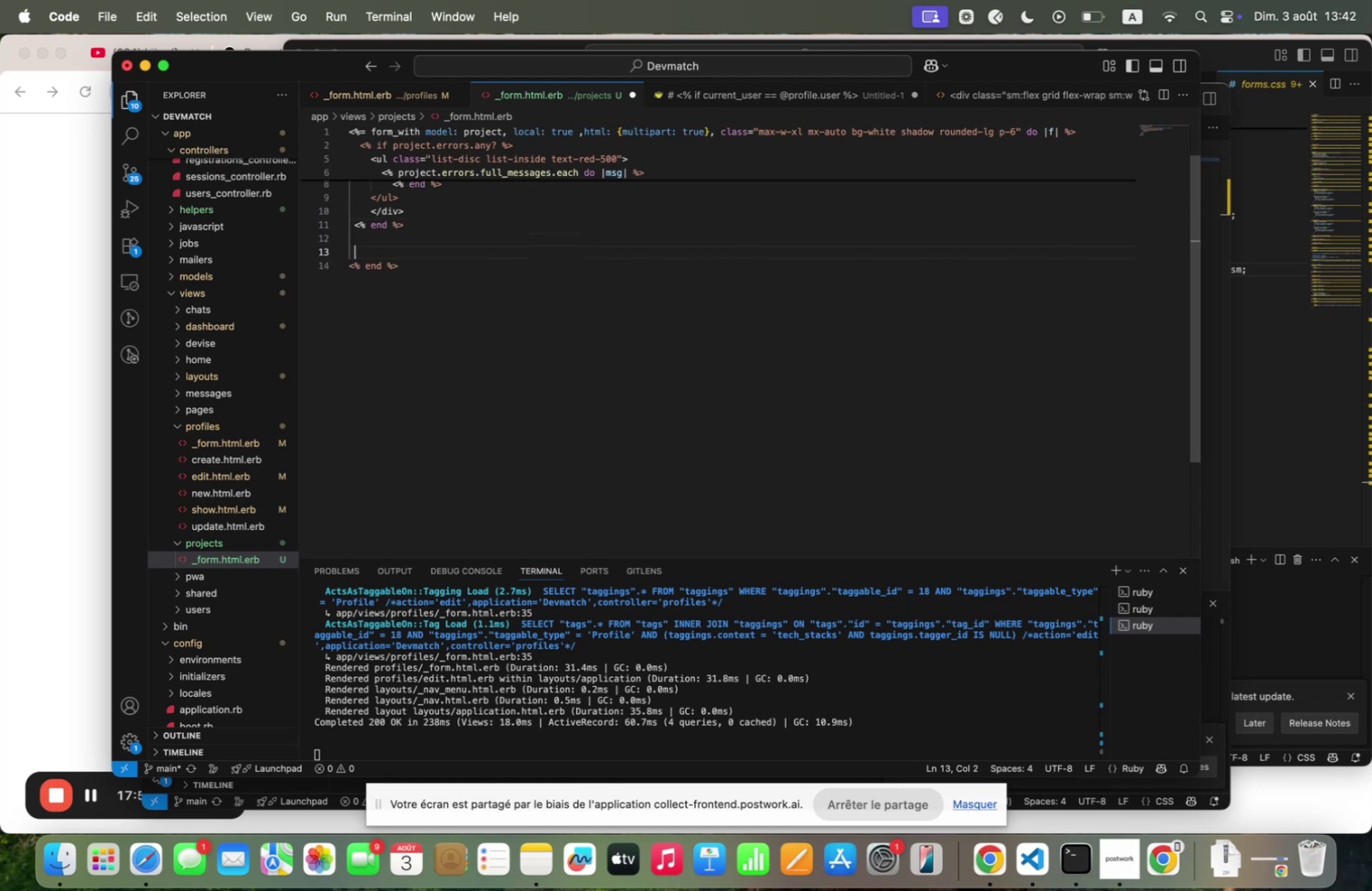 
key(Enter)
 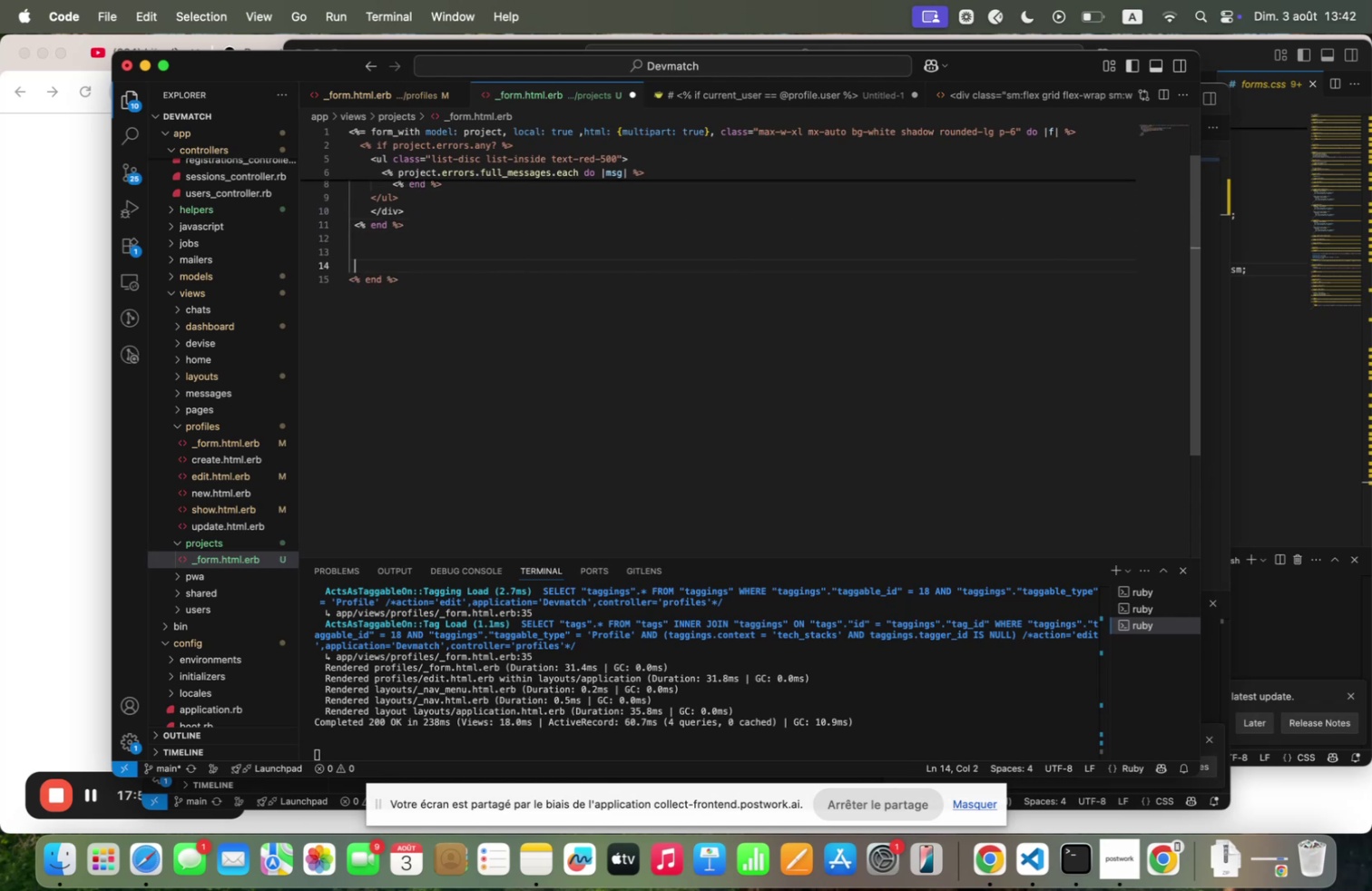 
key(ArrowUp)
 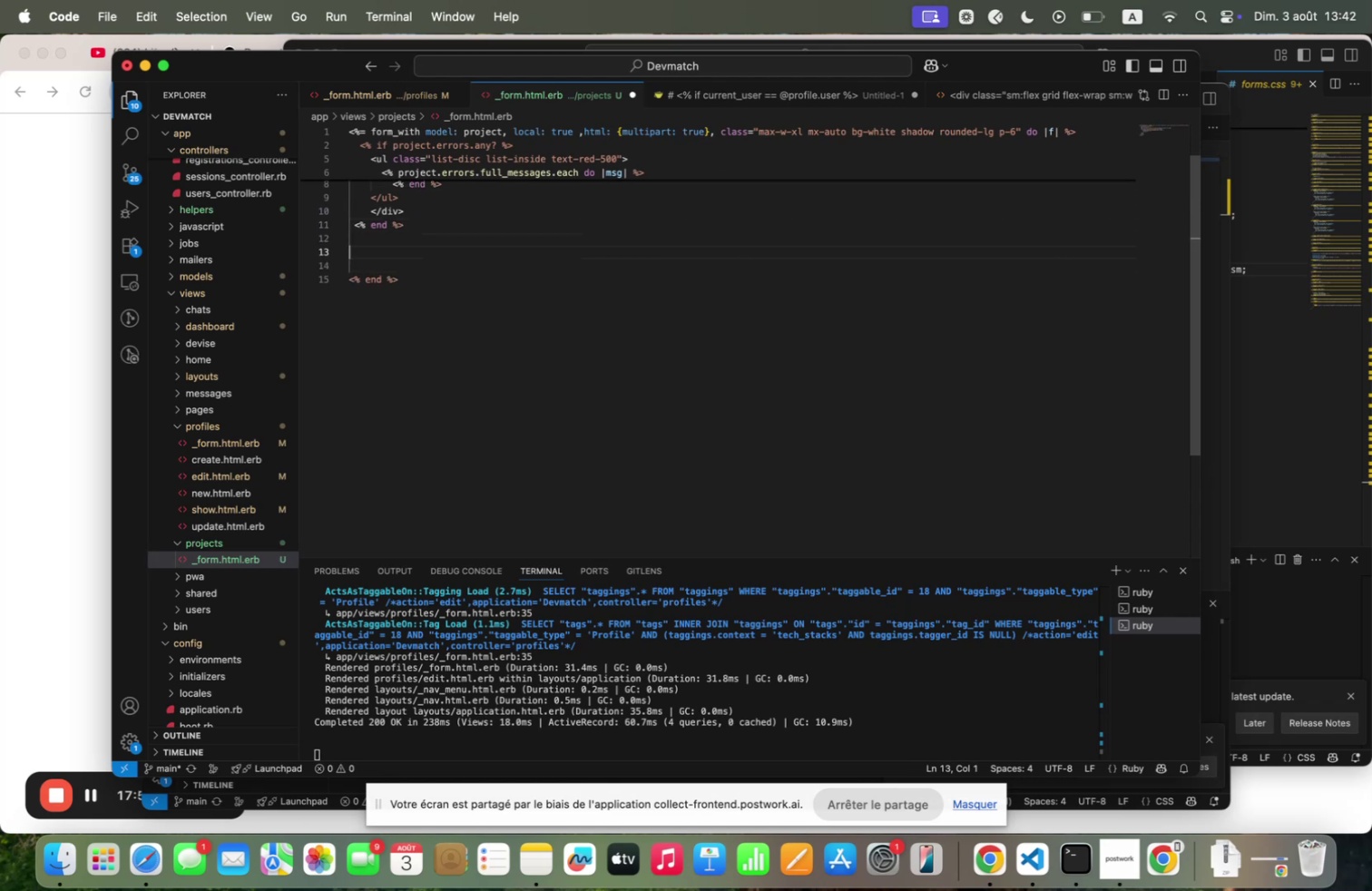 
key(ArrowUp)
 